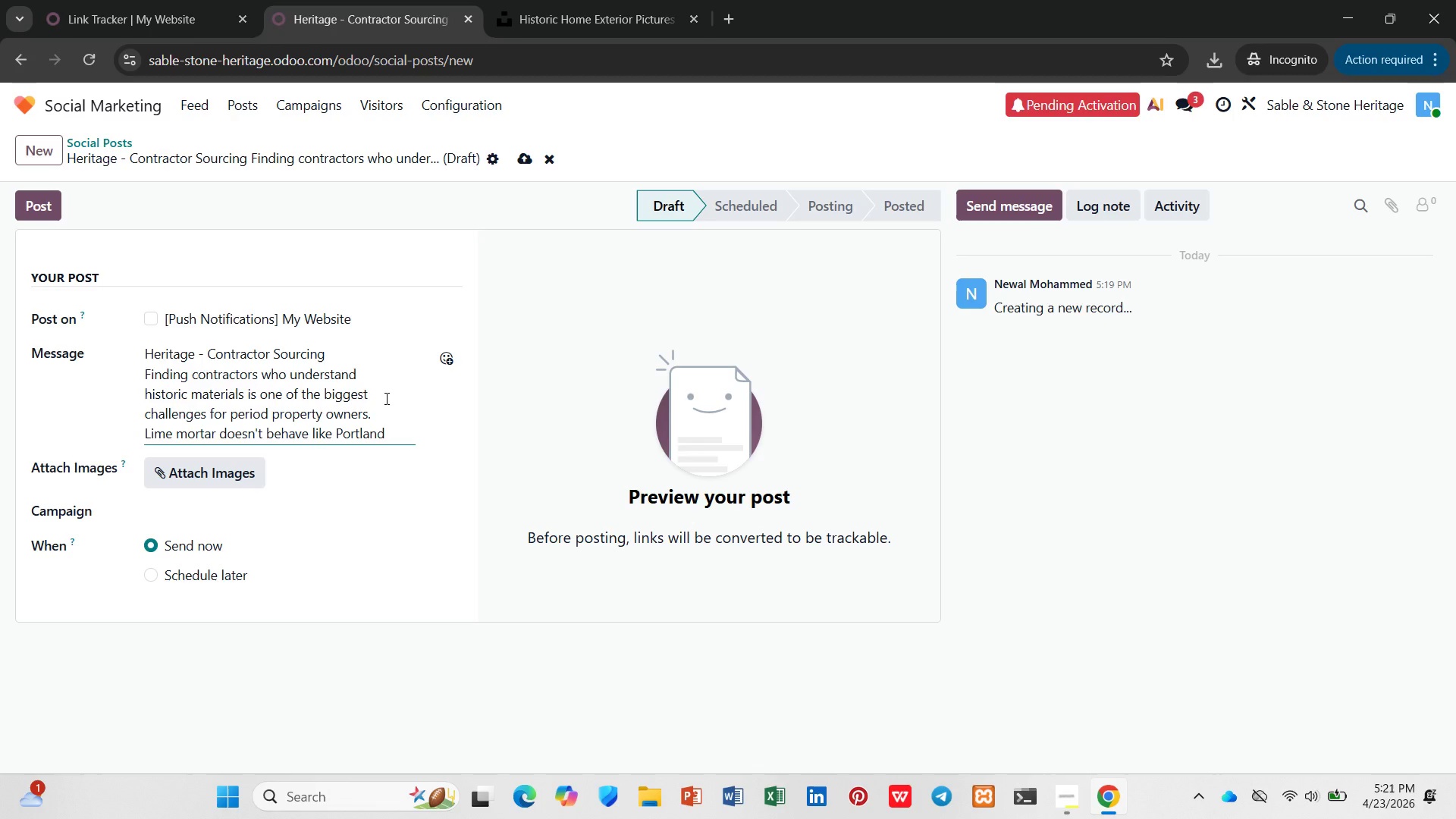 
 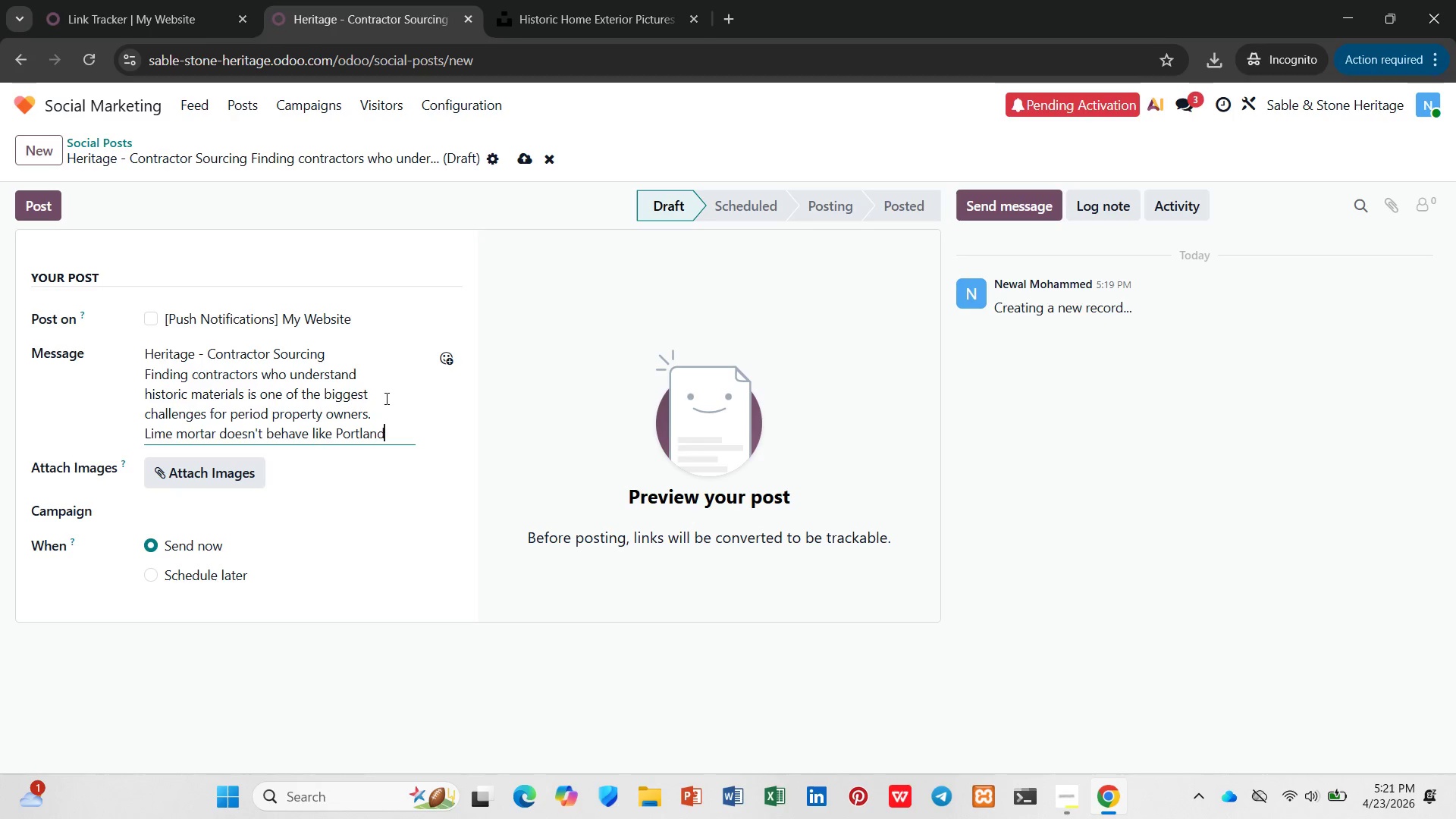 
hold_key(key=ShiftLeft, duration=0.72)
 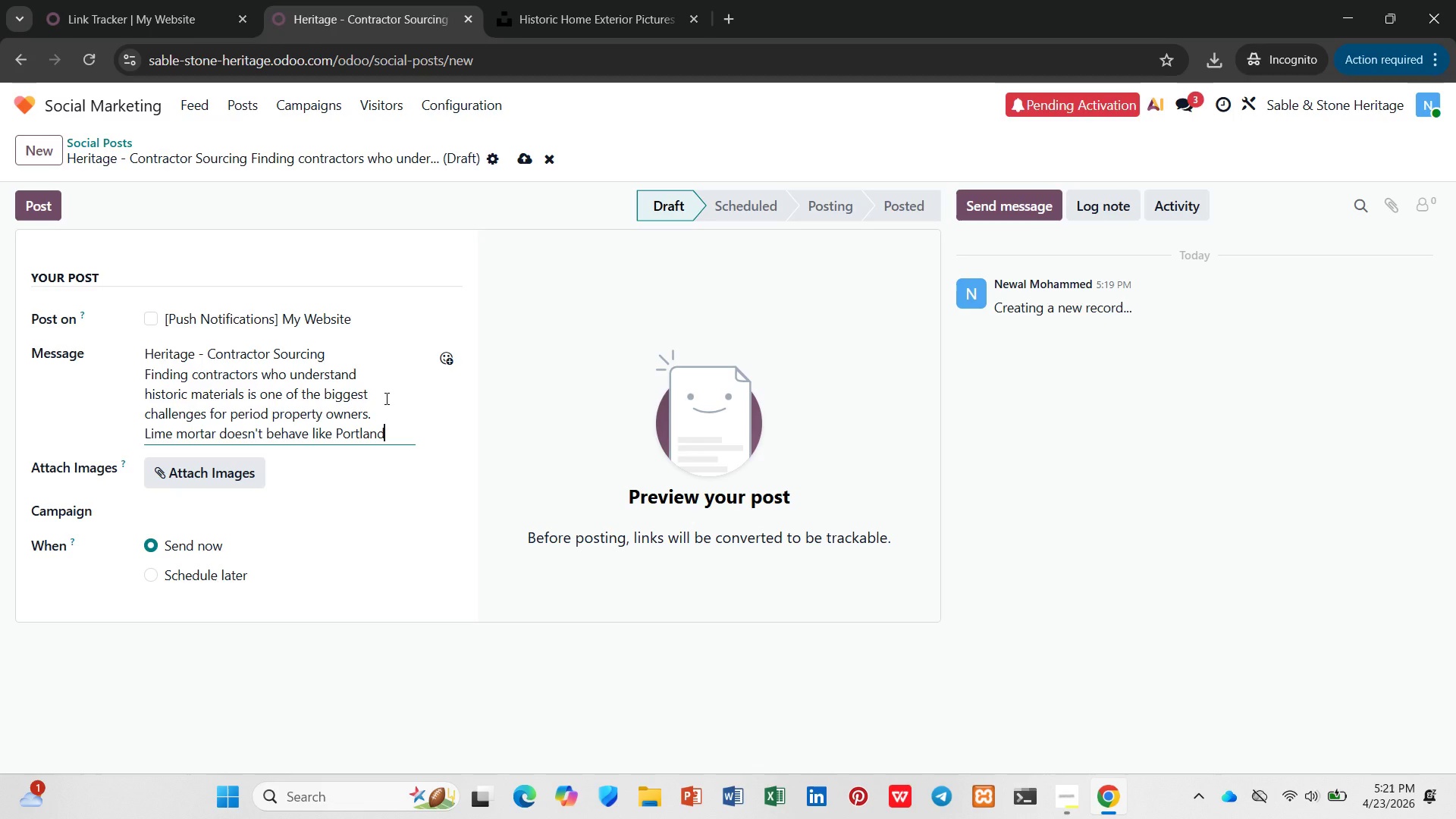 
type(come)
key(Backspace)
key(Backspace)
key(Backspace)
type(ement. )
 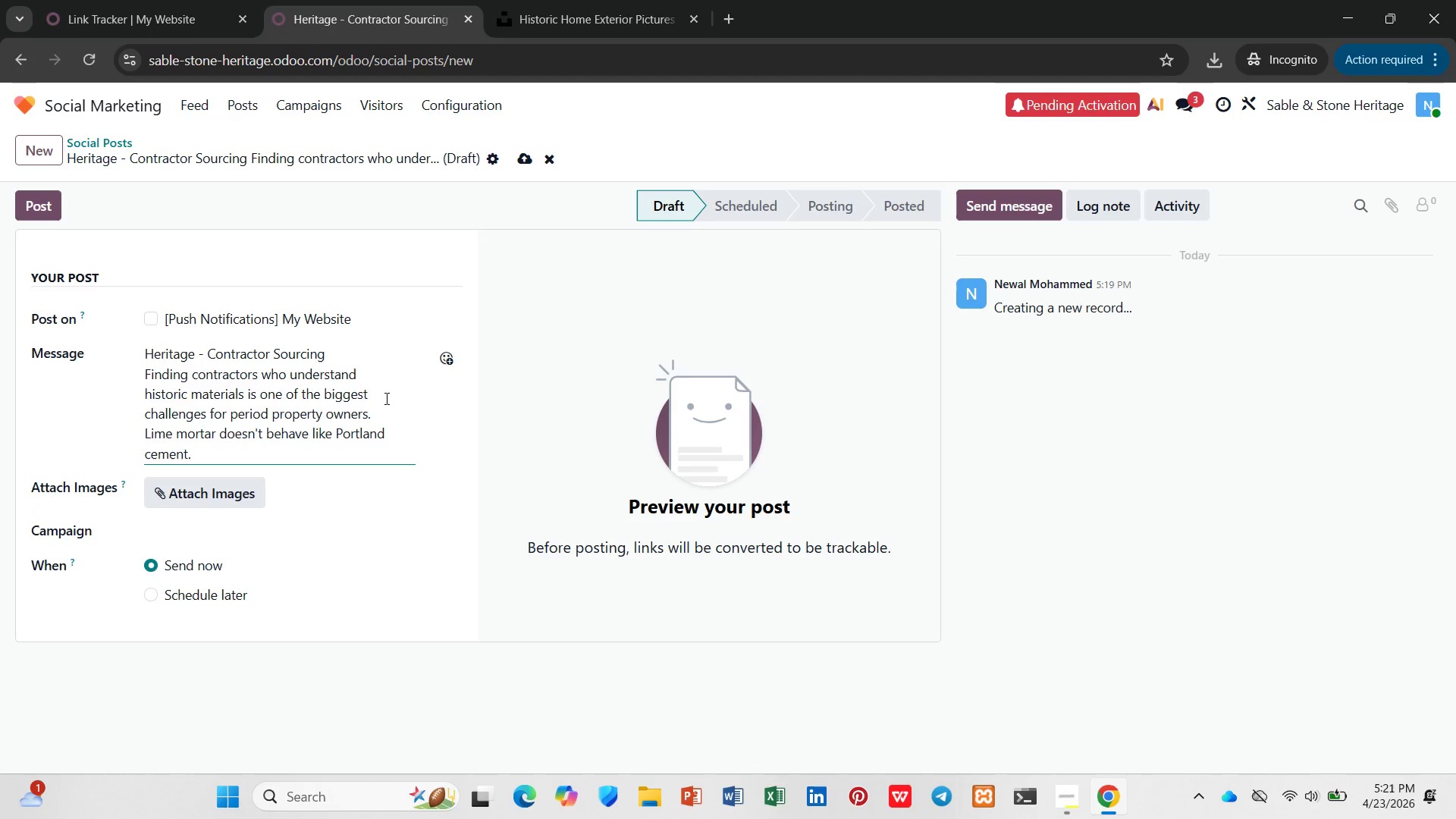 
type(Original plaster requires different techniques the)
key(Backspace)
type(an dry wall)
key(Backspace)
key(Backspace)
key(Backspace)
key(Backspace)
key(Backspace)
type(wall. )
 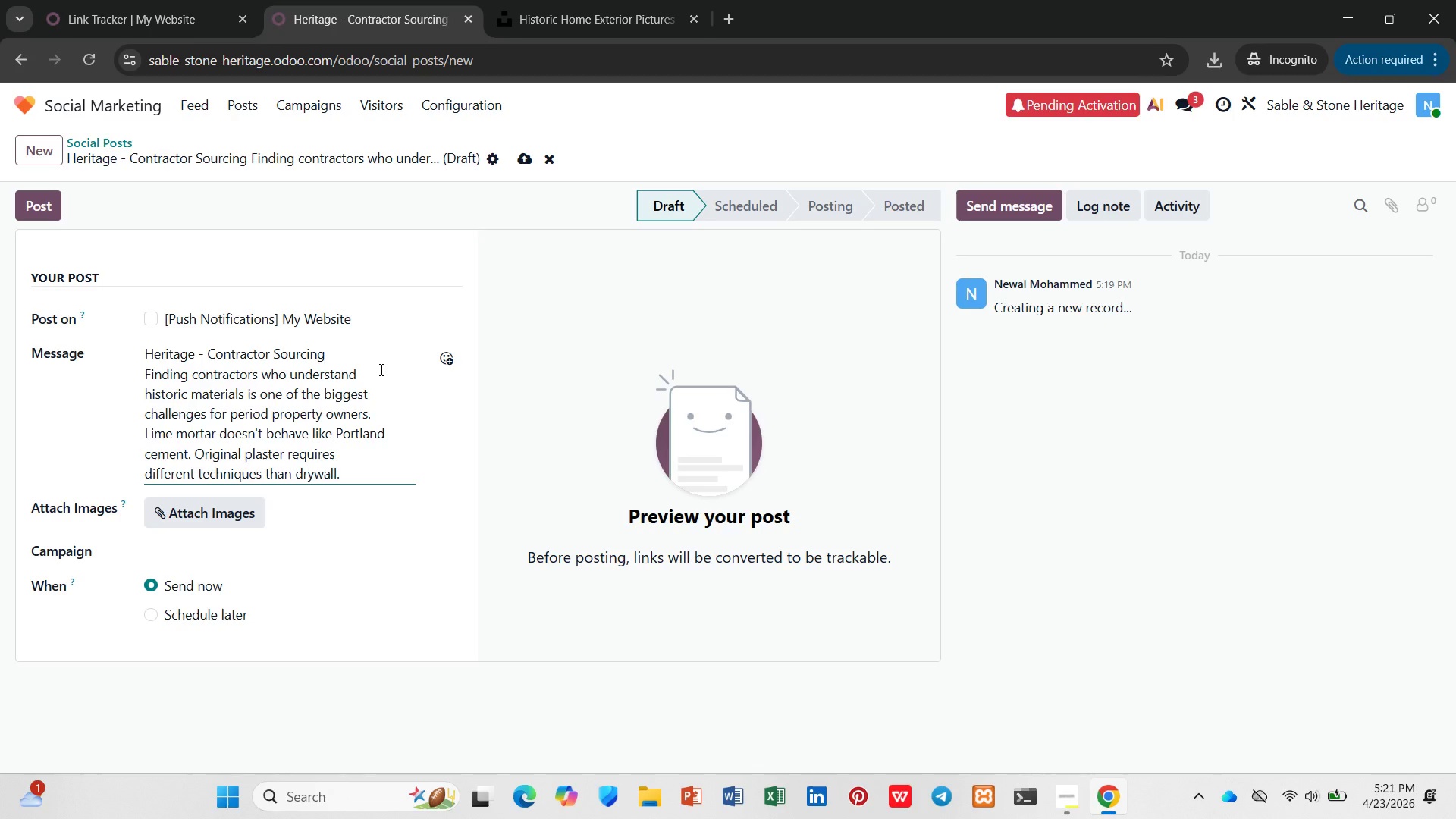 
type(Sable & D)
key(Backspace)
type(Stone maintains a vetted network of specialized tradespeople whi )
key(Backspace)
key(Backspace)
type(o respect vintaeg)
key(Backspace)
key(Backspace)
type(g ecraftsmanship. Whether you need window e)
key(Backspace)
type(restoration or foundation work)
 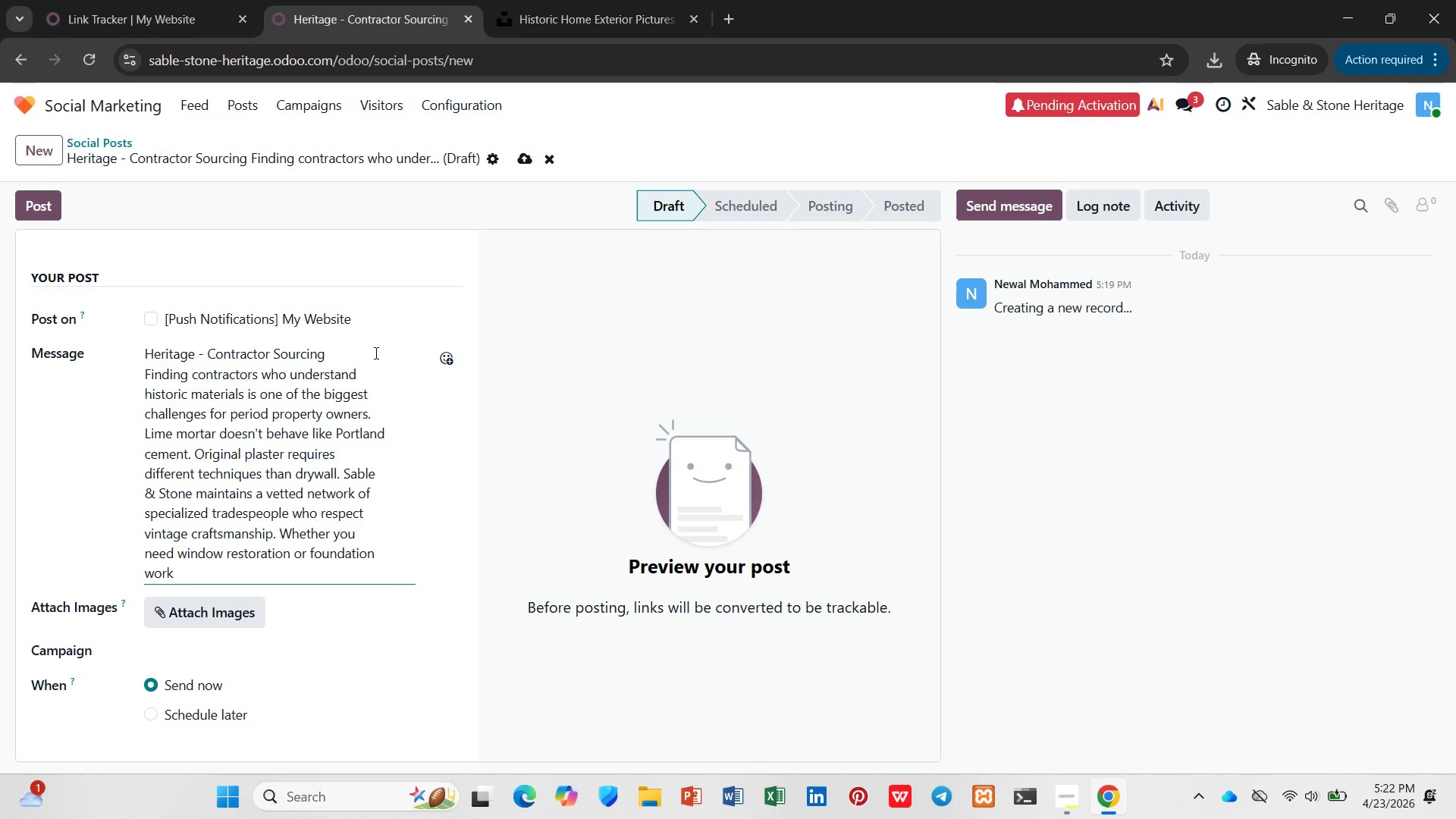 
wait(12.92)
 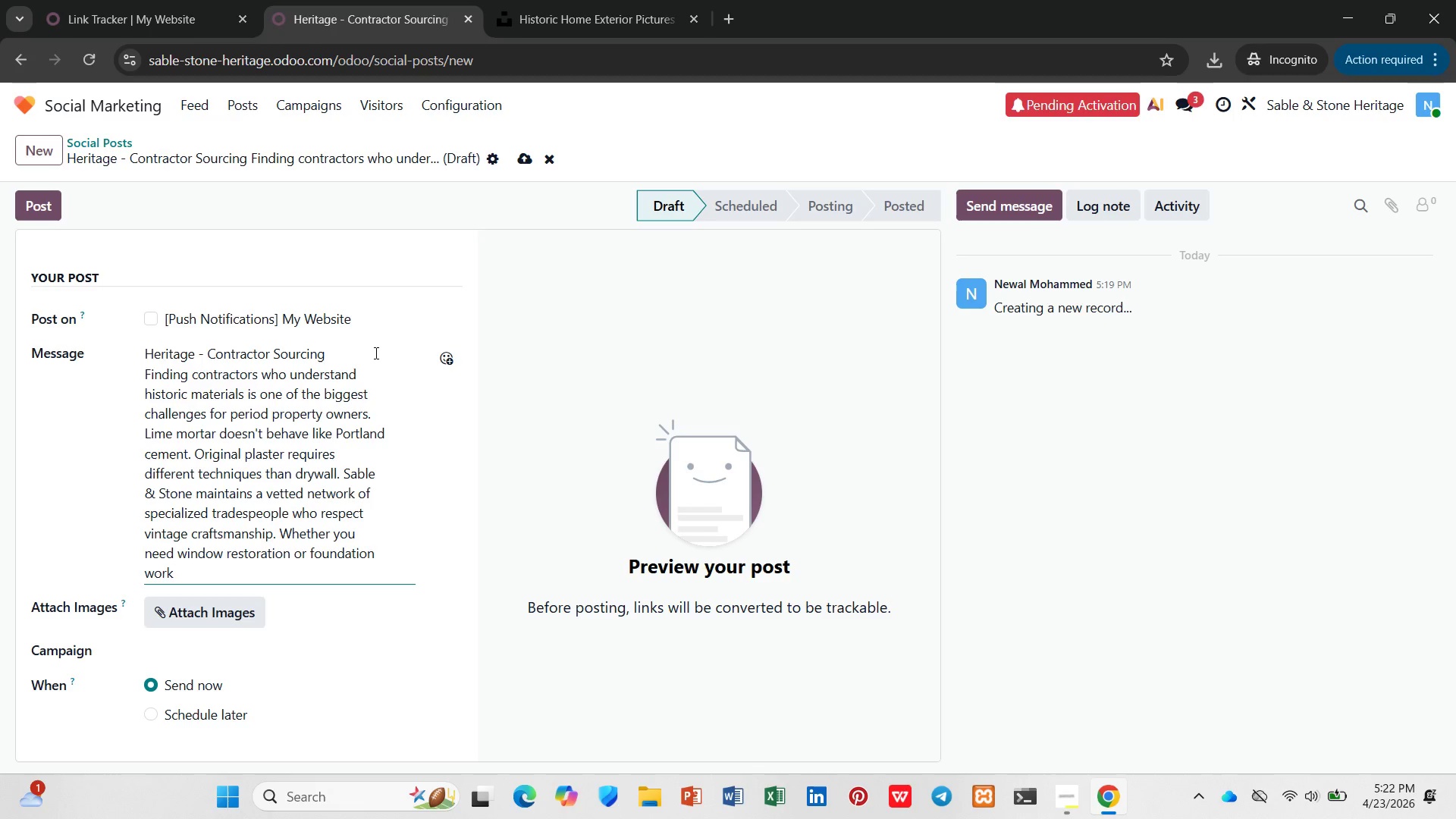 
type(, we connect yo u)
key(Backspace)
key(Backspace)
type(y )
key(Backspace)
key(Backspace)
type(u with the right experts.)
 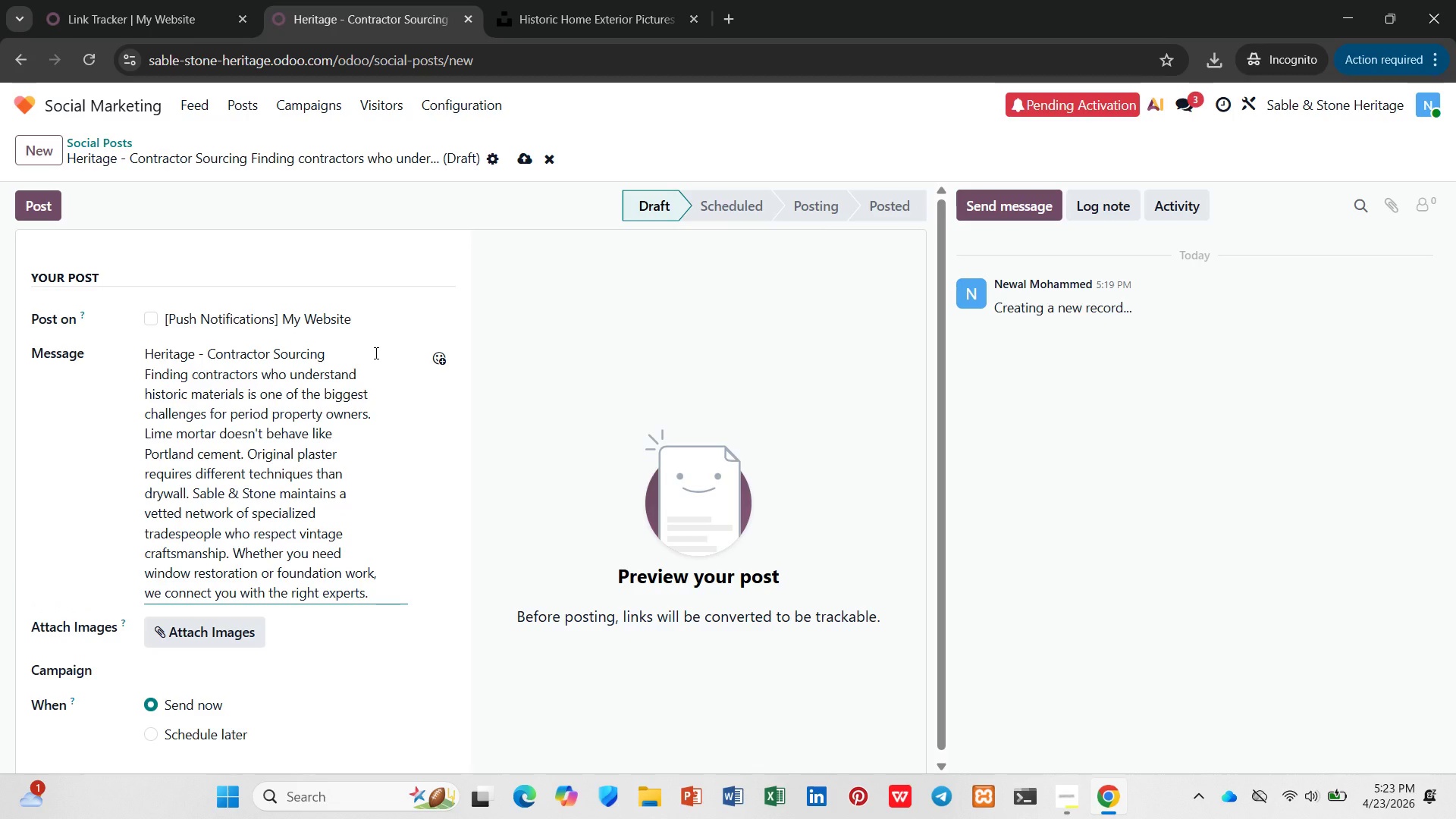 
type( #HistoricHomeCare #Period )
key(Backspace)
type(PropertyManagement)
 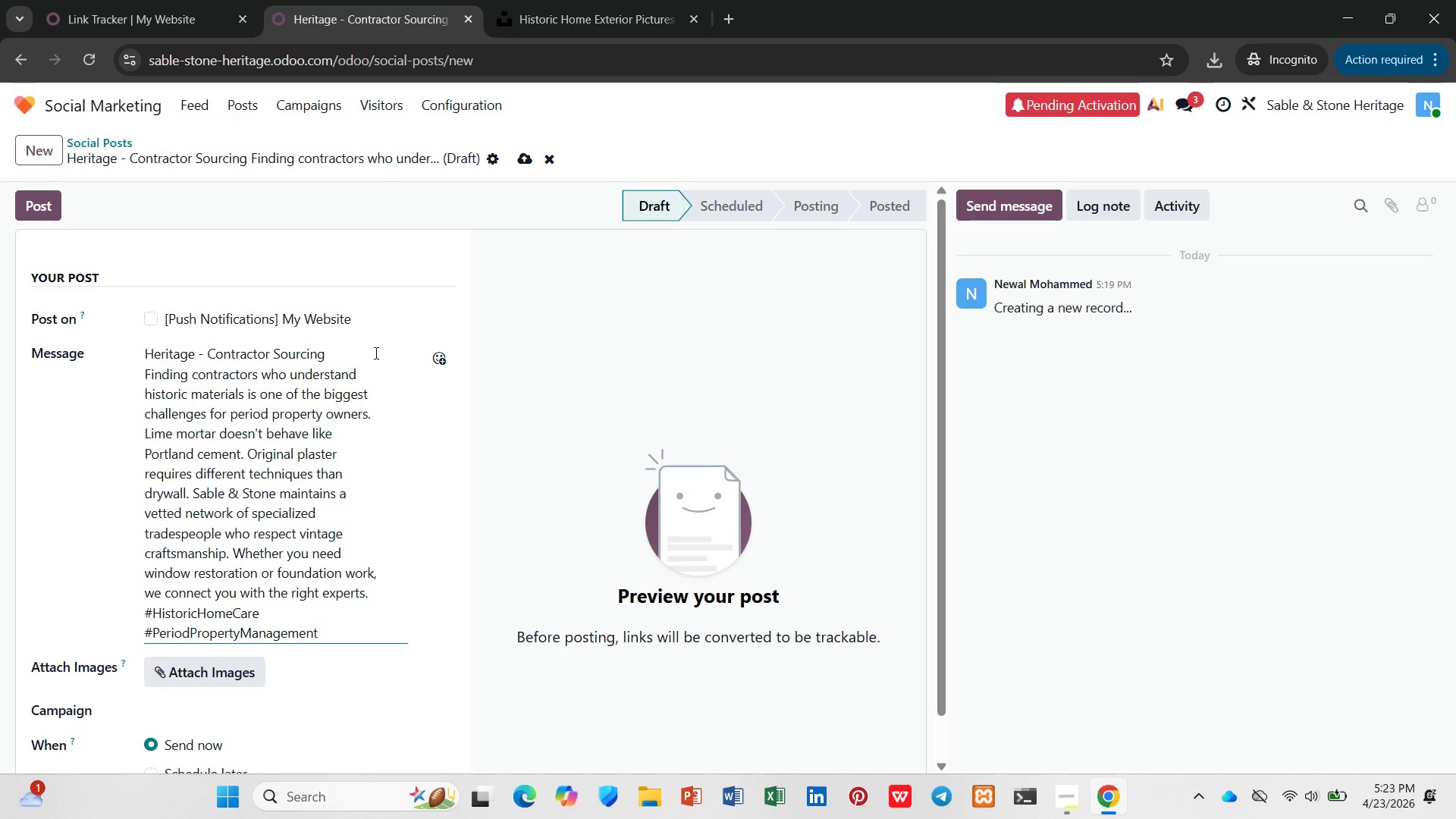 
key(Enter)
 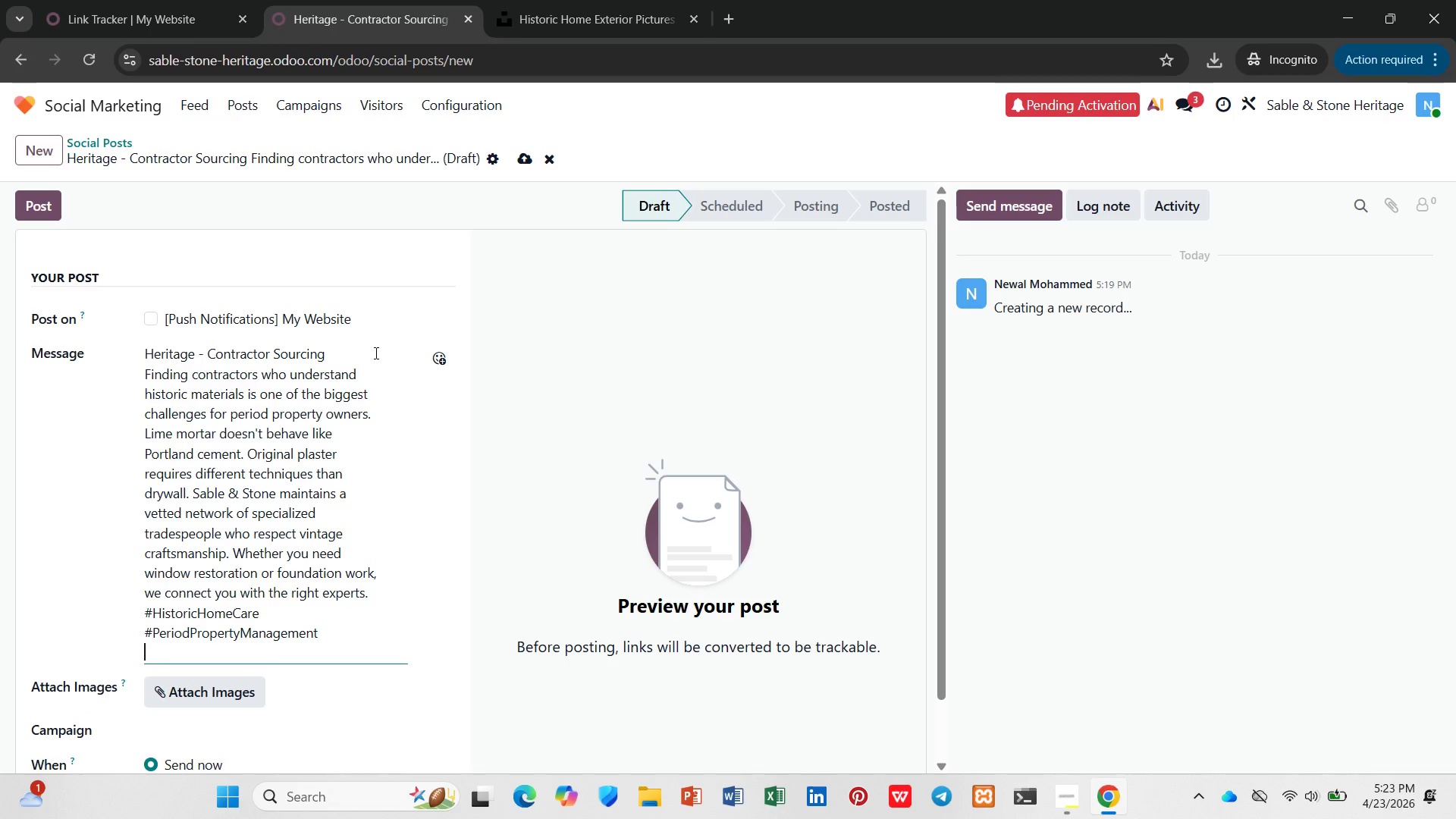 
type(Learn more: [])
 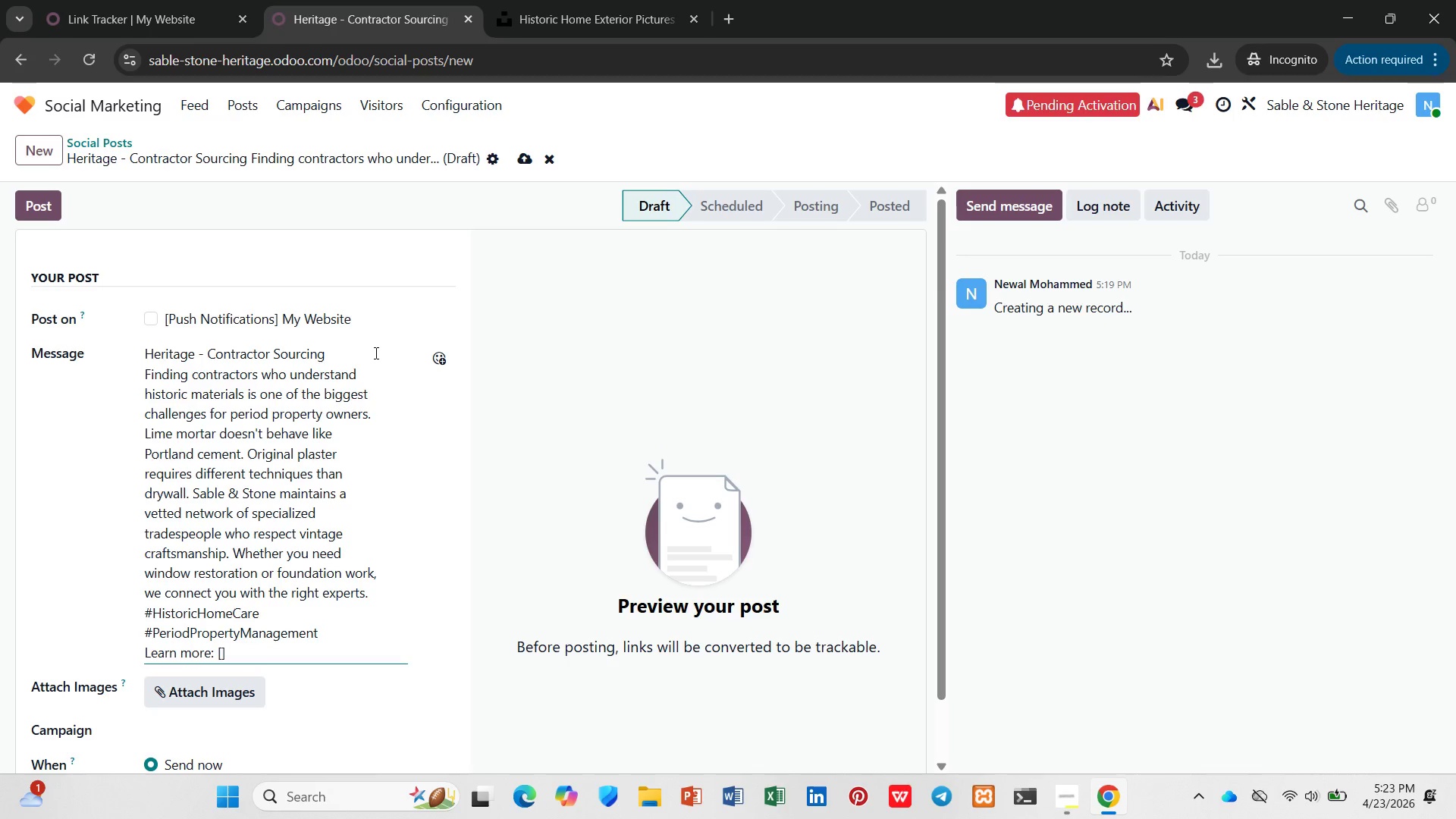 
key(ArrowLeft)
 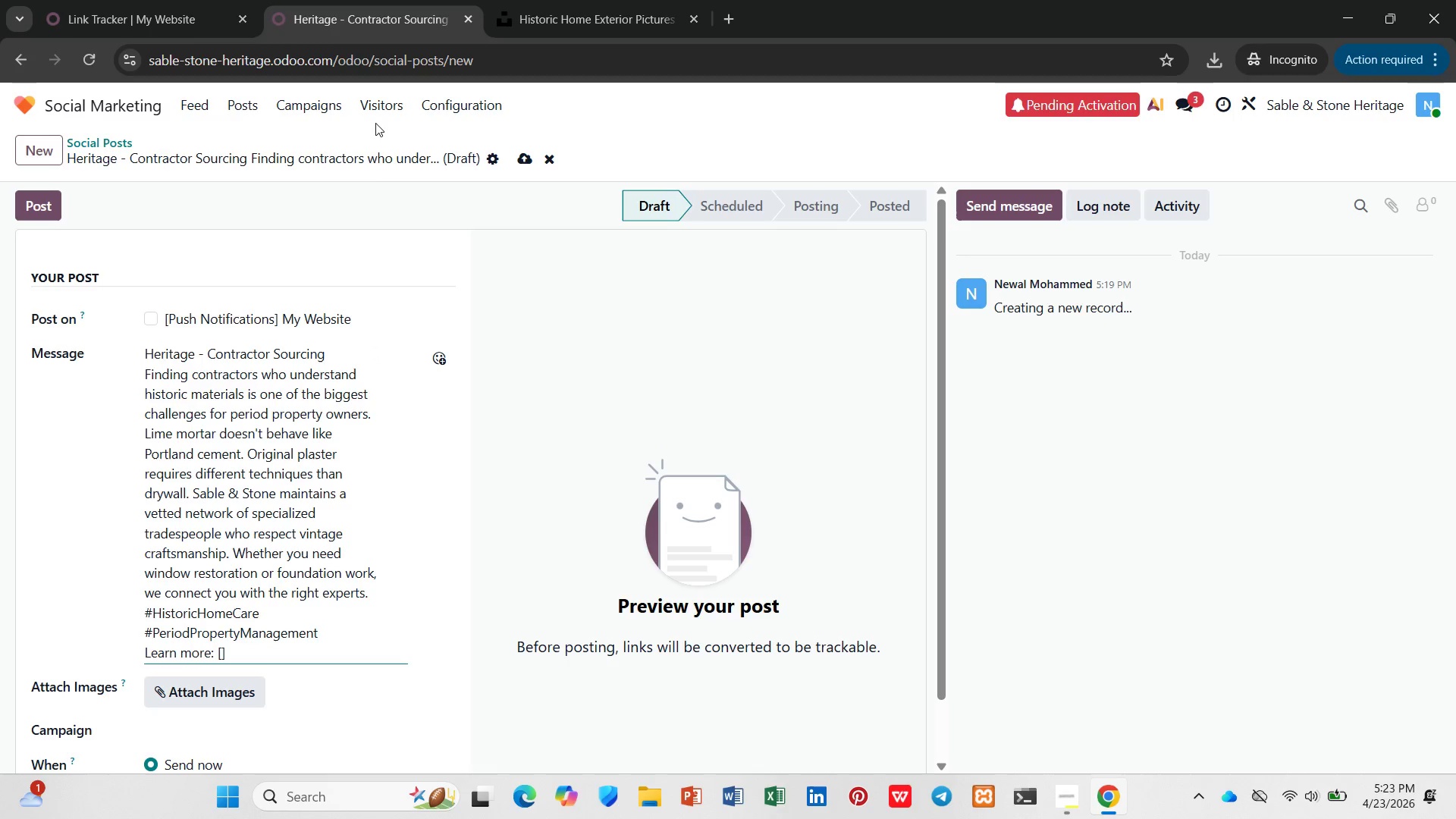 
left_click([162, 26])
 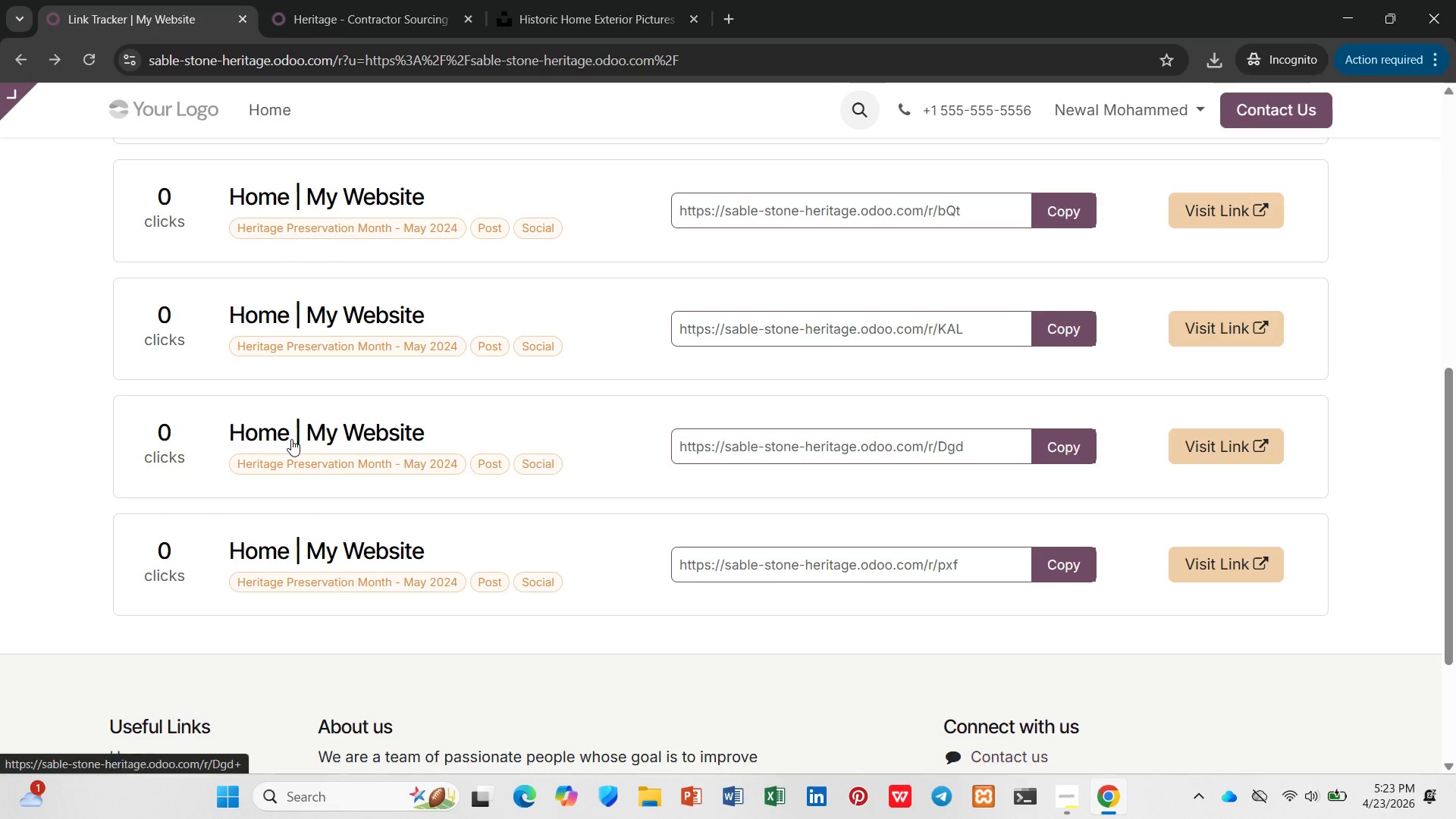 
left_click([291, 439])
 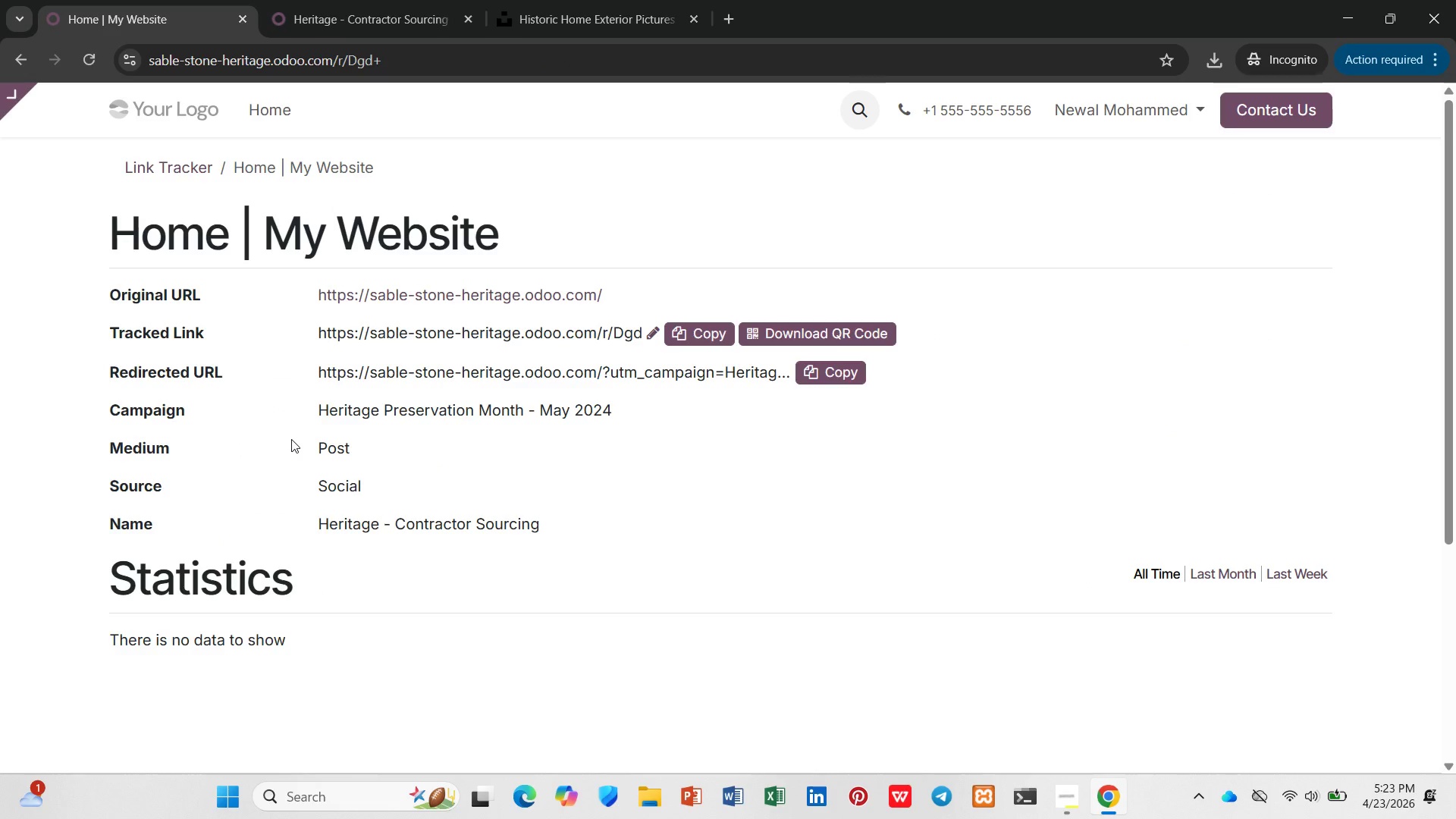 
 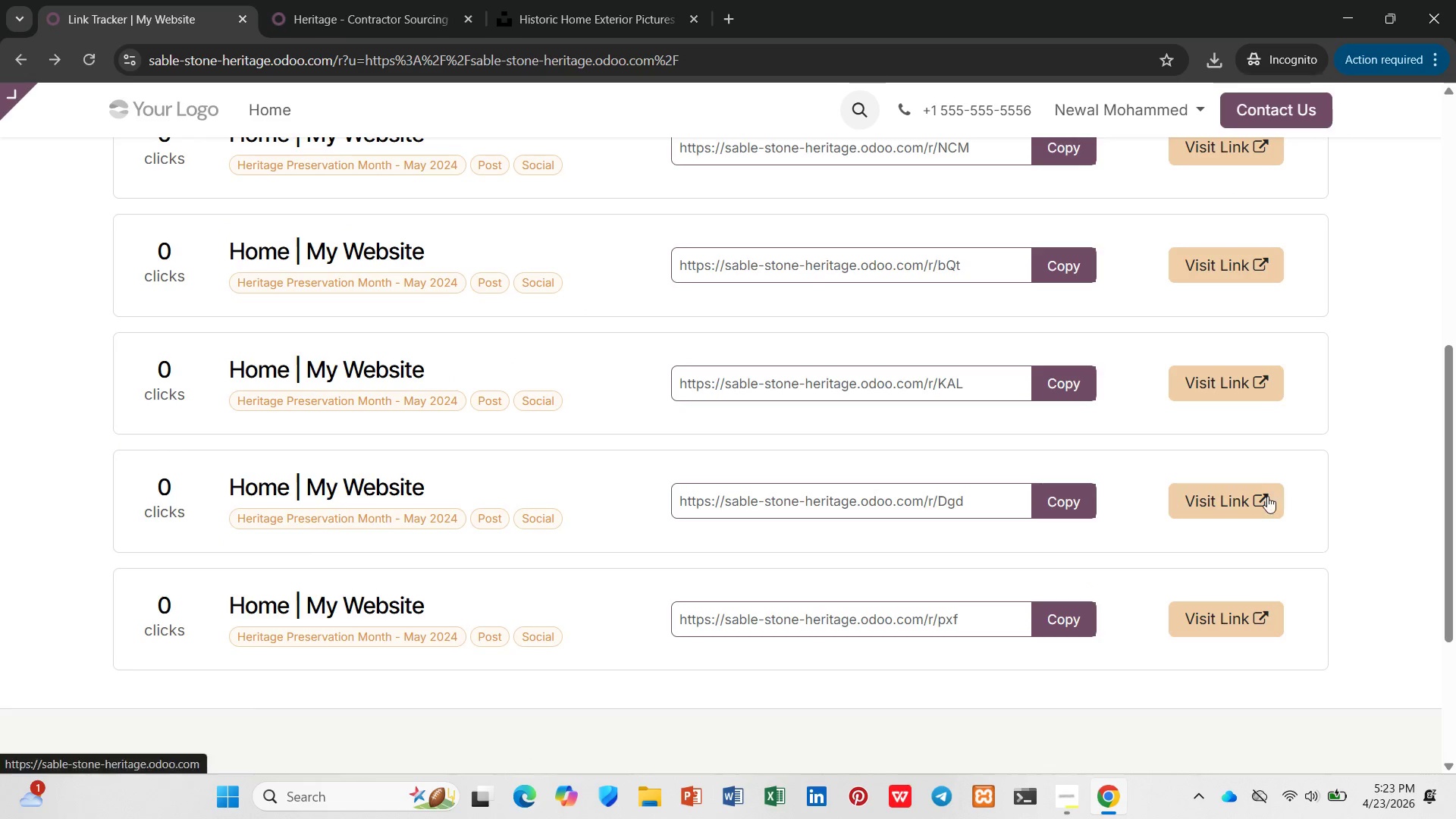 
left_click([1078, 500])
 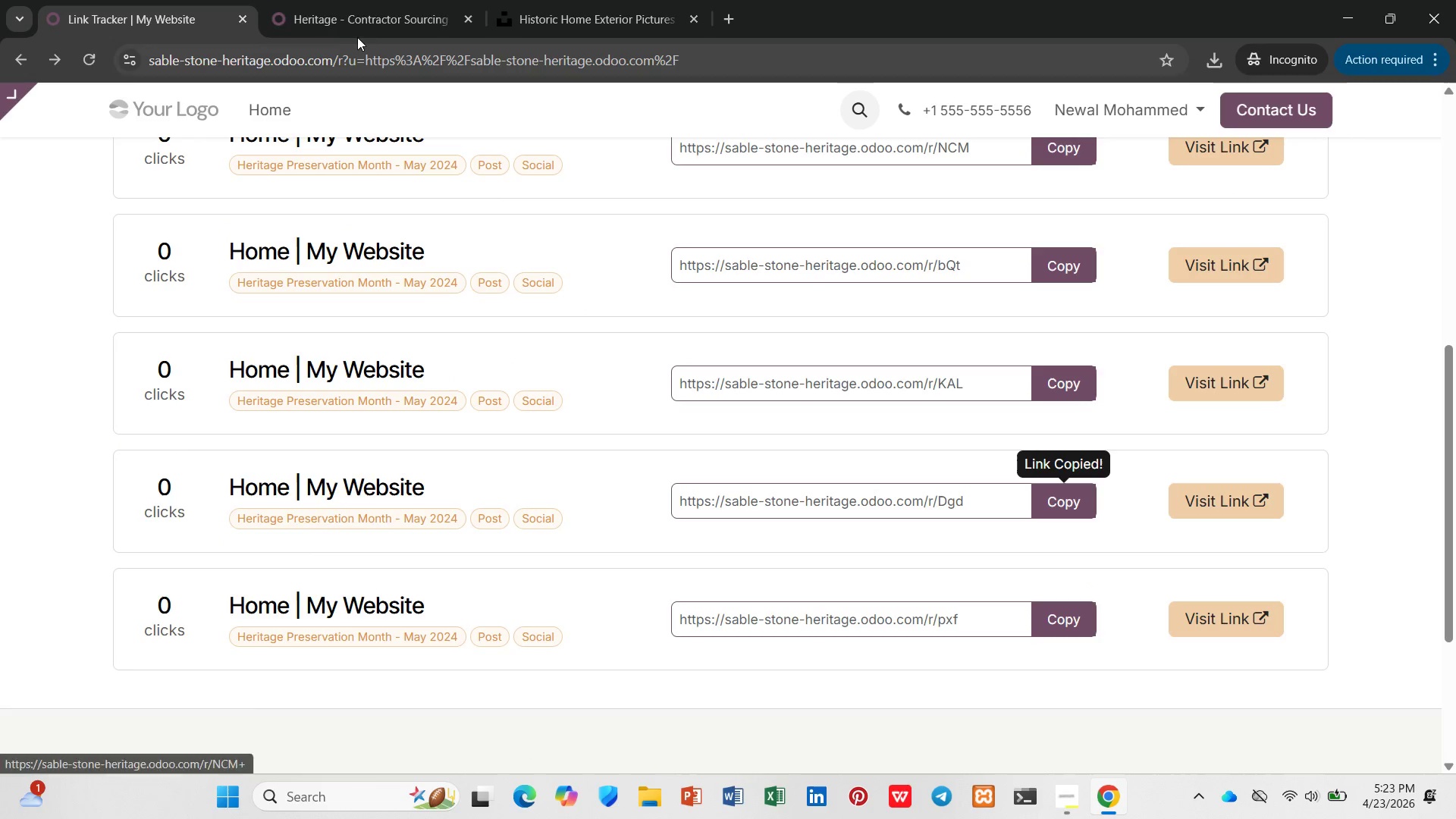 
left_click([359, 33])
 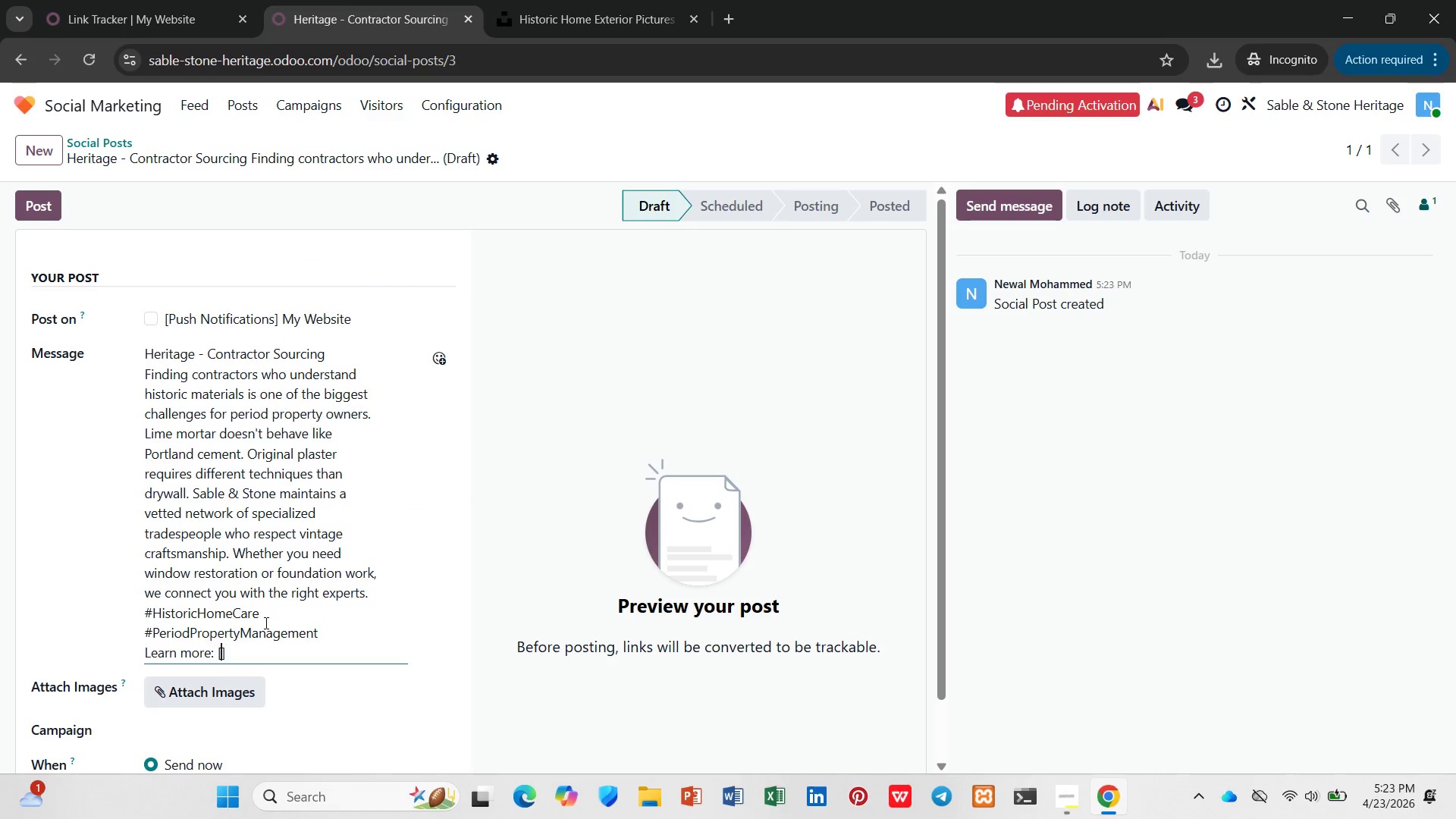 
key(Control+V)
 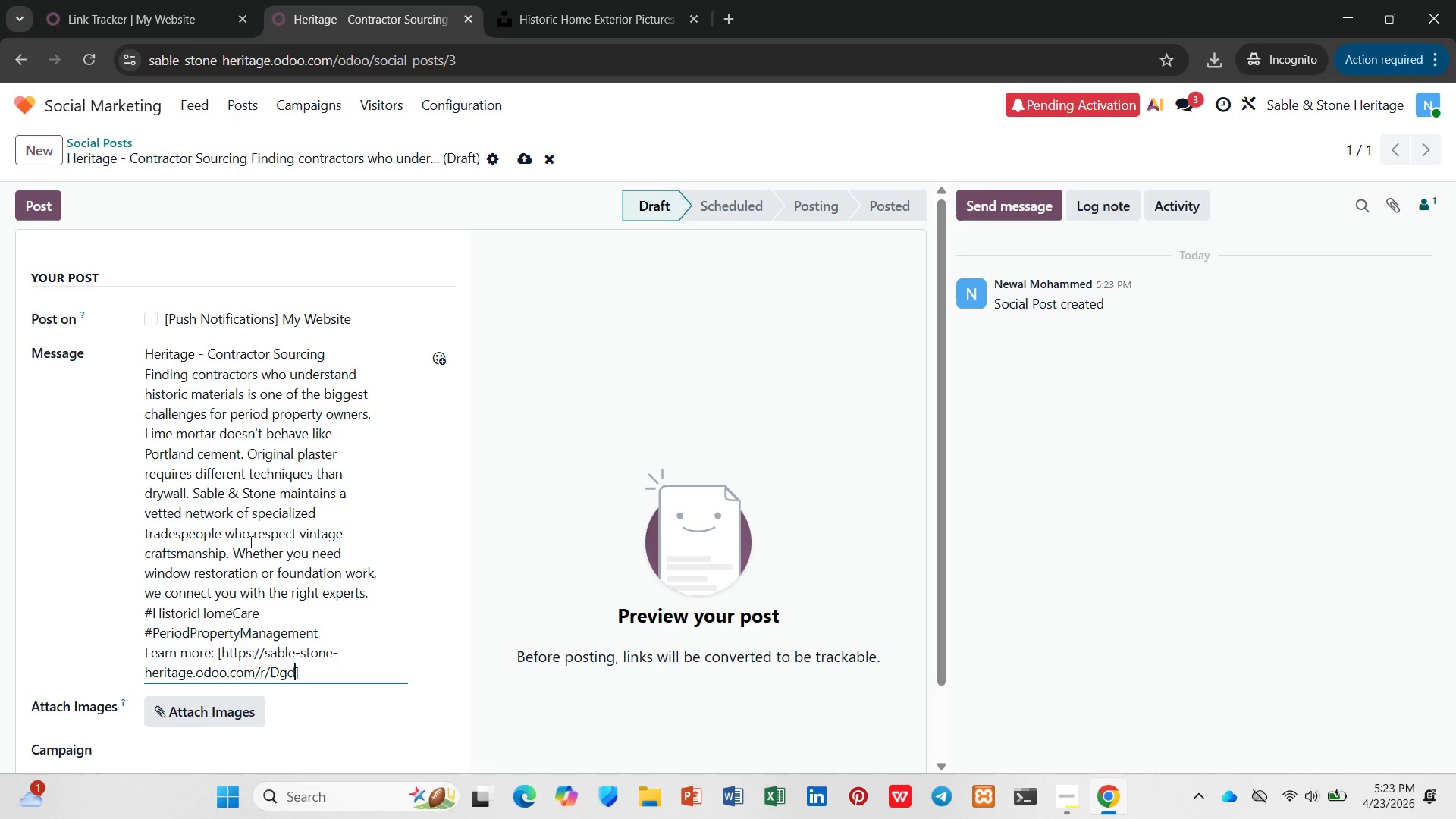 
scroll: coordinate [236, 522], scroll_direction: down, amount: 3.0
 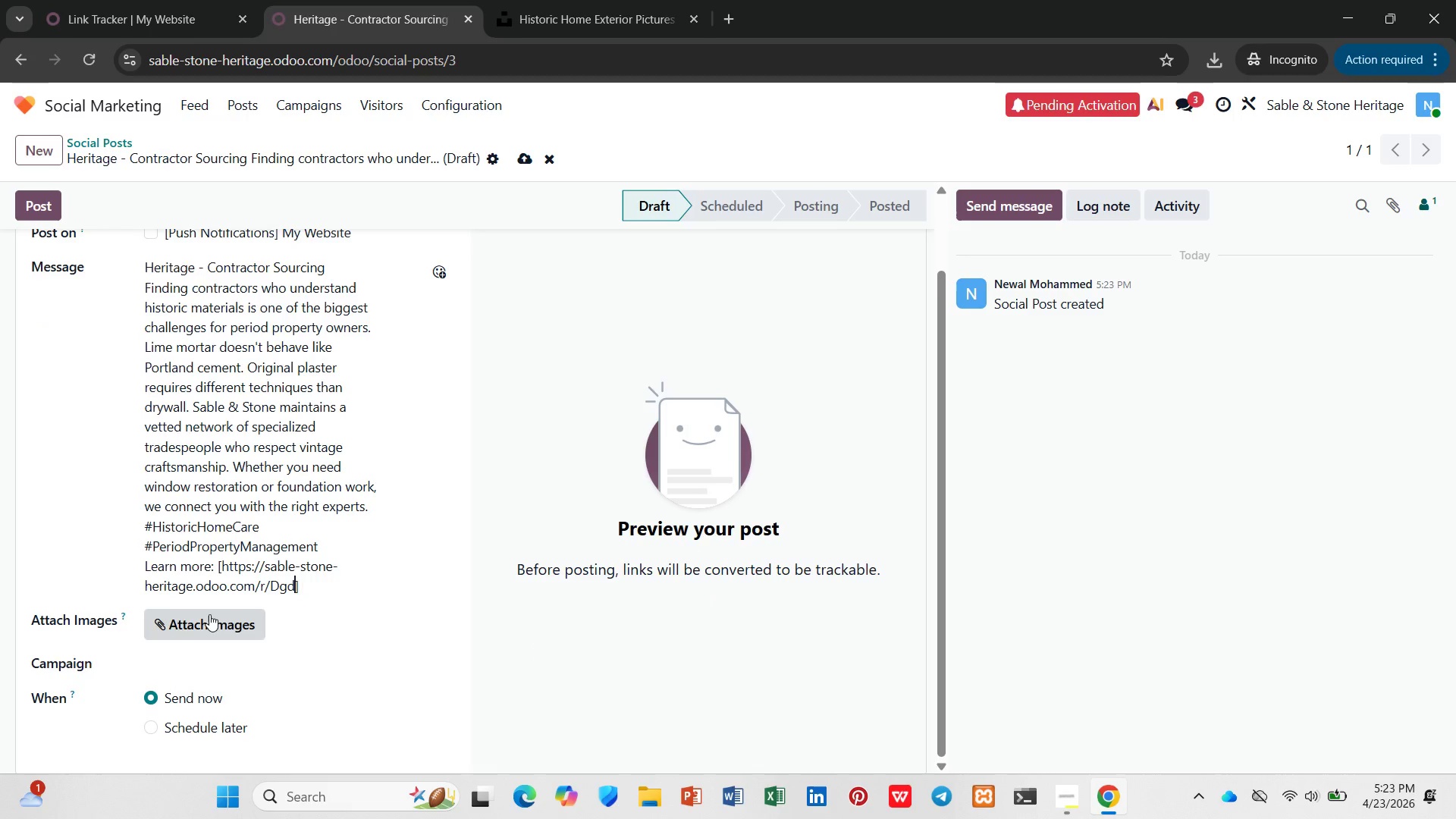 
left_click([209, 614])
 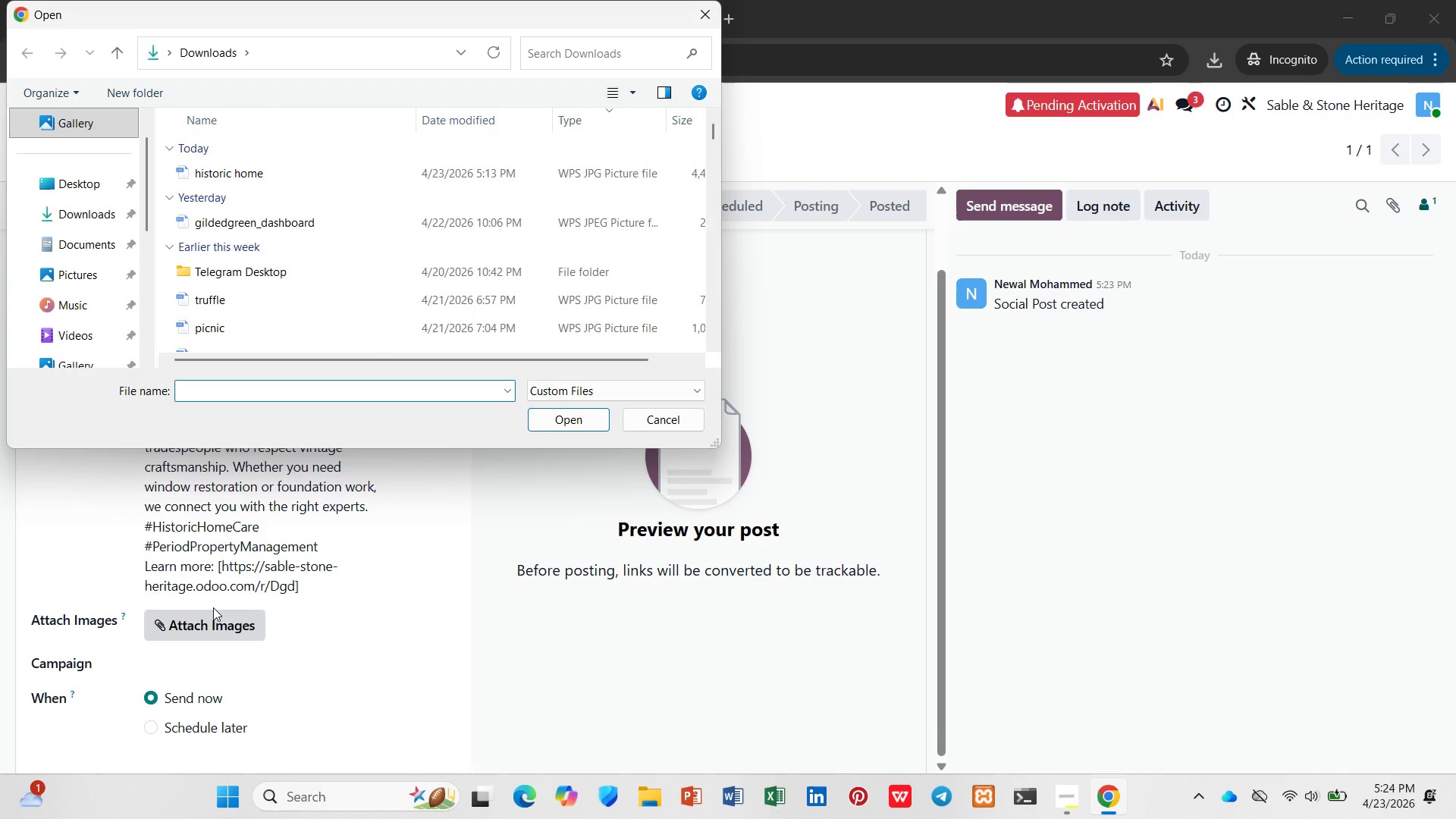 
wait(9.38)
 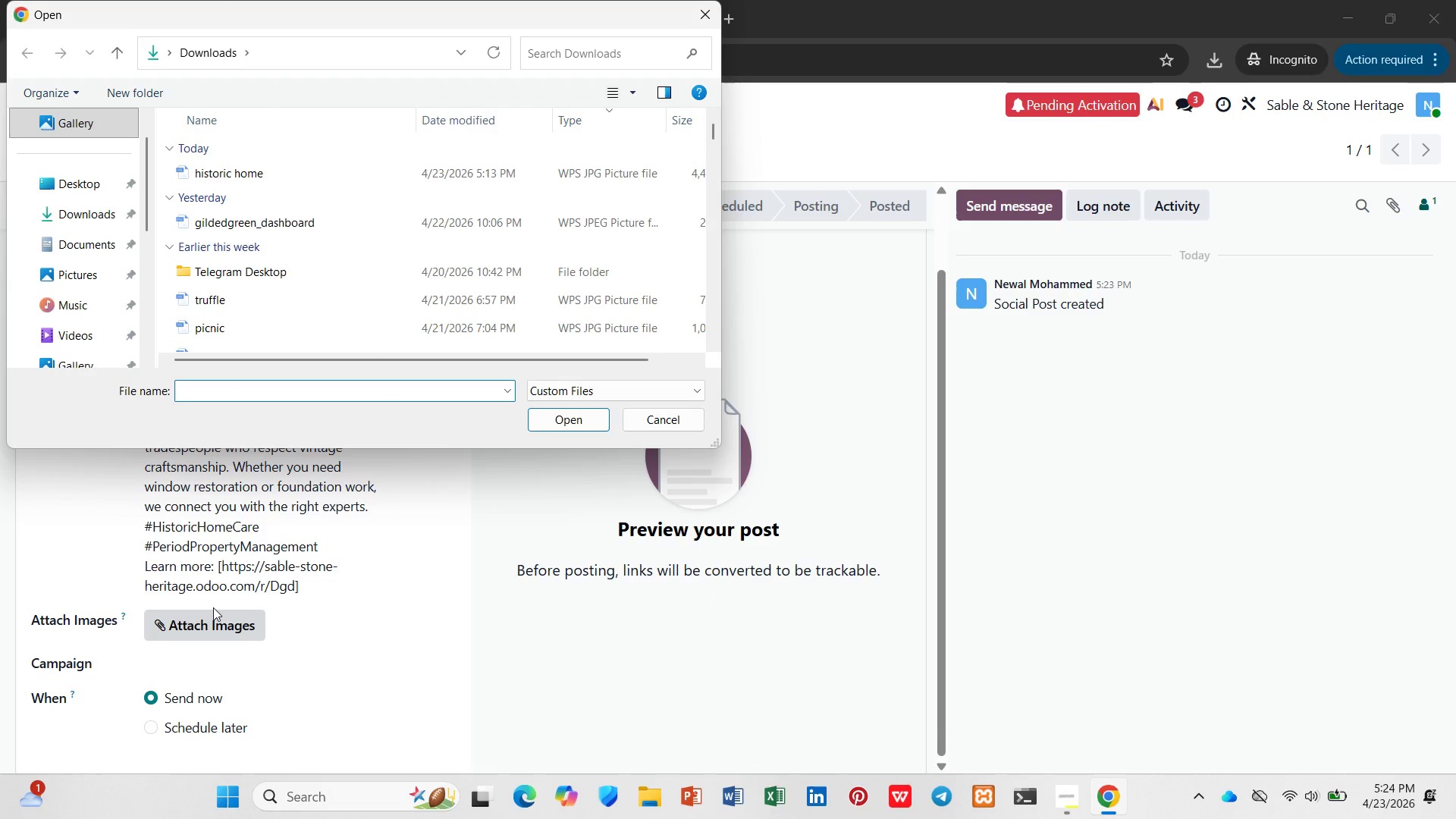 
left_click([706, 5])
 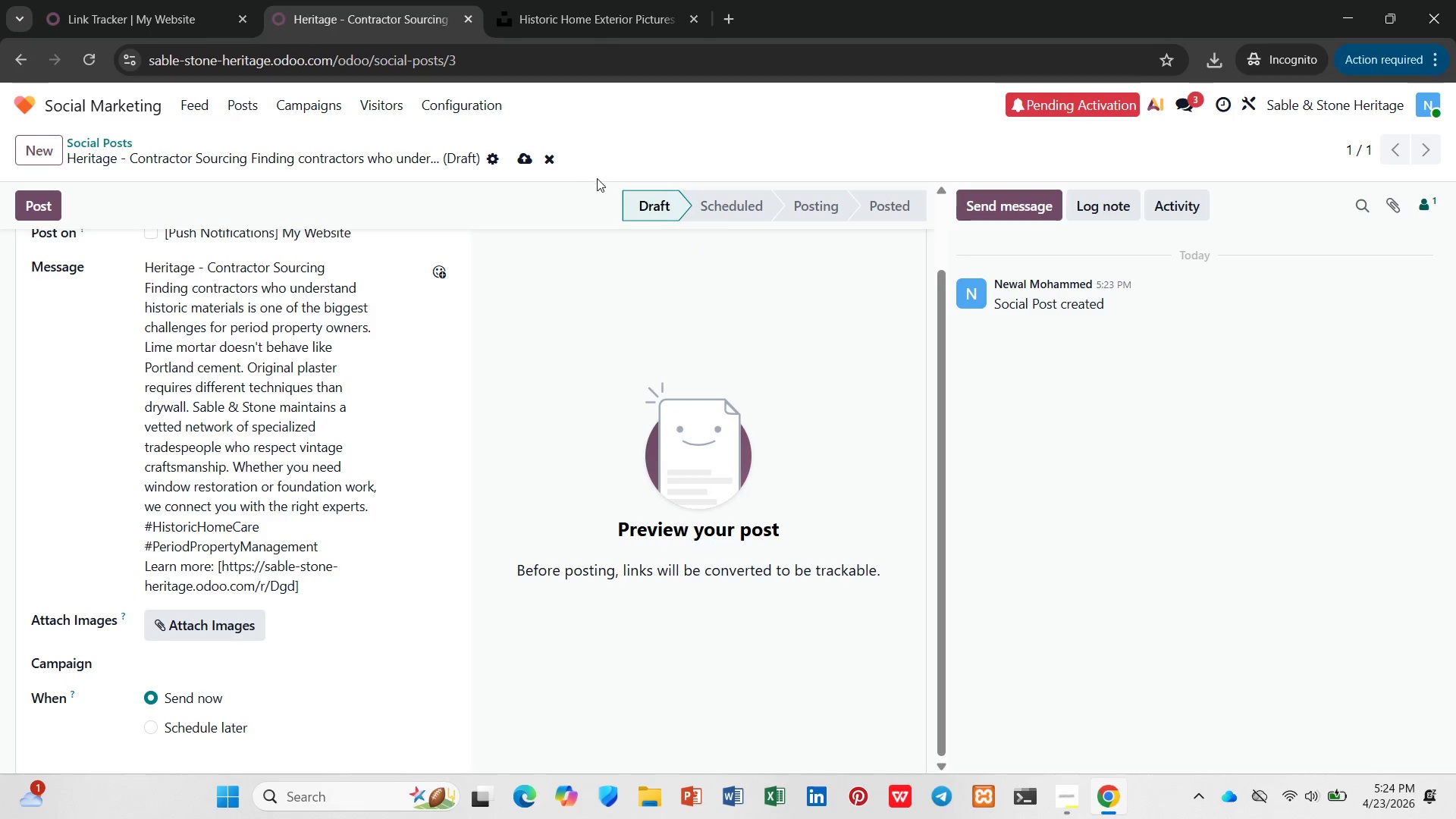 
wait(46.06)
 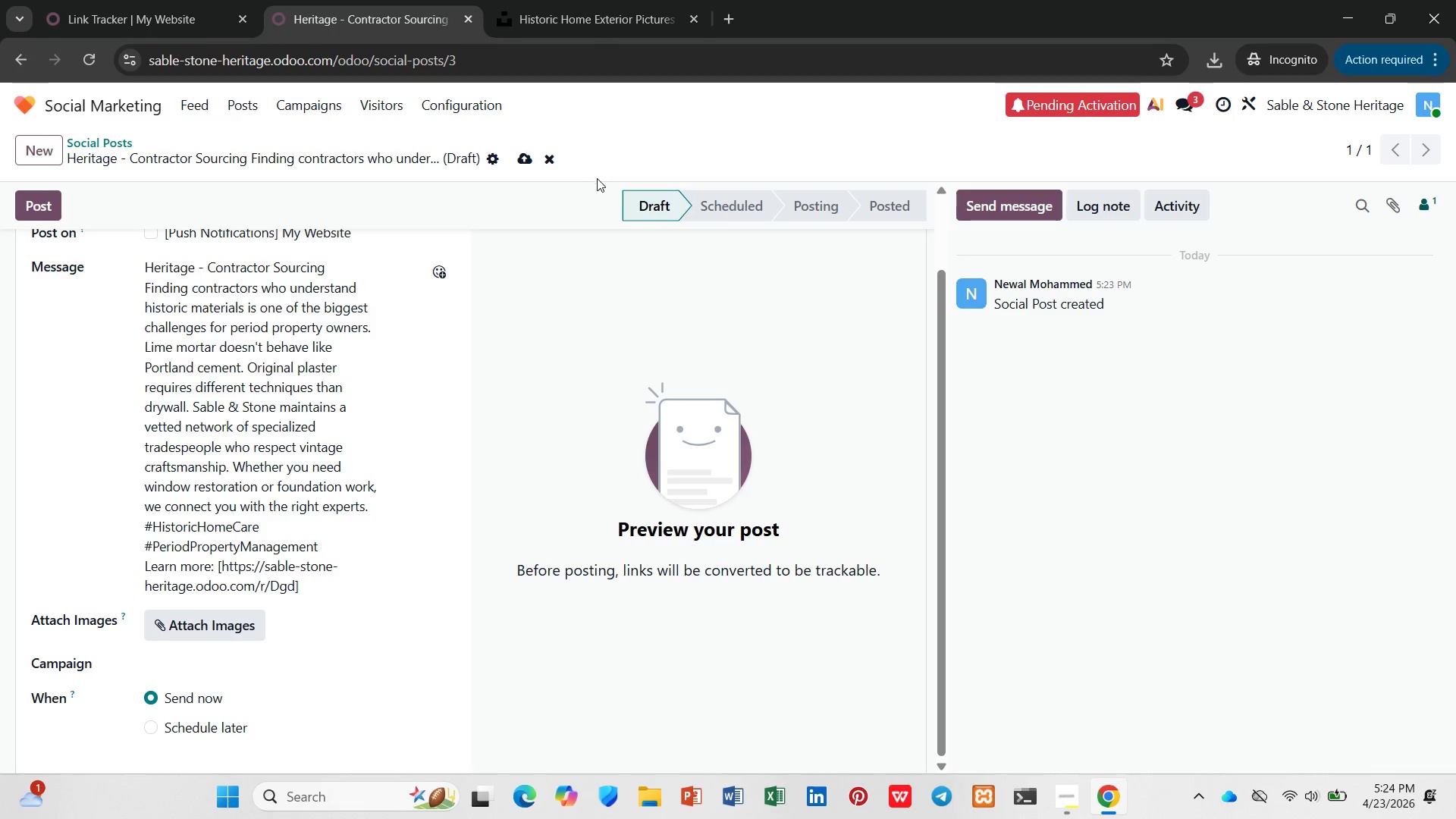 
left_click([549, 8])
 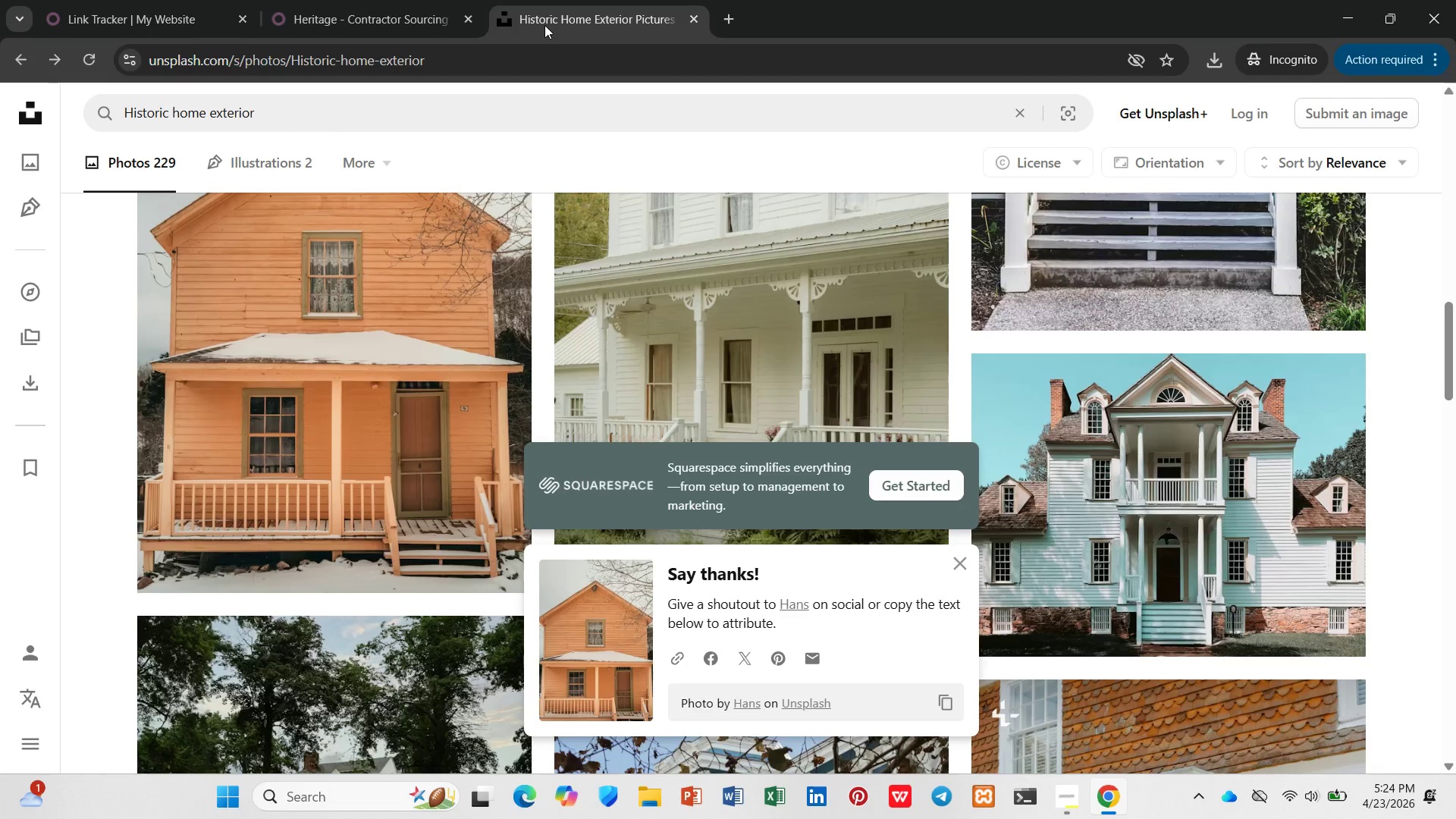 
wait(8.84)
 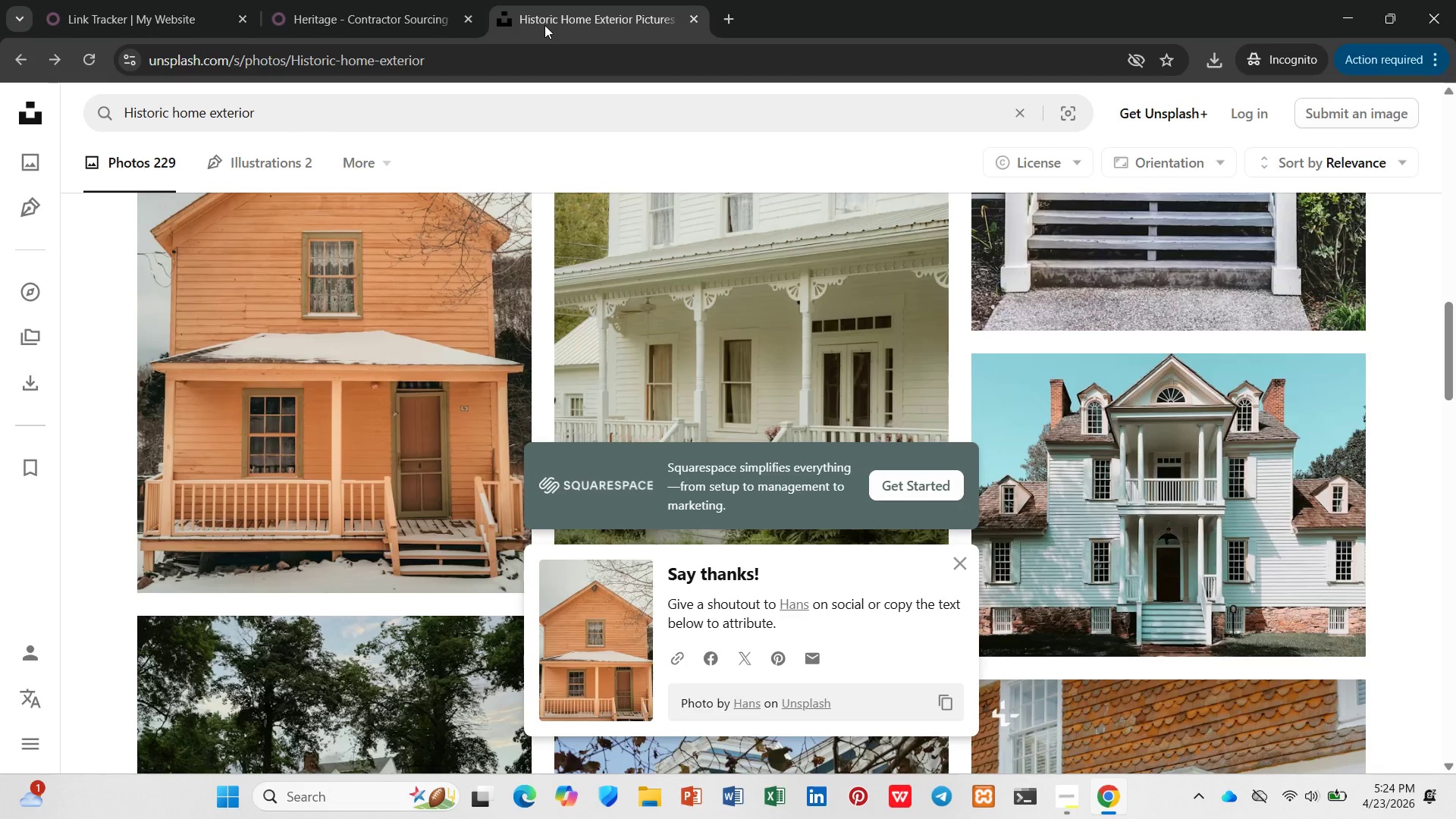 
double_click([226, 115])
 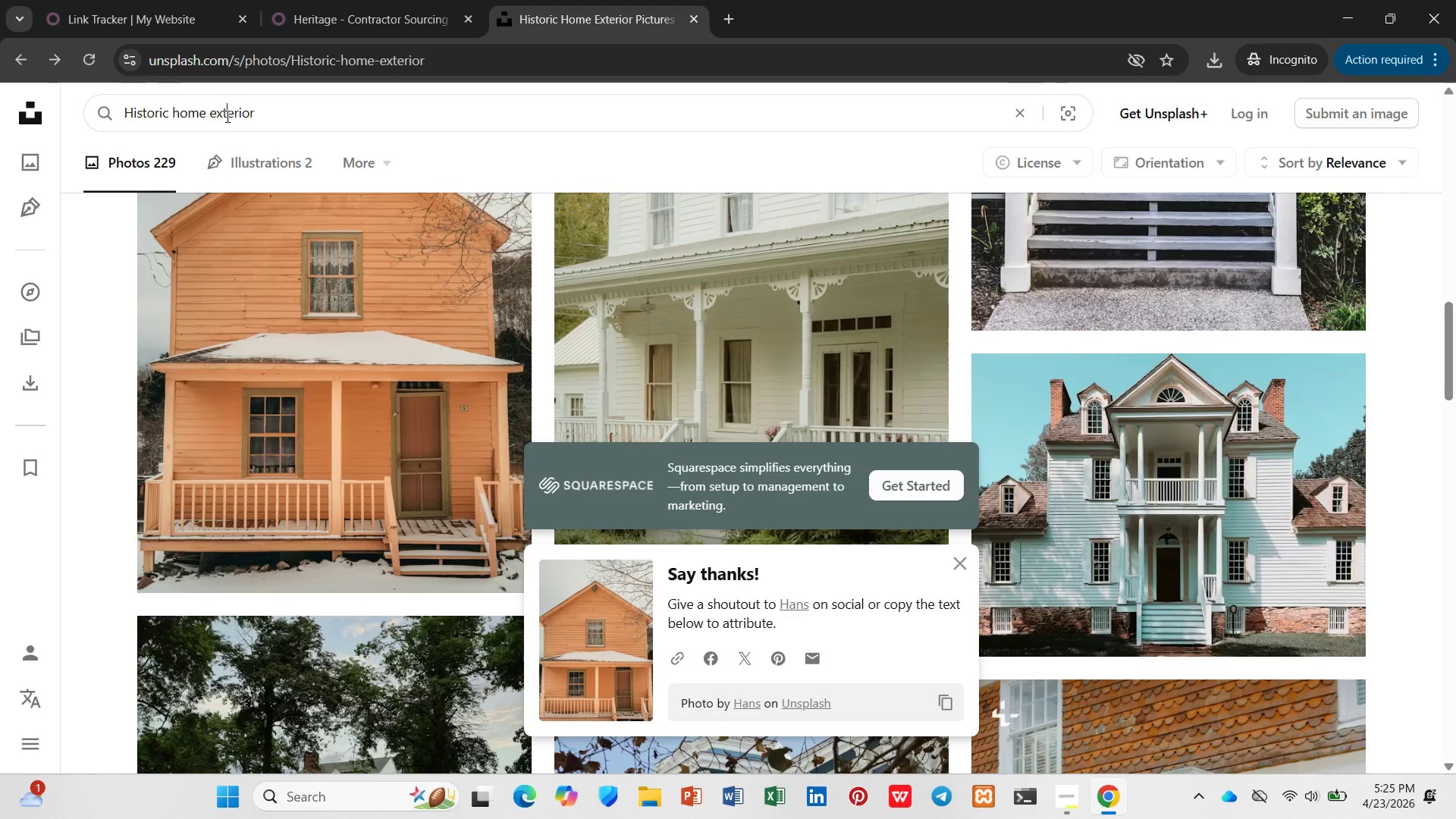 
triple_click([226, 116])
 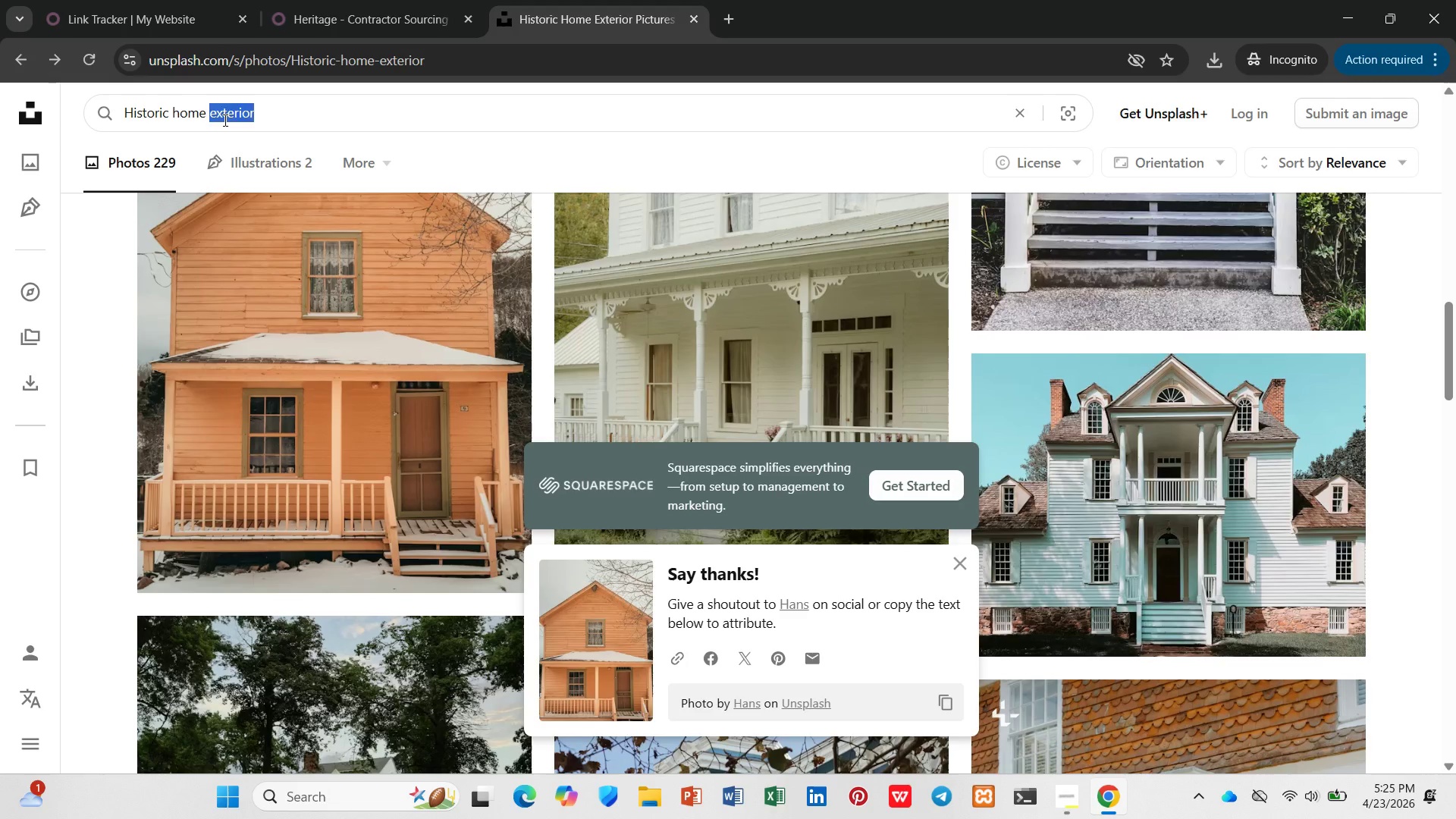 
type(rem)
key(Backspace)
type(novation)
 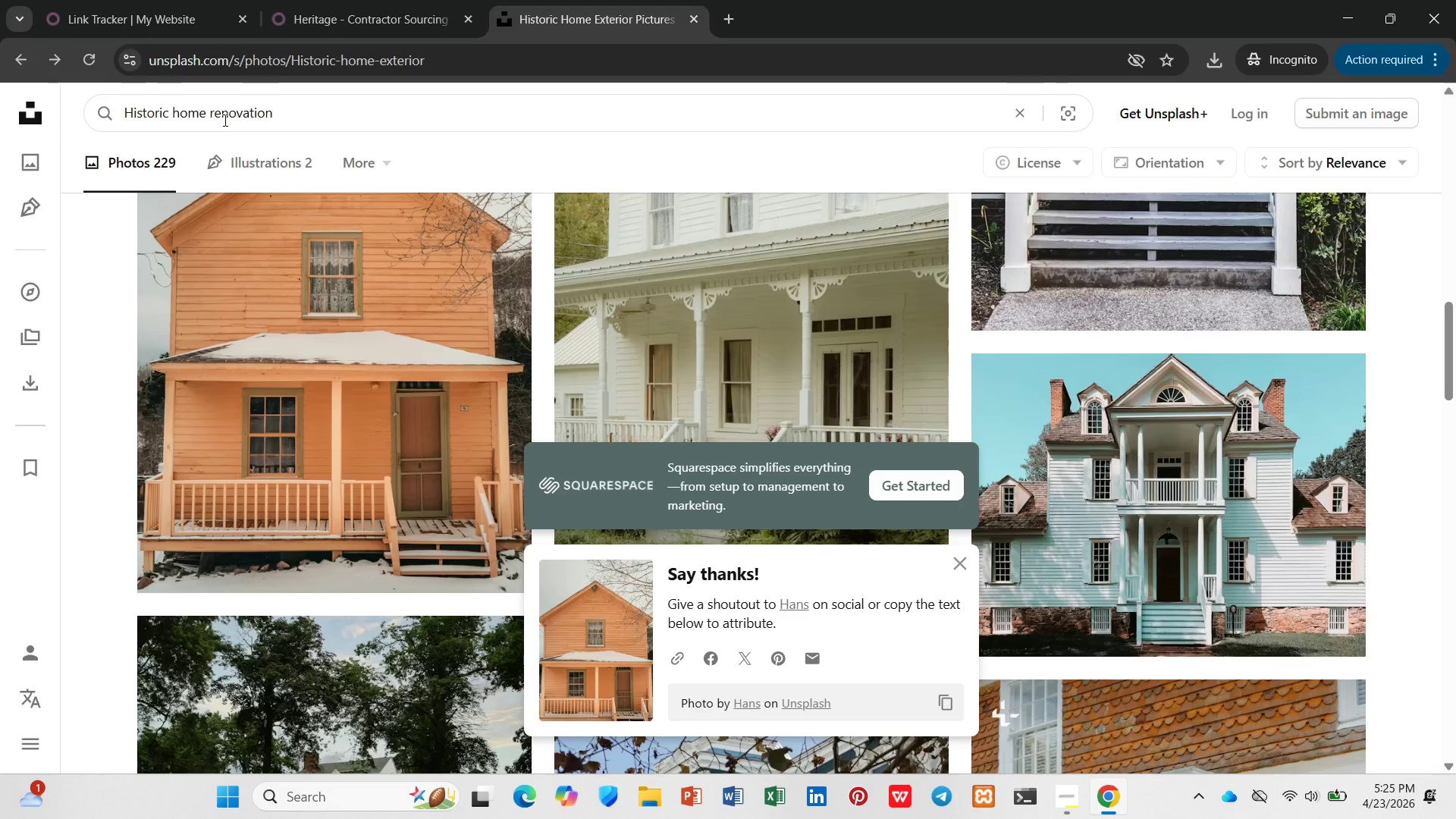 
key(Enter)
 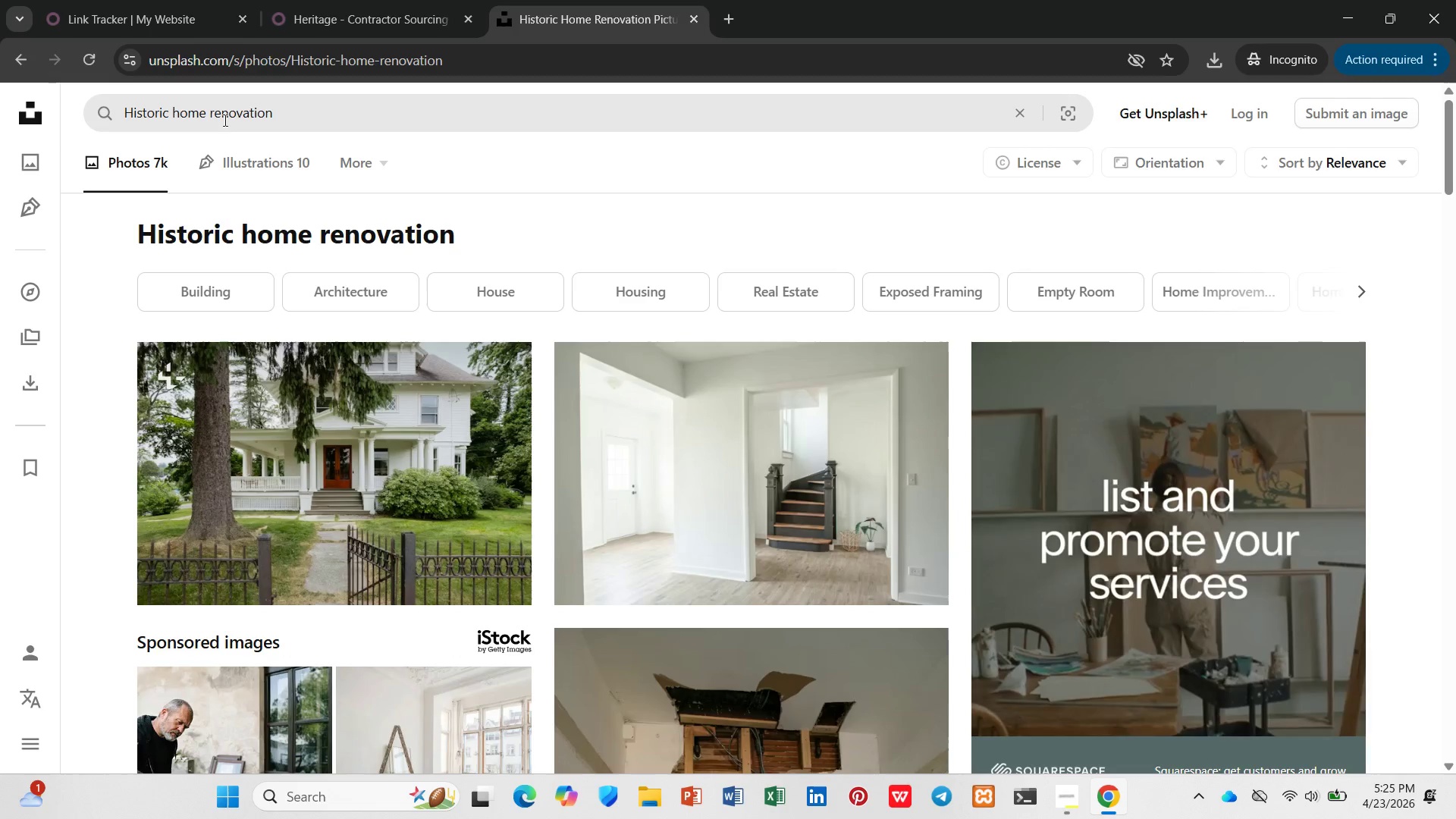 
wait(7.39)
 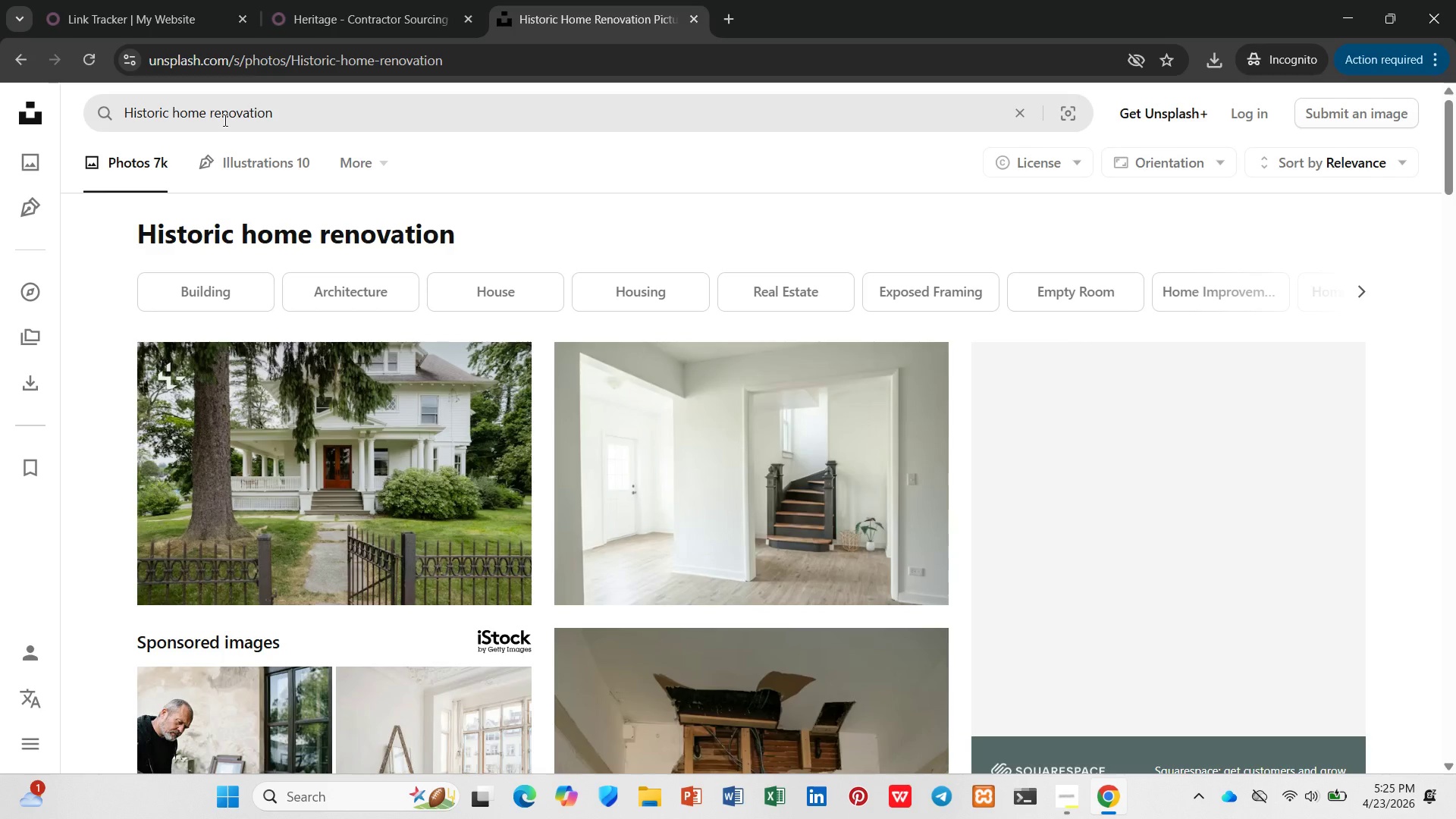 
scroll: coordinate [685, 497], scroll_direction: down, amount: 16.0
 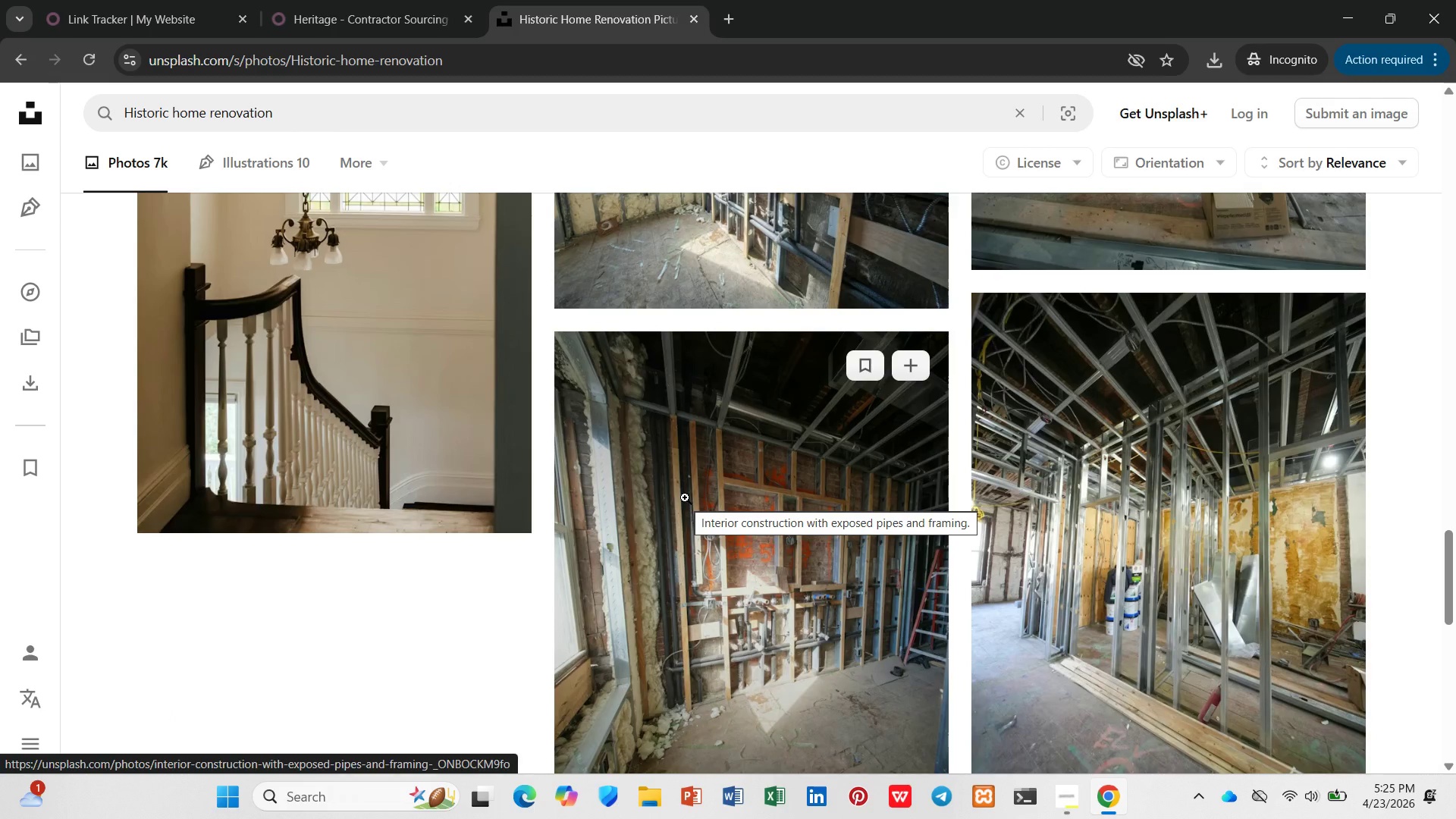 
scroll: coordinate [685, 497], scroll_direction: down, amount: 3.0
 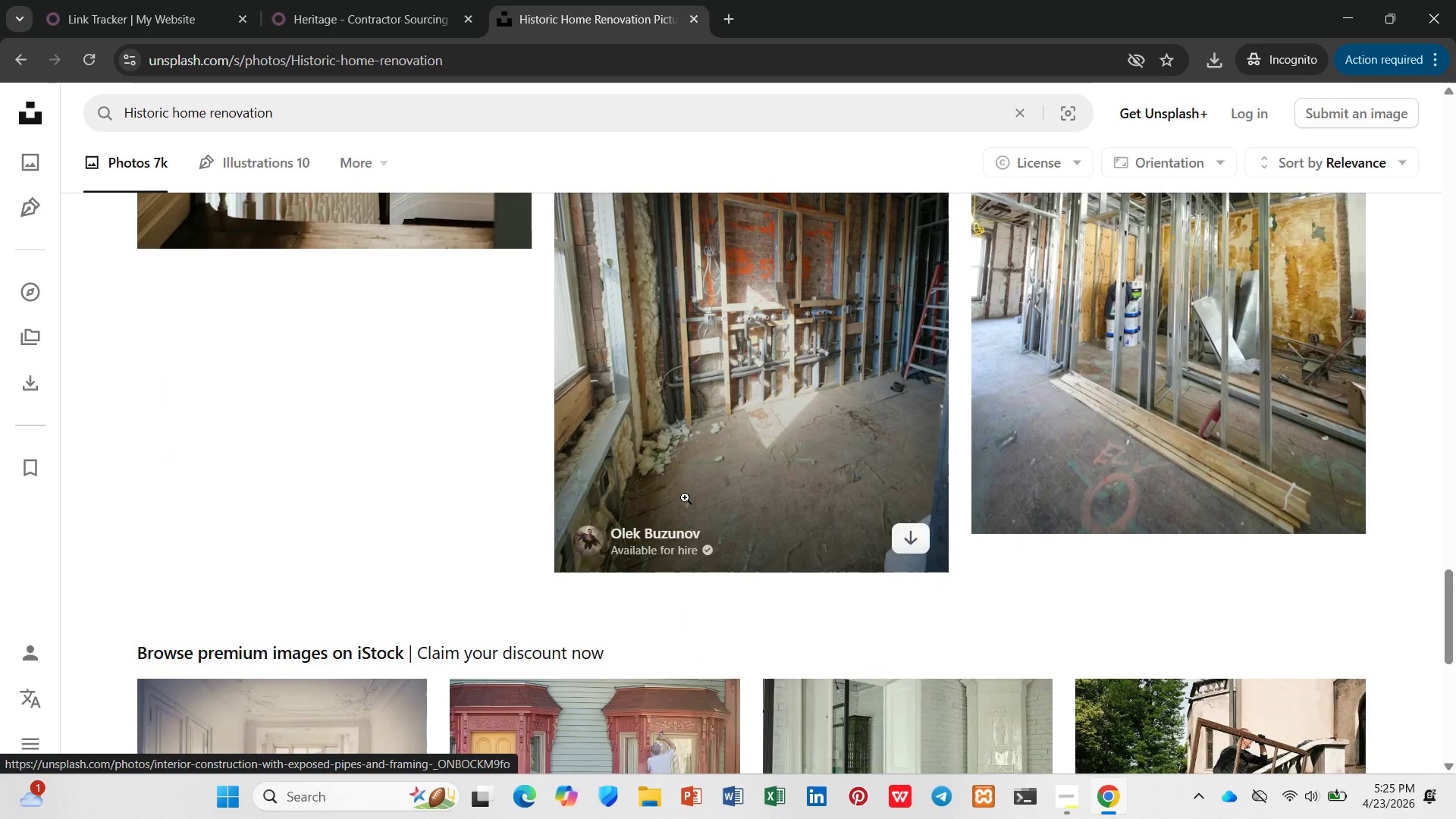 
scroll: coordinate [685, 497], scroll_direction: up, amount: 2.0
 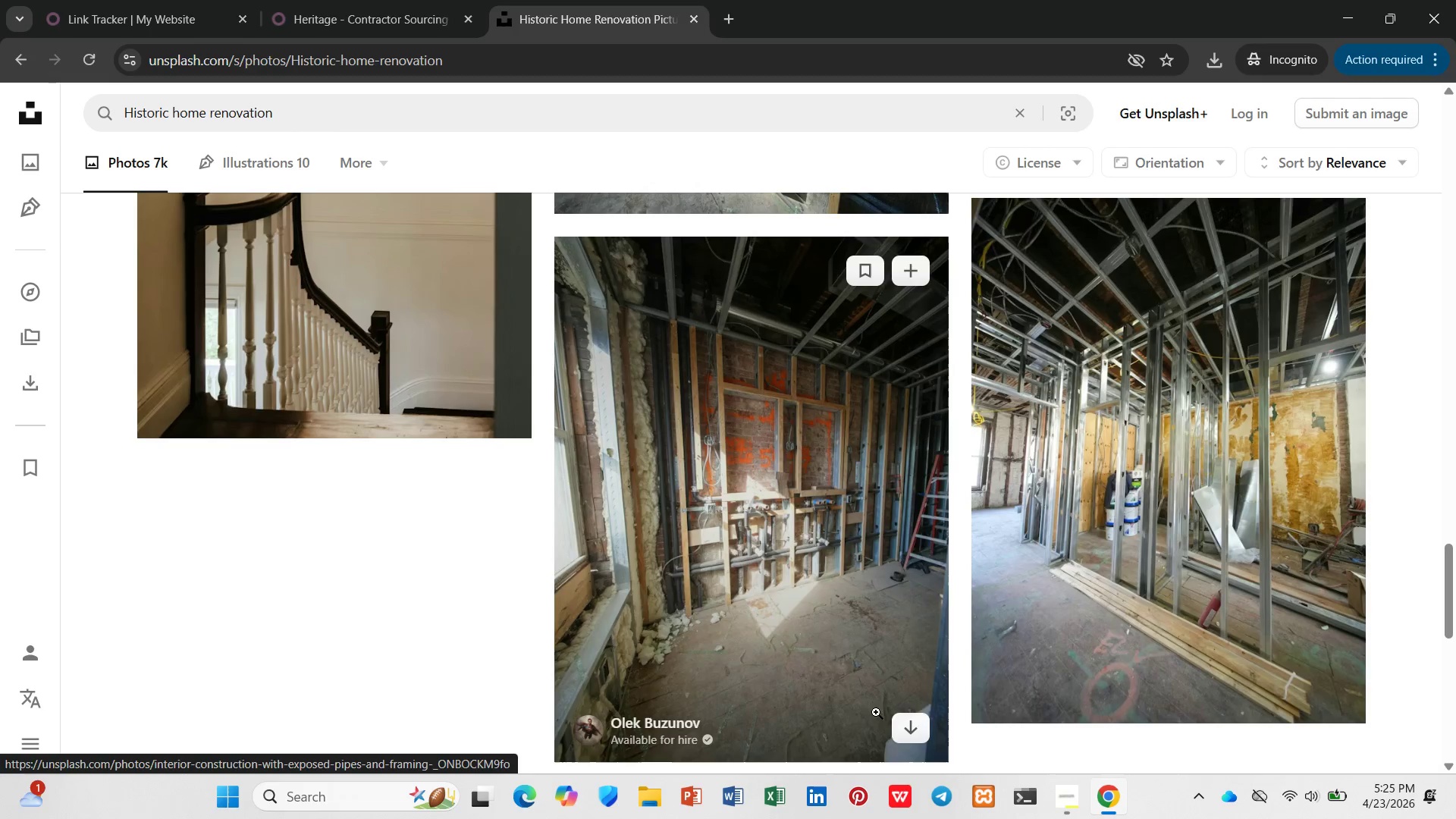 
left_click([912, 733])
 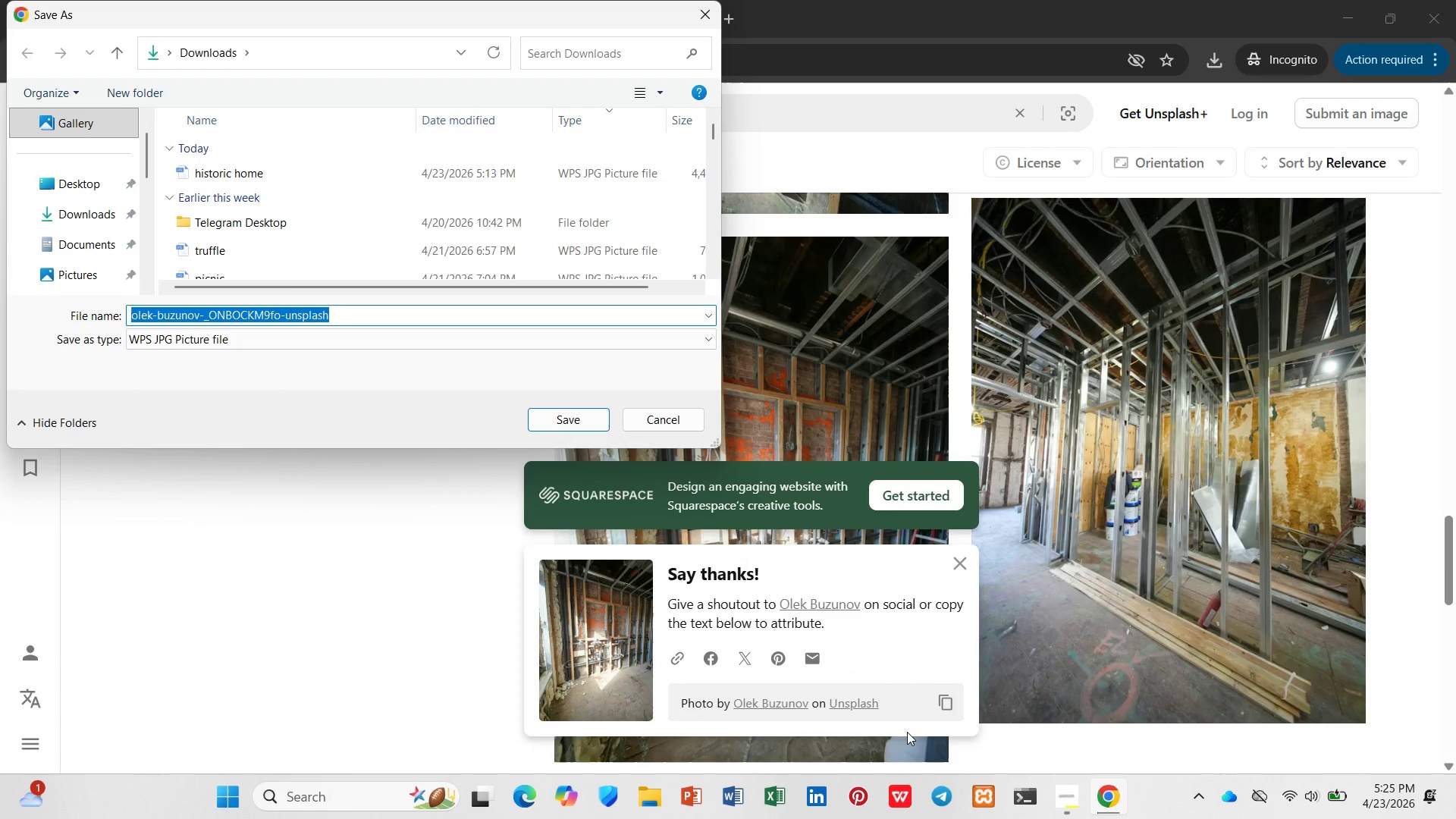 
type(re)
 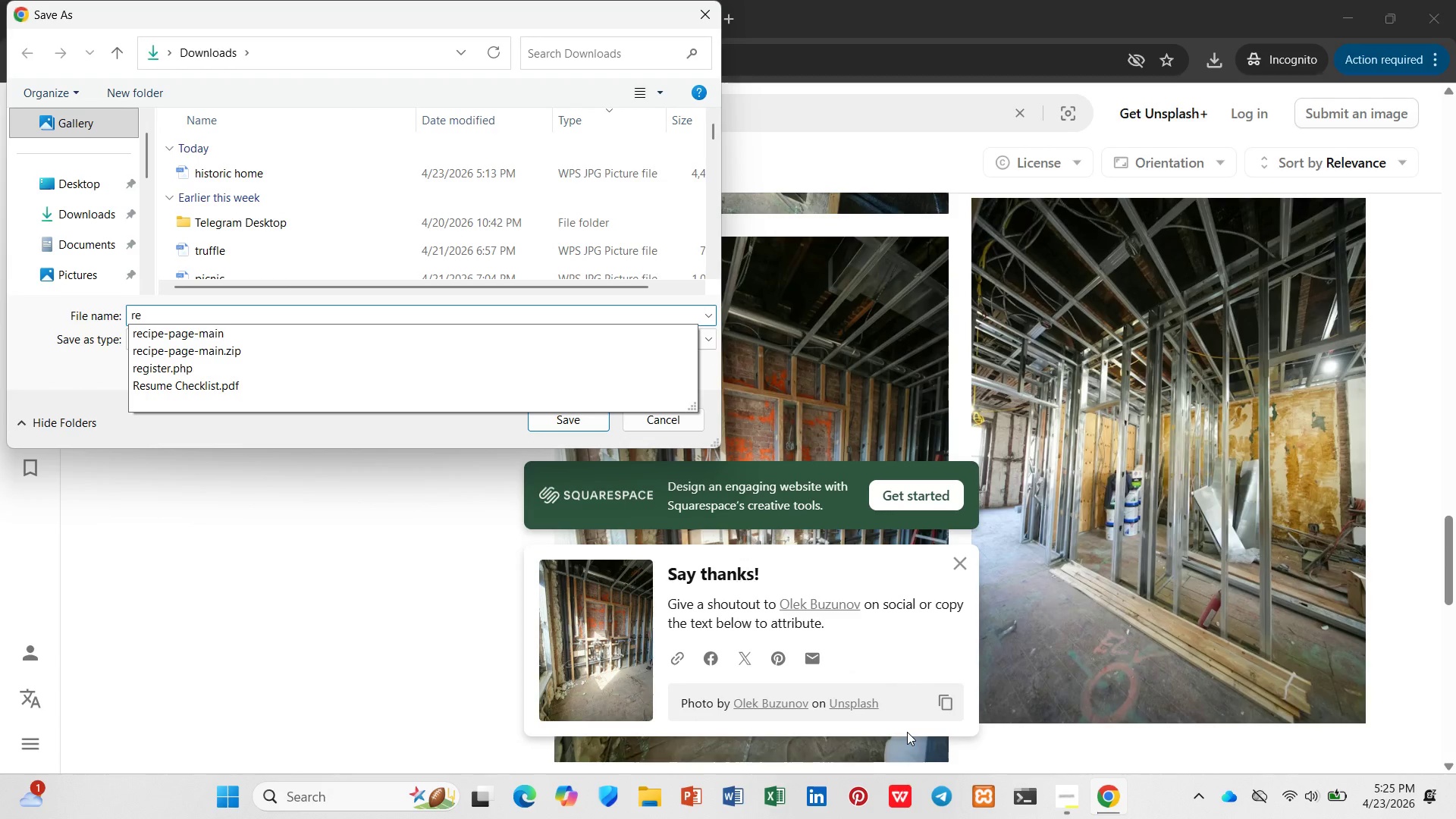 
type(novation)
 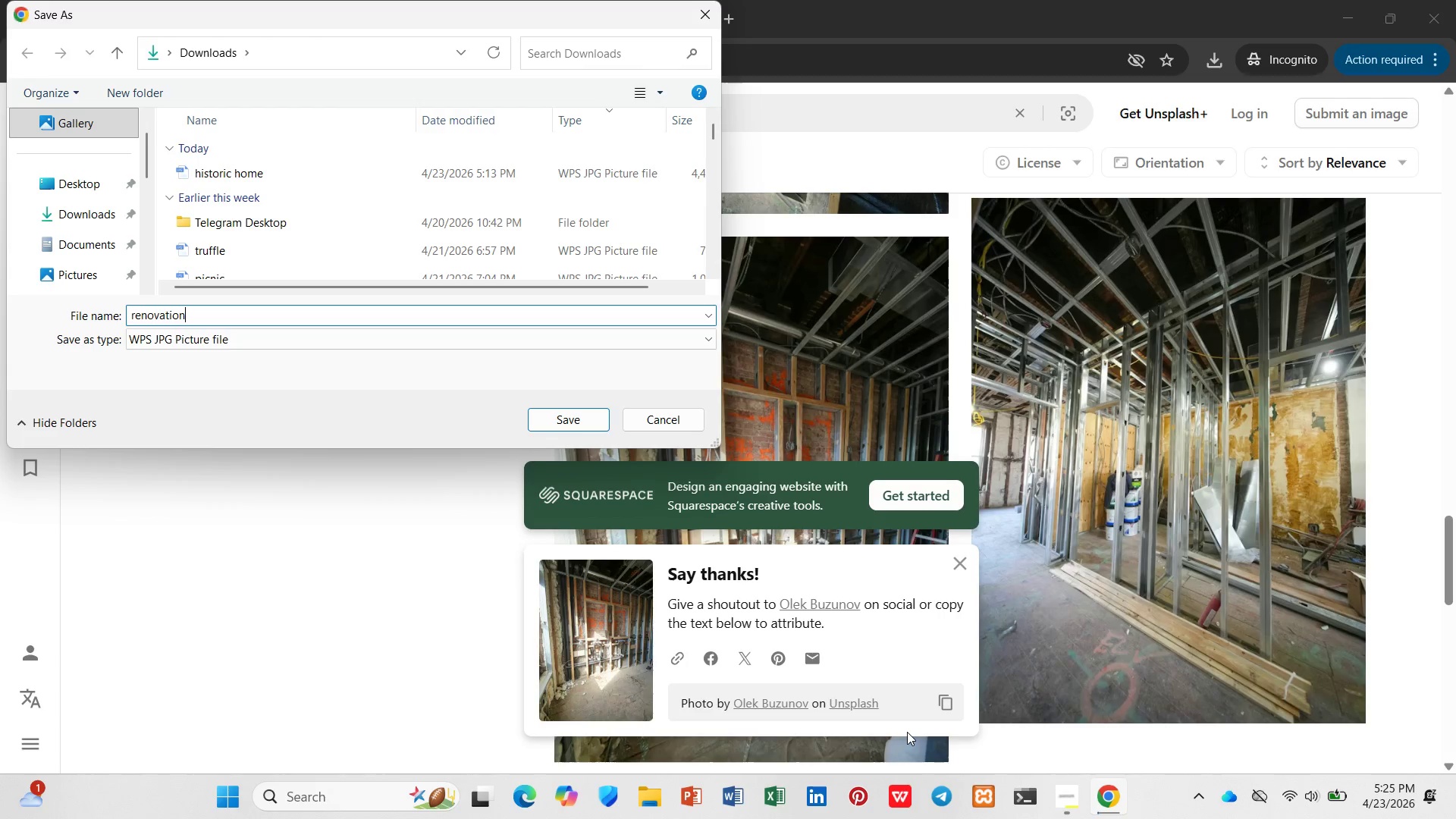 
key(Enter)
 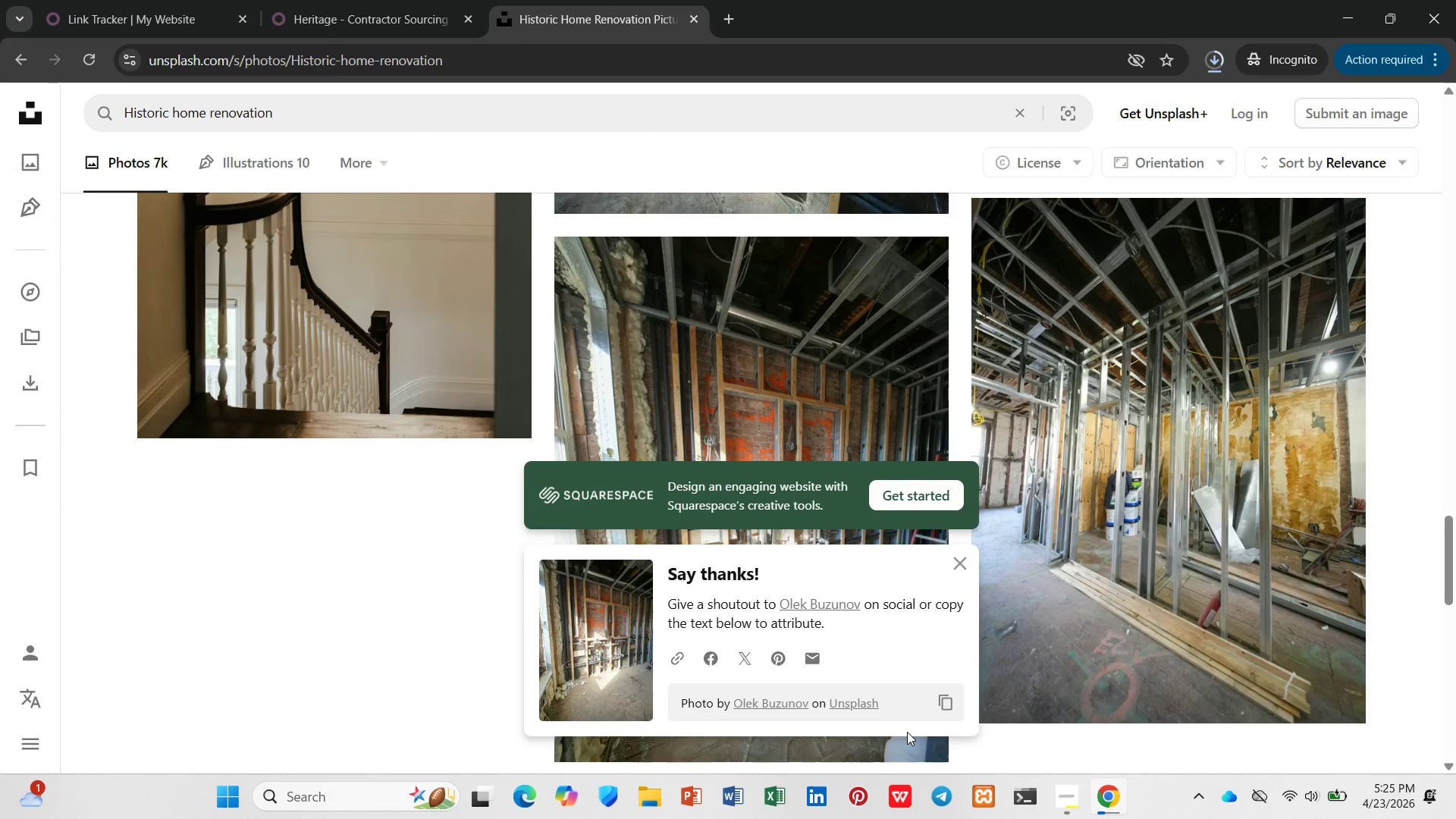 
wait(8.31)
 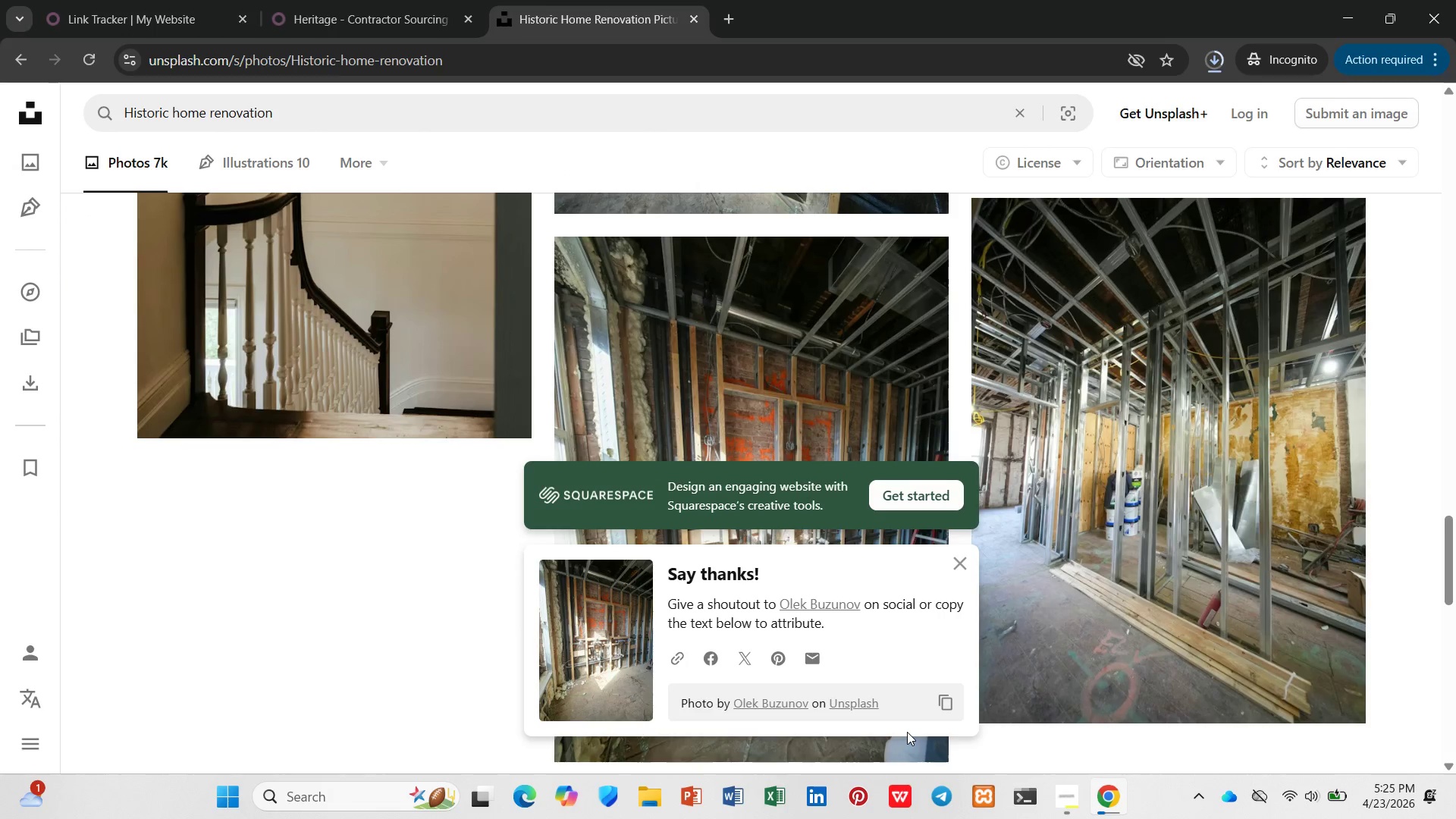 
left_click([143, 20])
 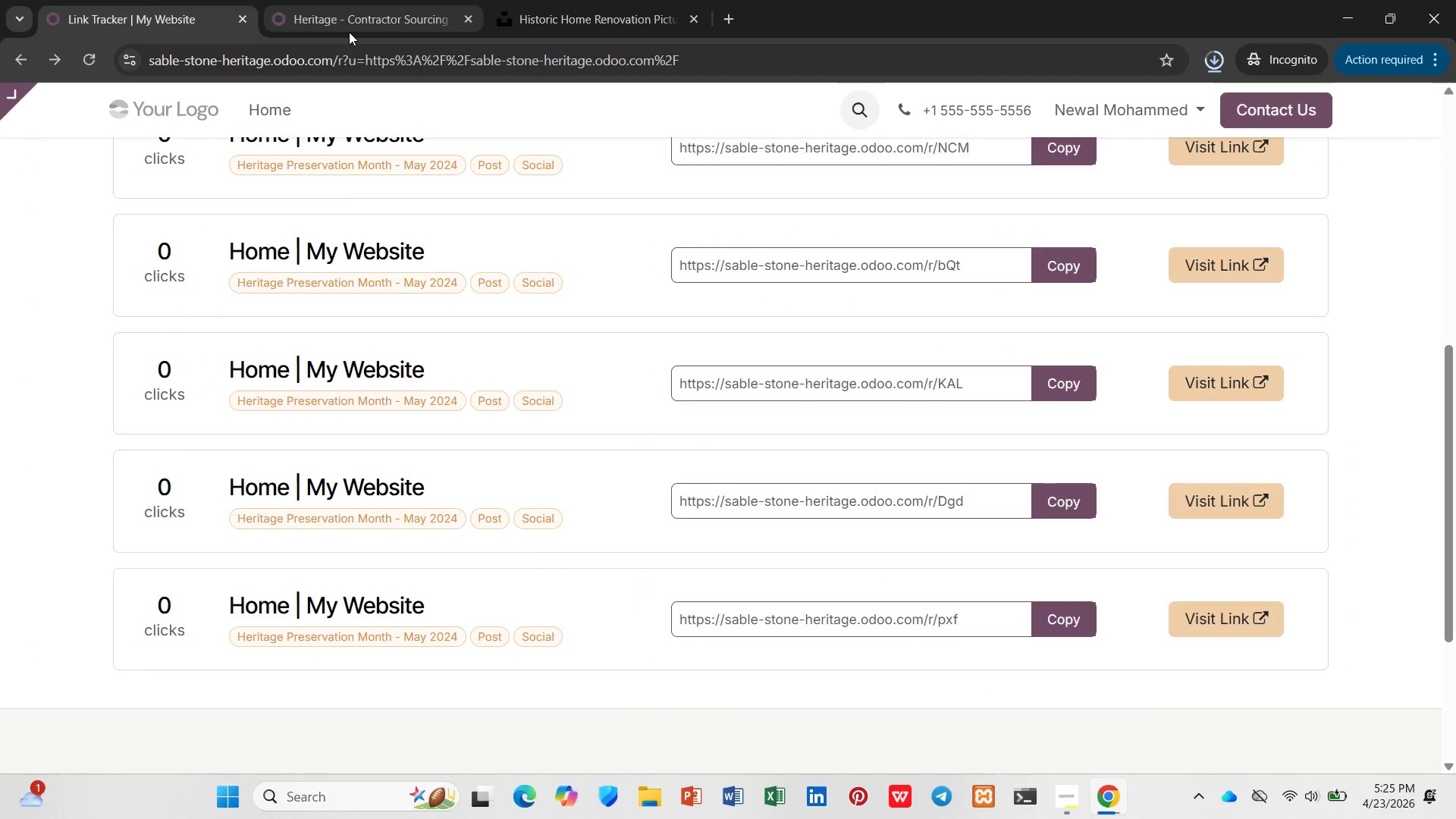 
left_click([349, 32])
 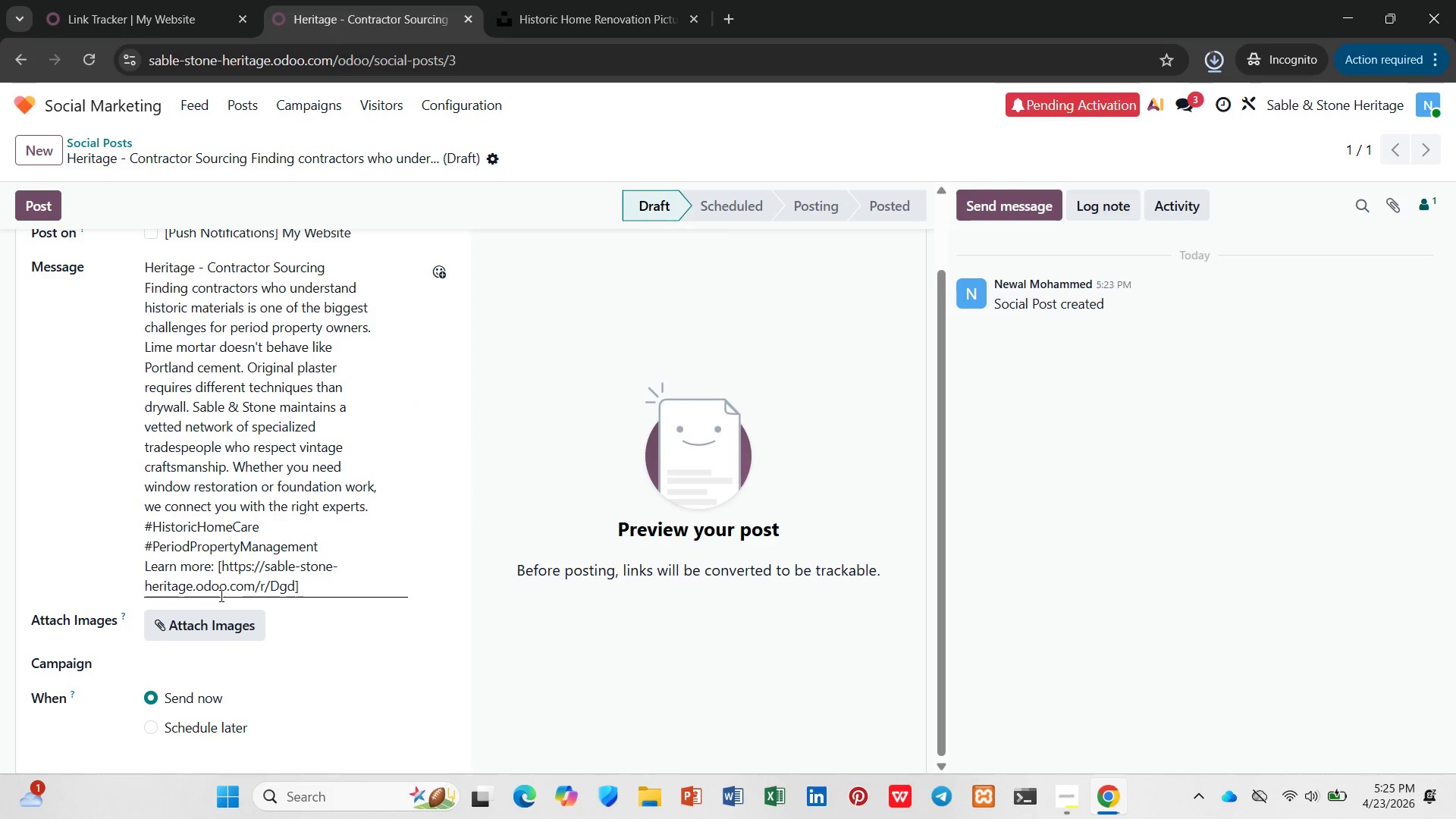 
left_click([207, 629])
 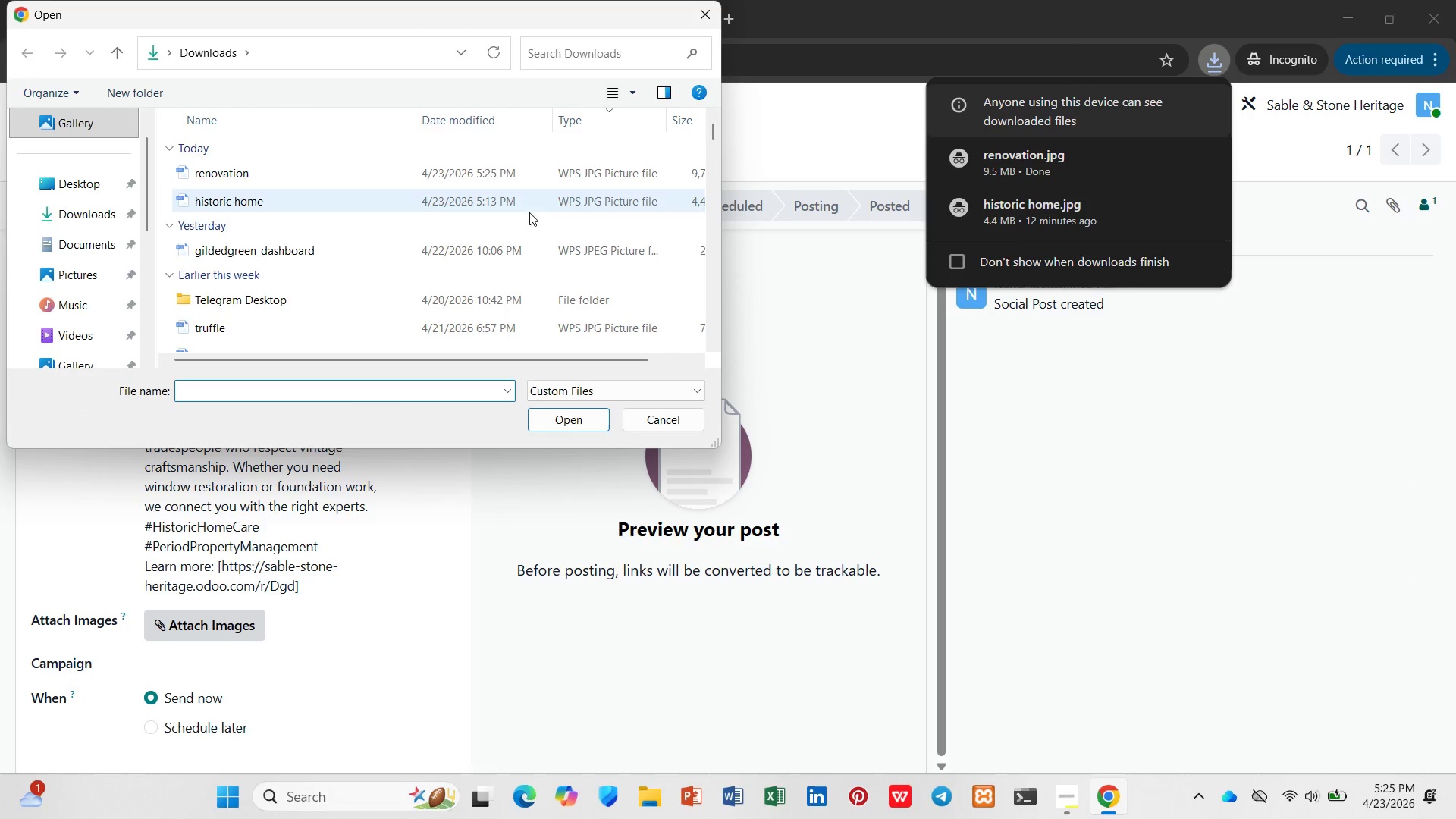 
left_click([463, 177])
 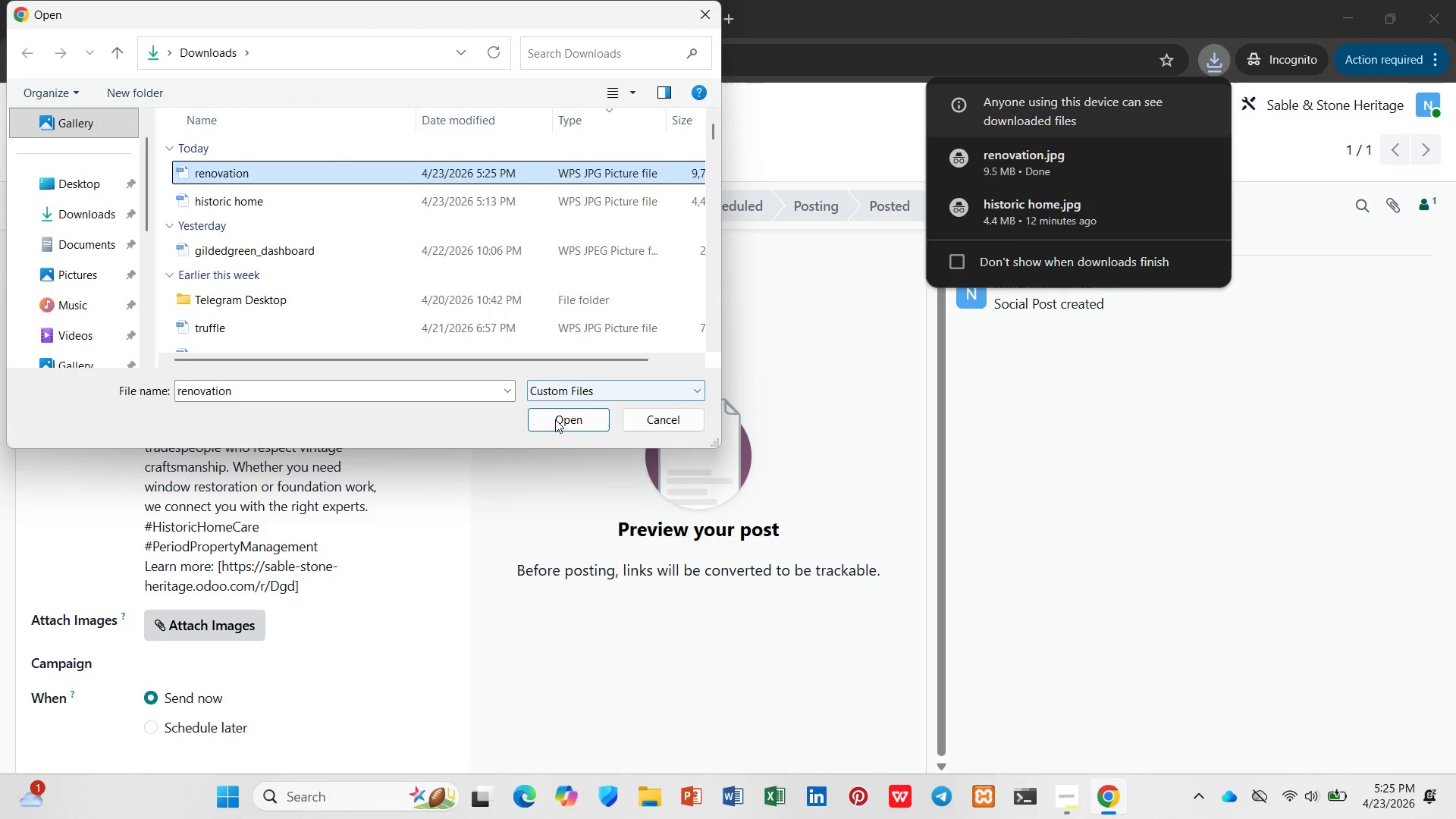 
left_click([556, 425])
 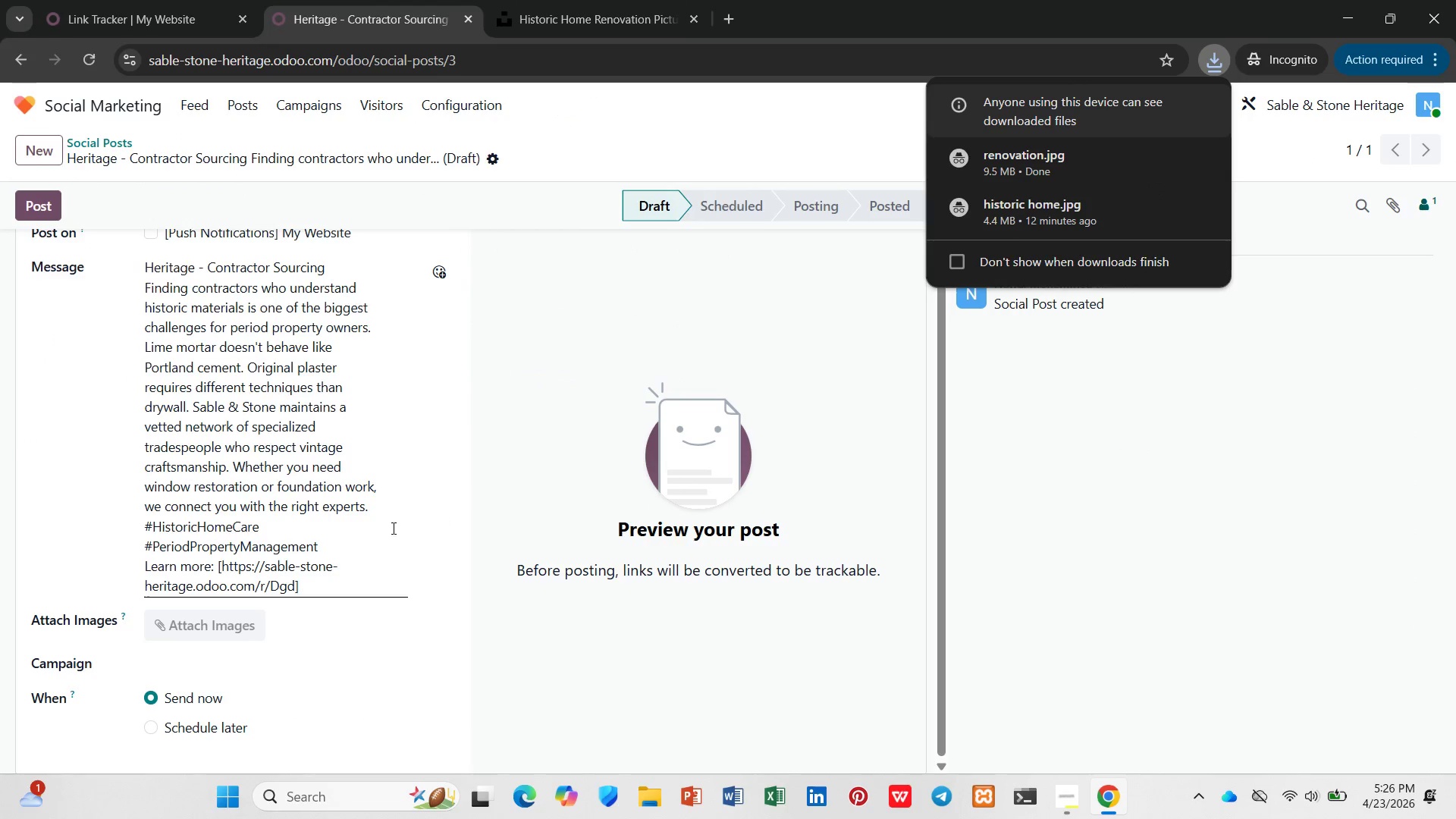 
scroll: coordinate [387, 530], scroll_direction: down, amount: 2.0
 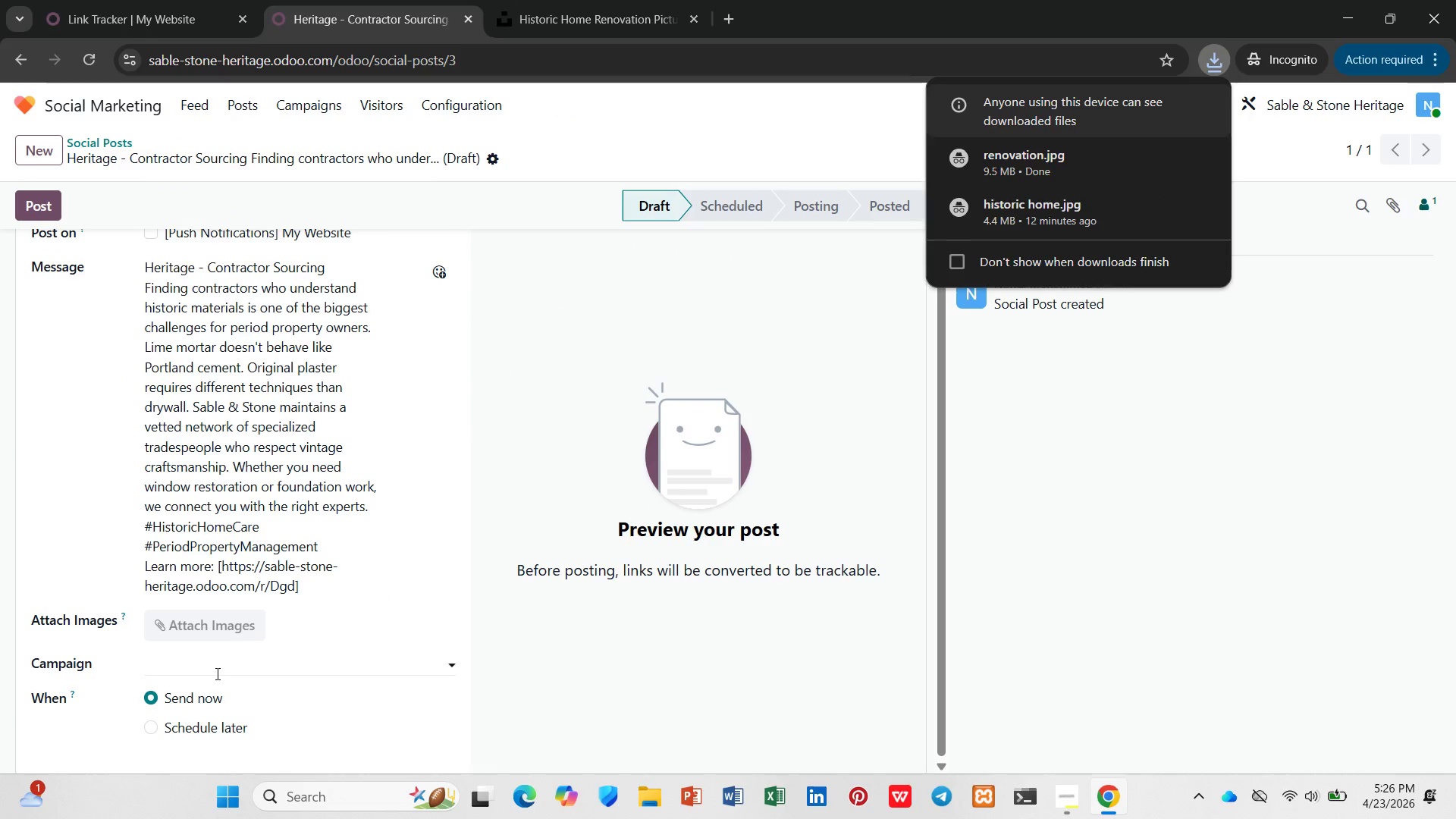 
left_click([216, 673])
 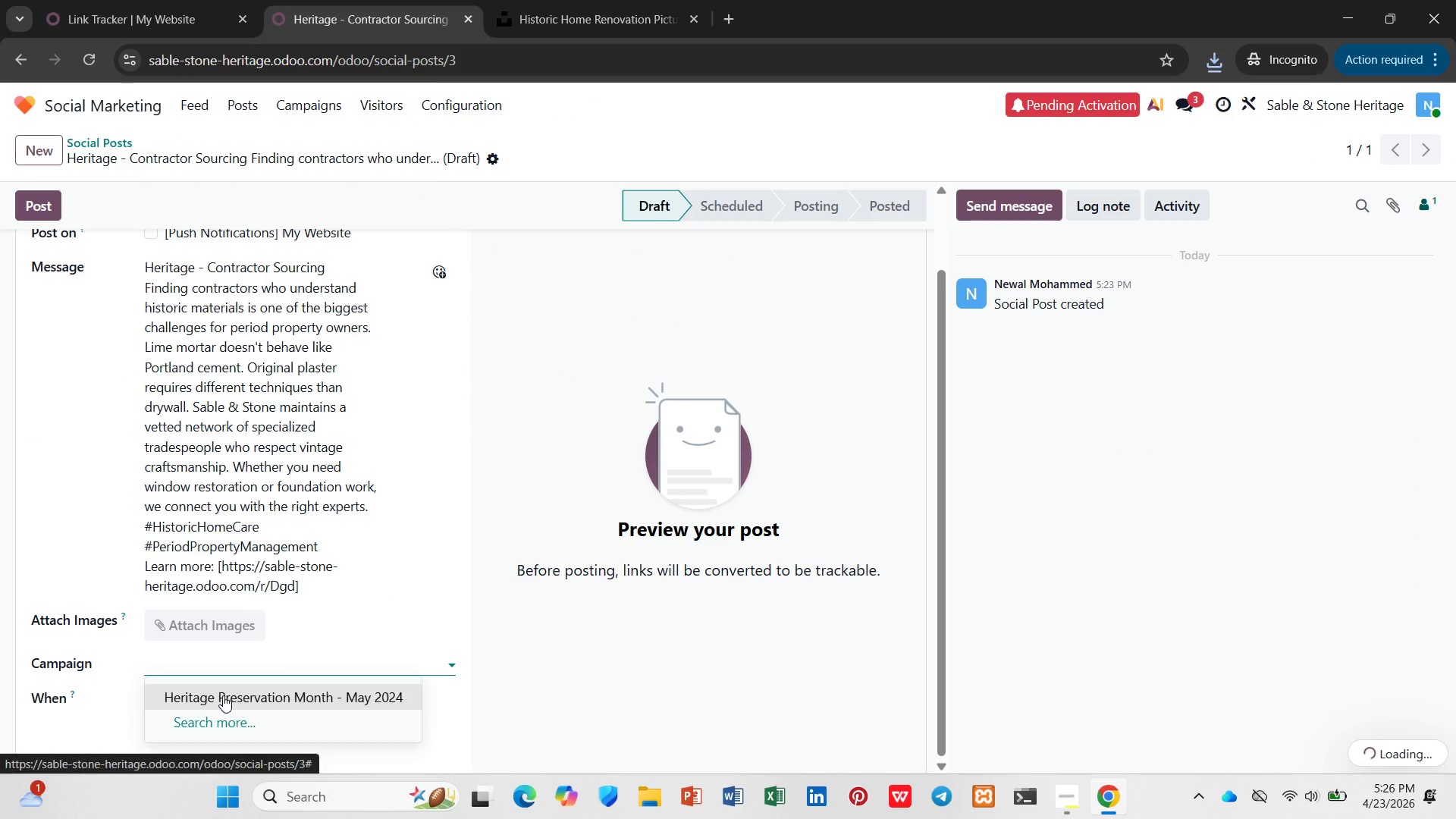 
left_click([223, 695])
 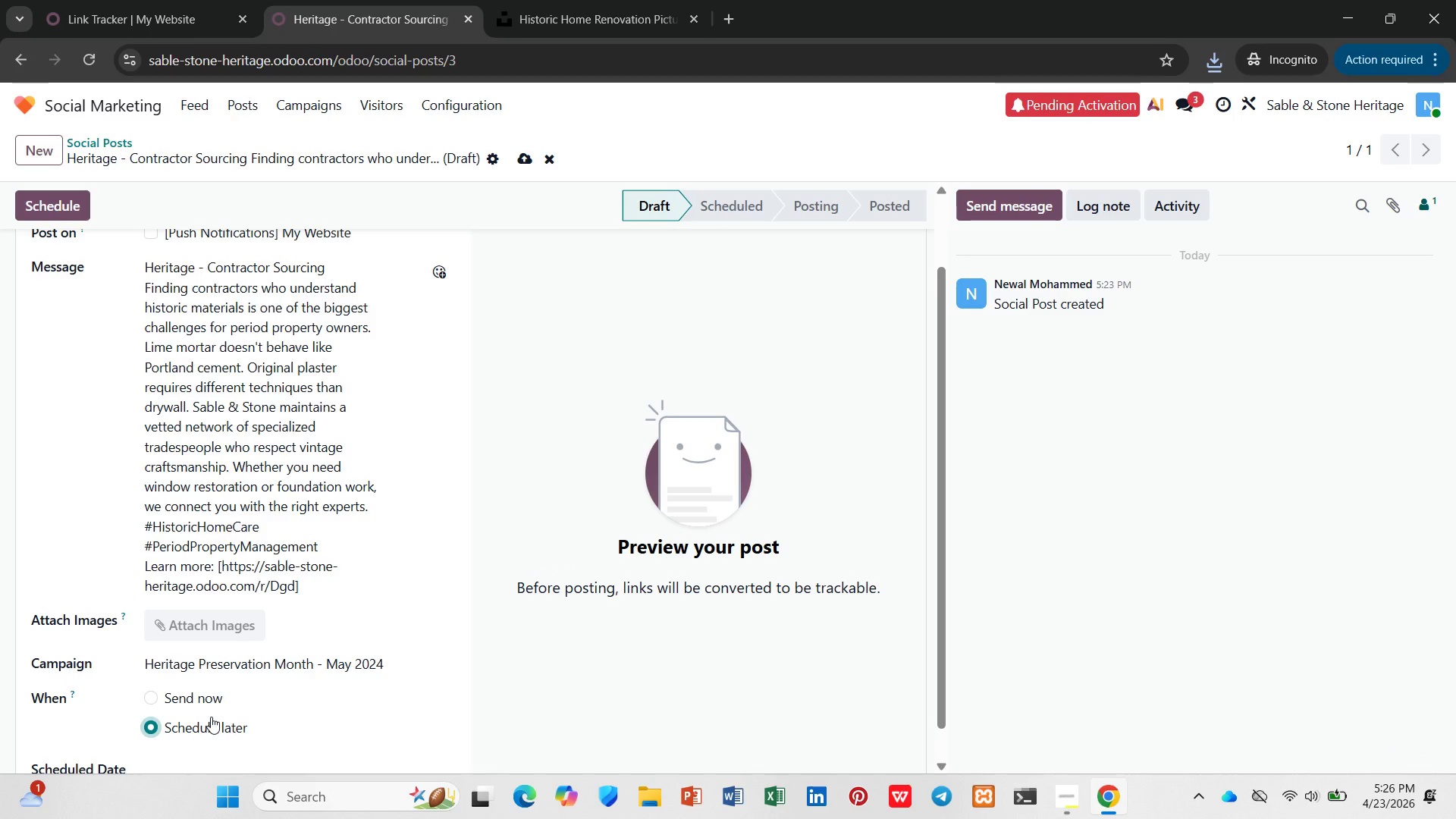 
wait(5.39)
 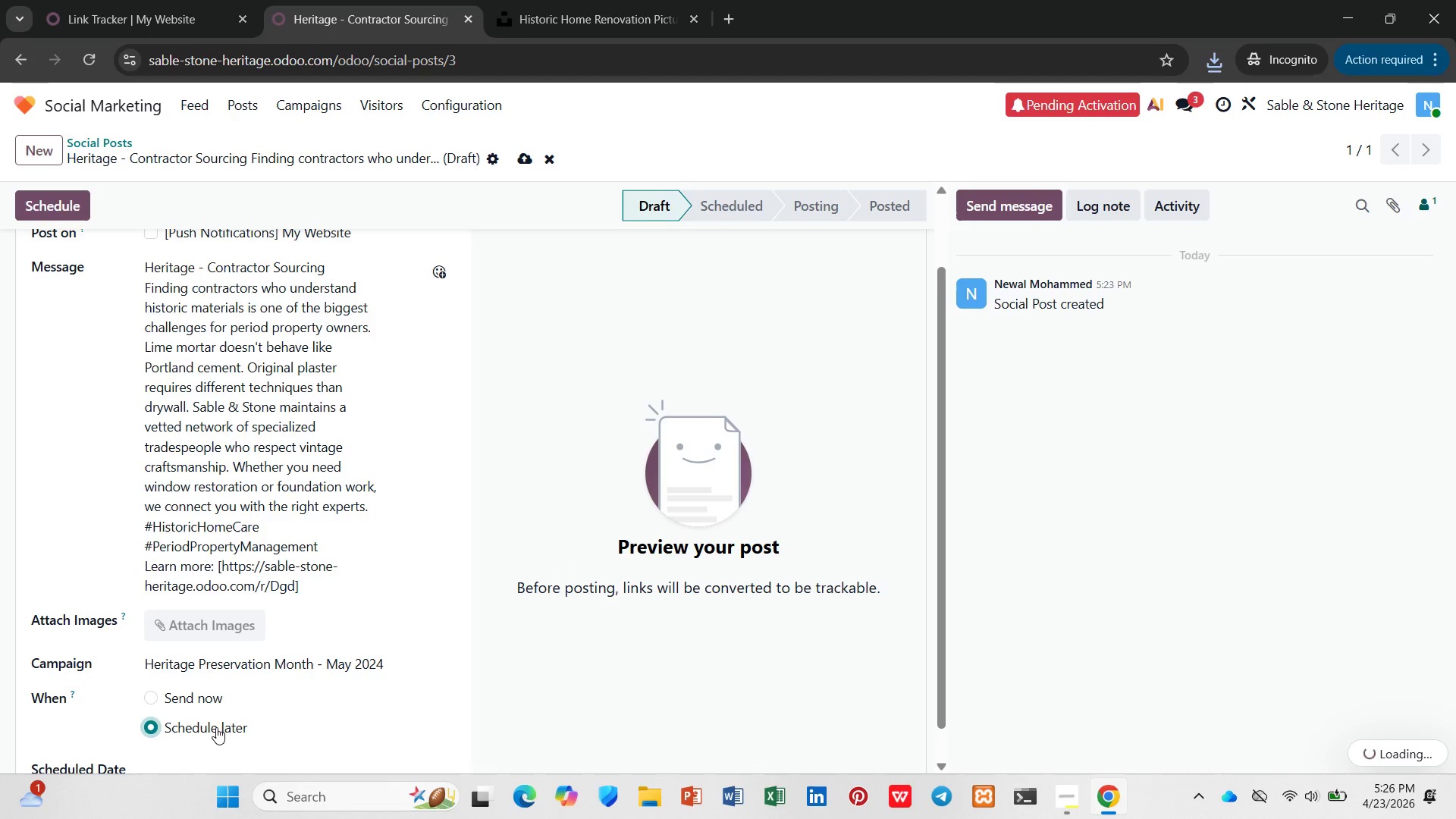 
scroll: coordinate [208, 714], scroll_direction: down, amount: 3.0
 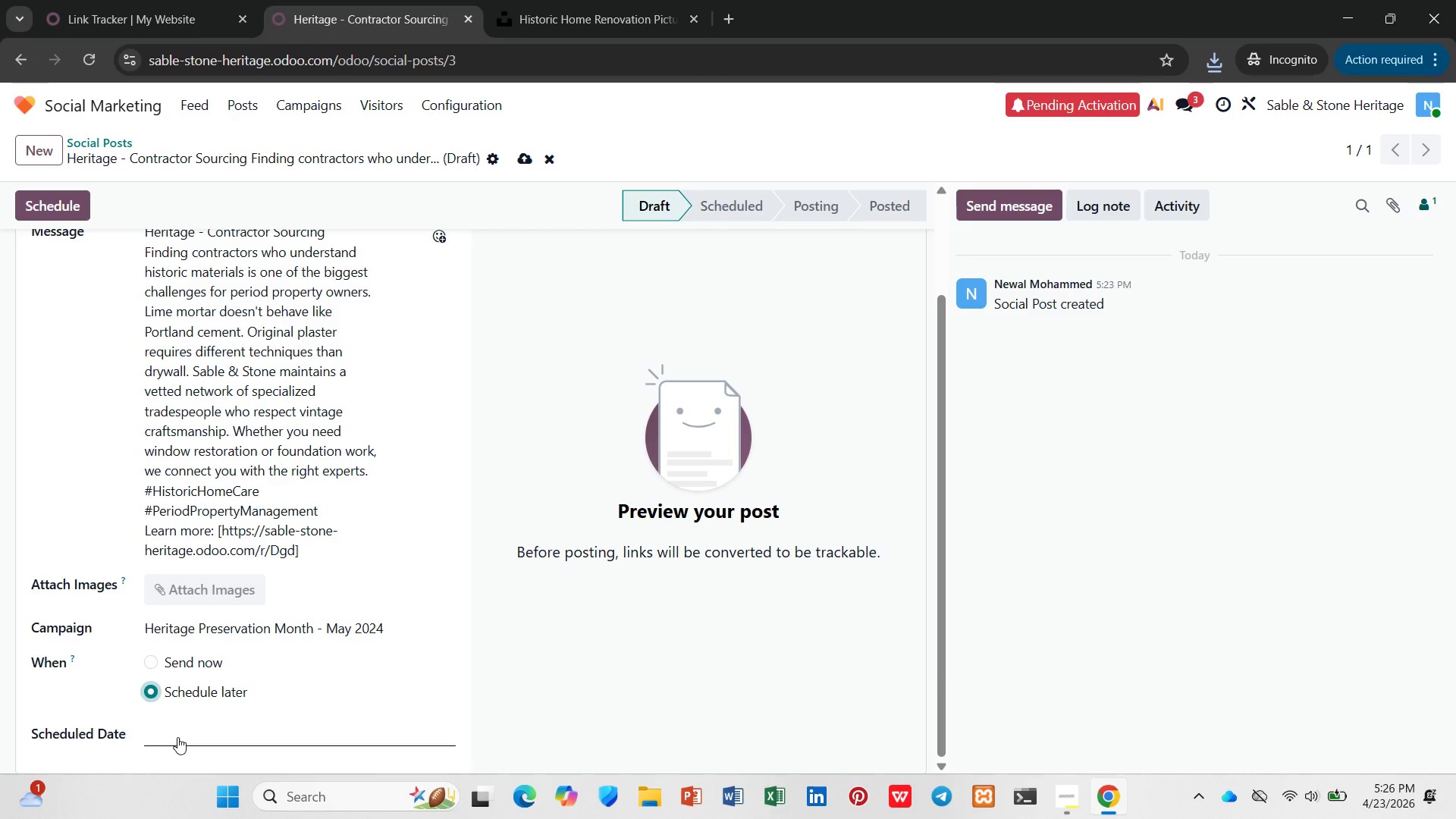 
left_click([177, 737])
 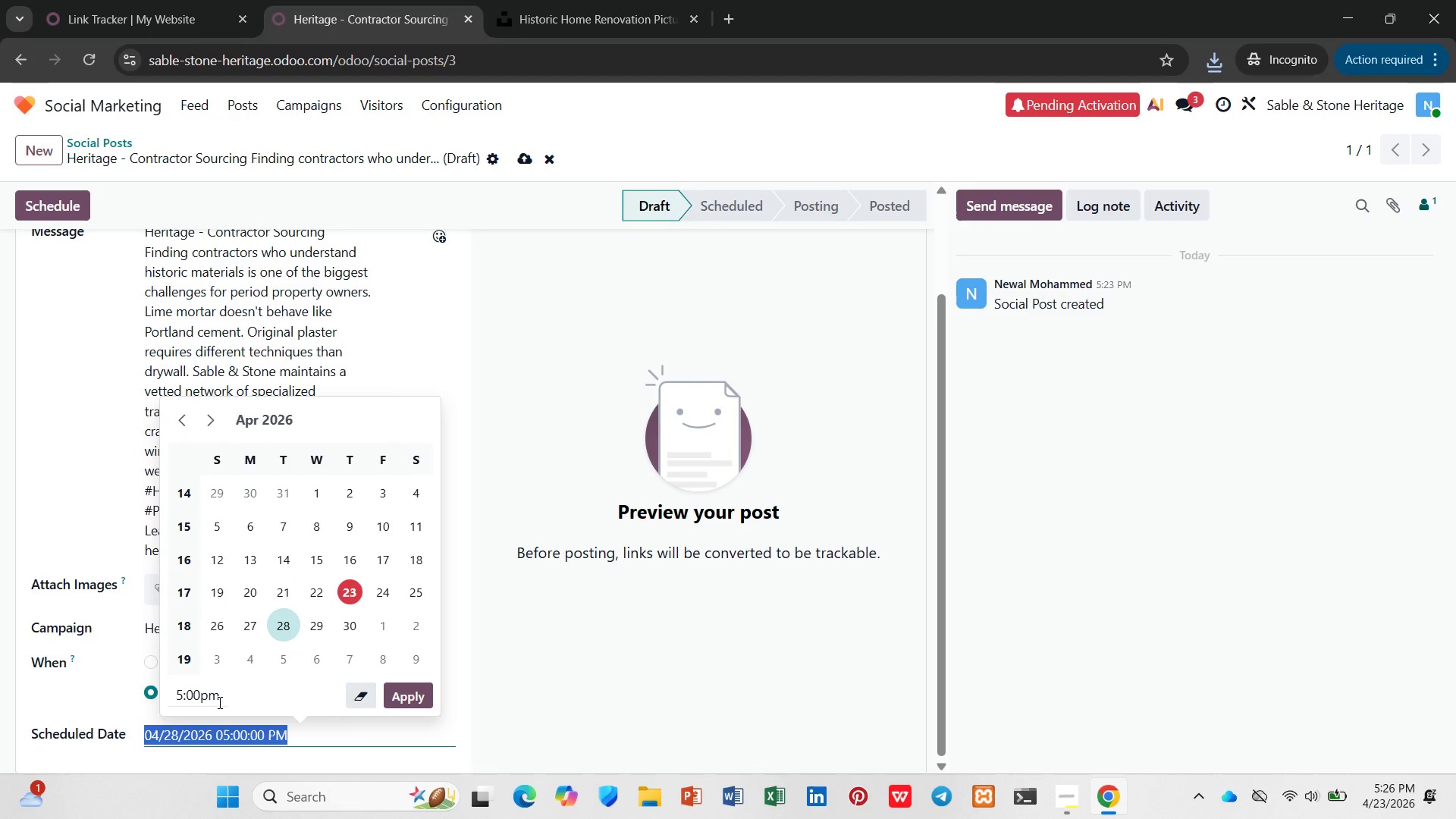 
wait(5.31)
 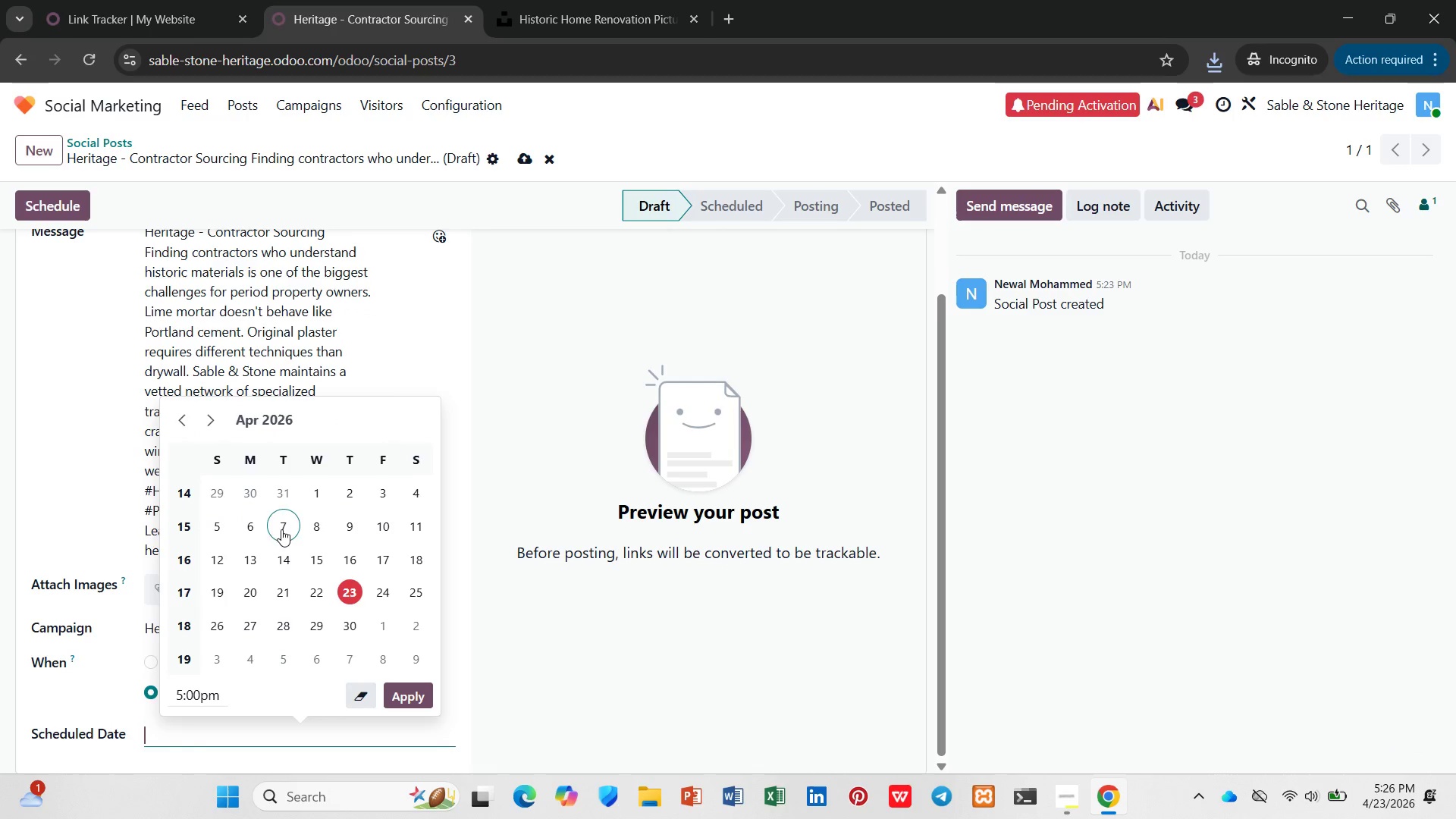 
left_click([218, 702])
 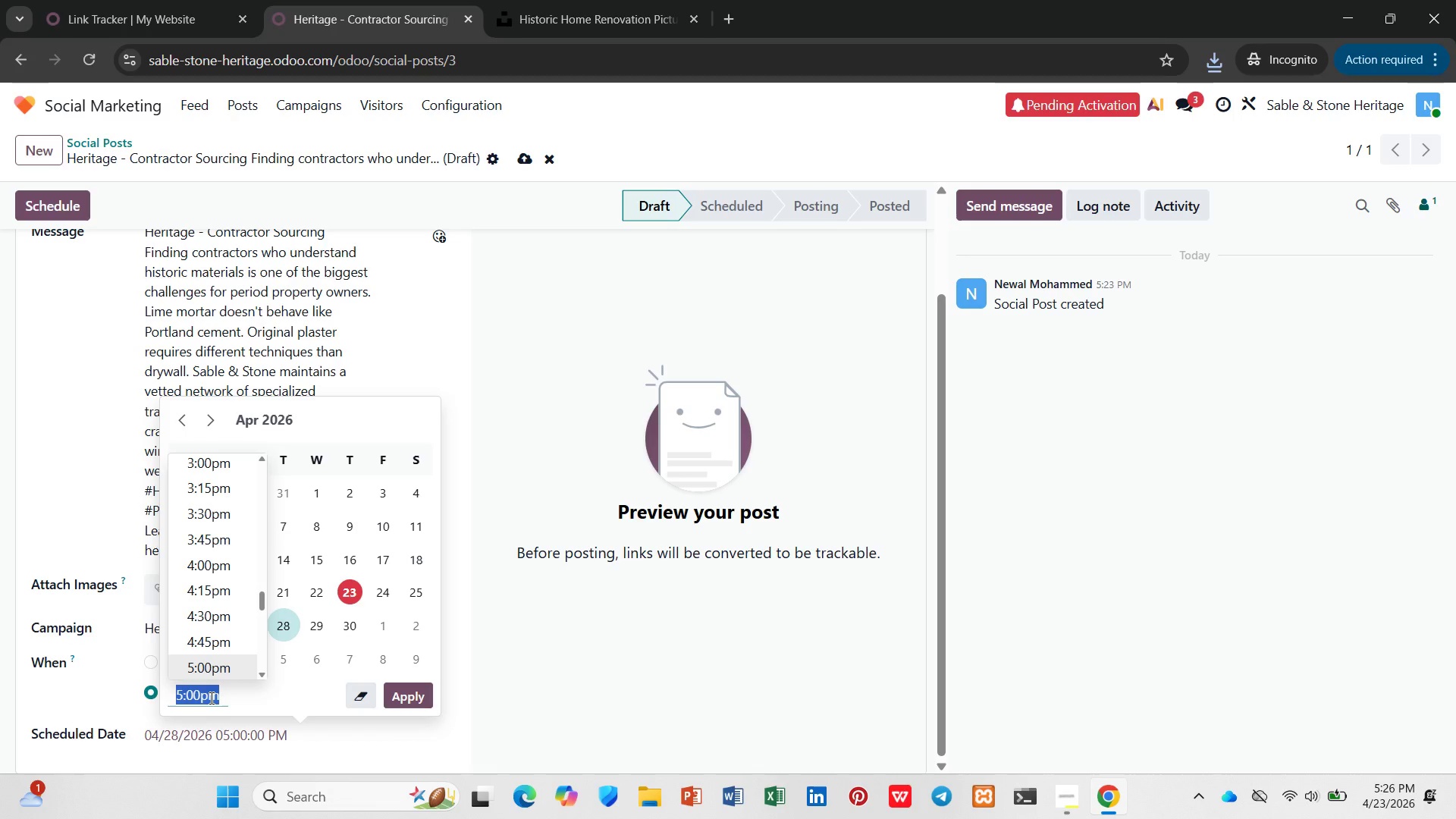 
key(9)
 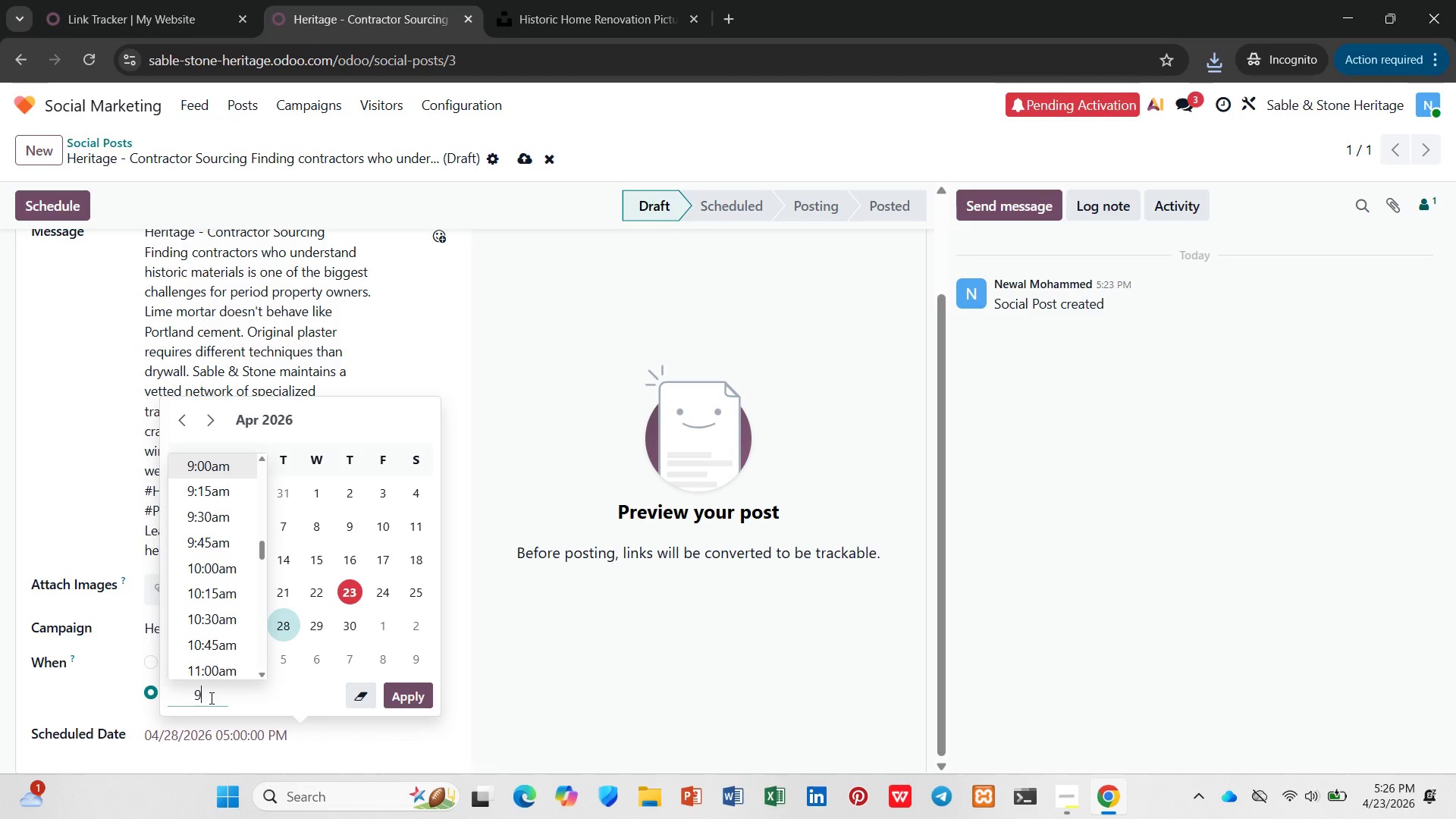 
key(Enter)
 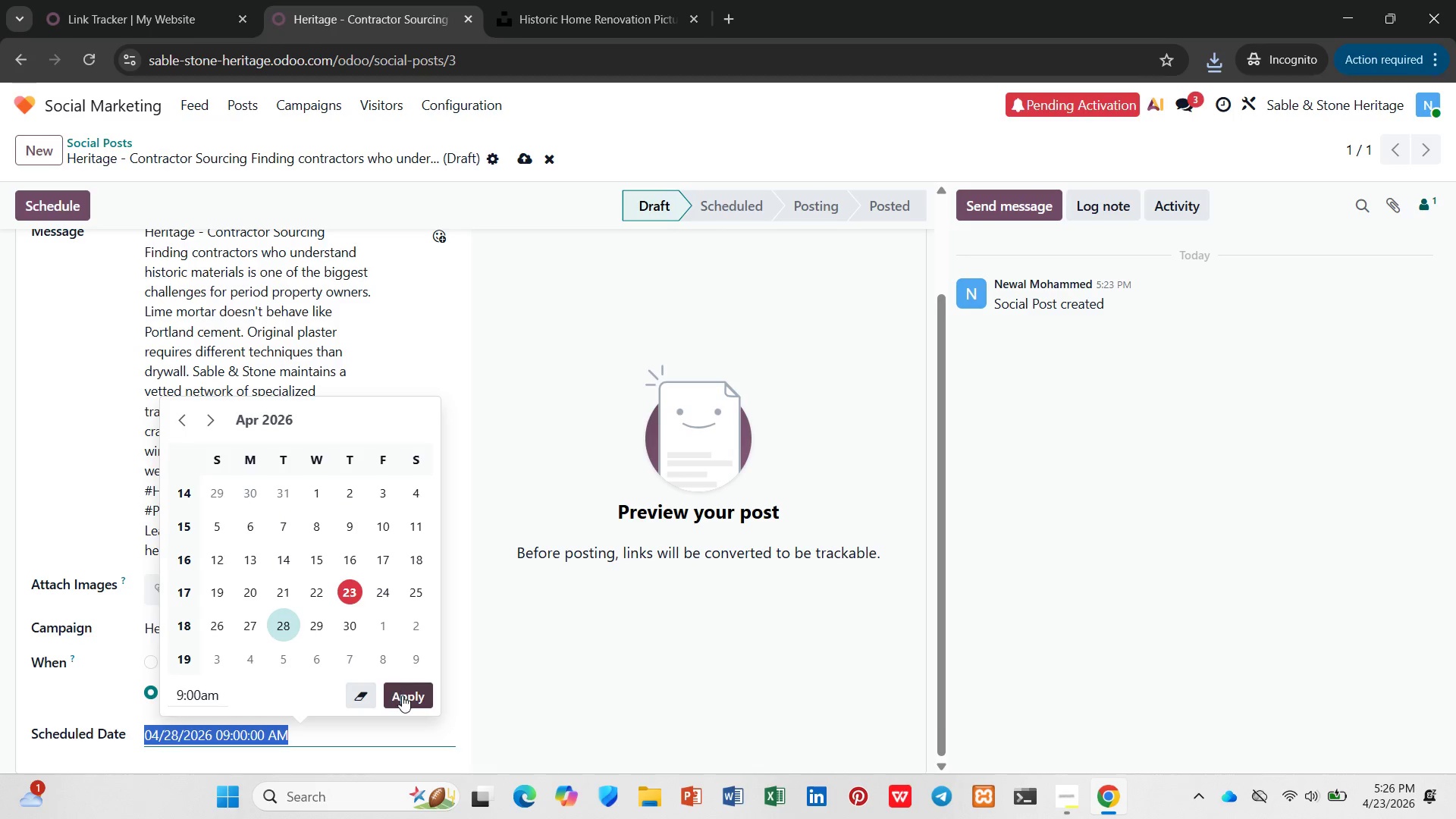 
left_click([402, 695])
 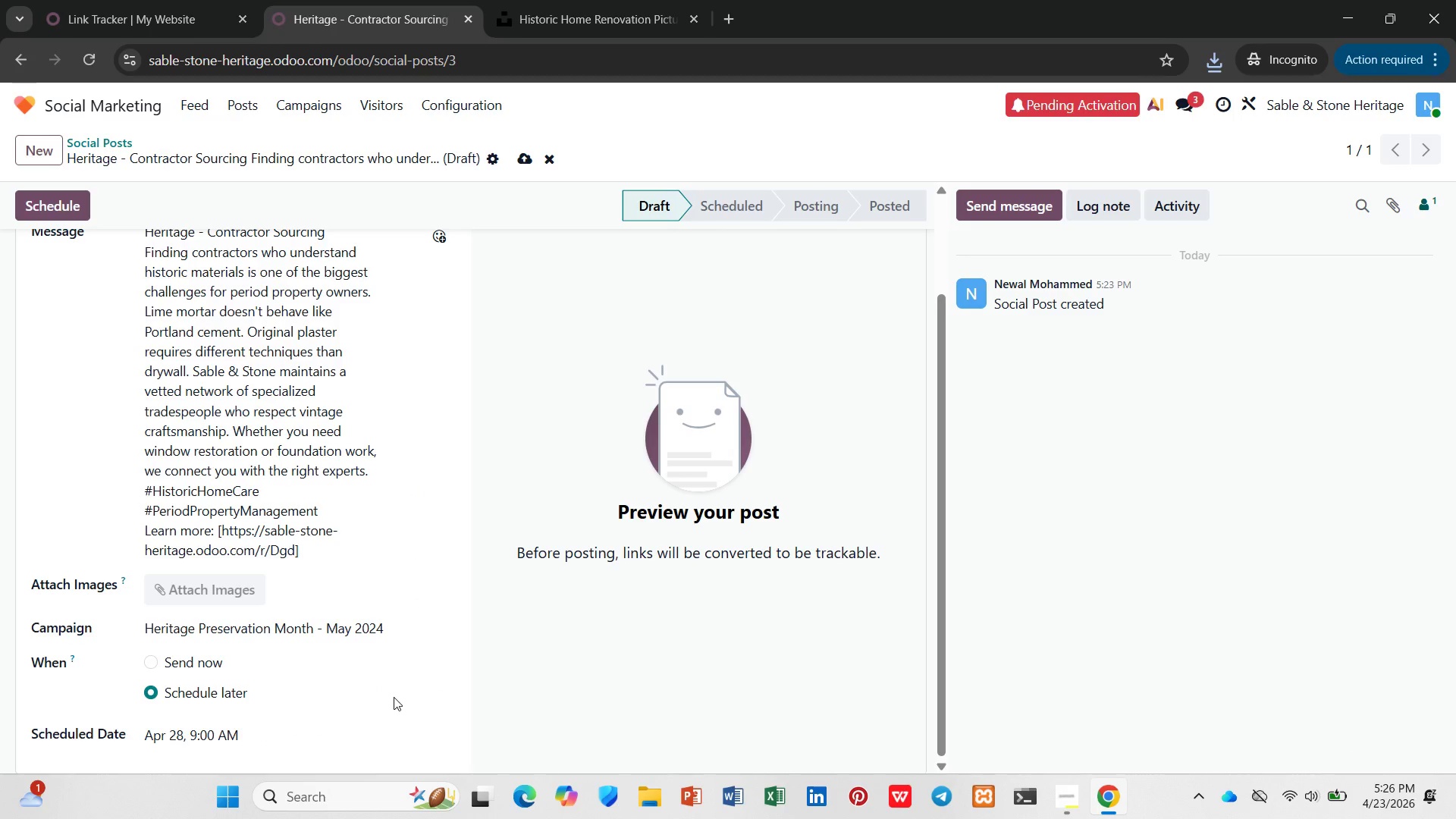 
scroll: coordinate [306, 339], scroll_direction: up, amount: 5.0
 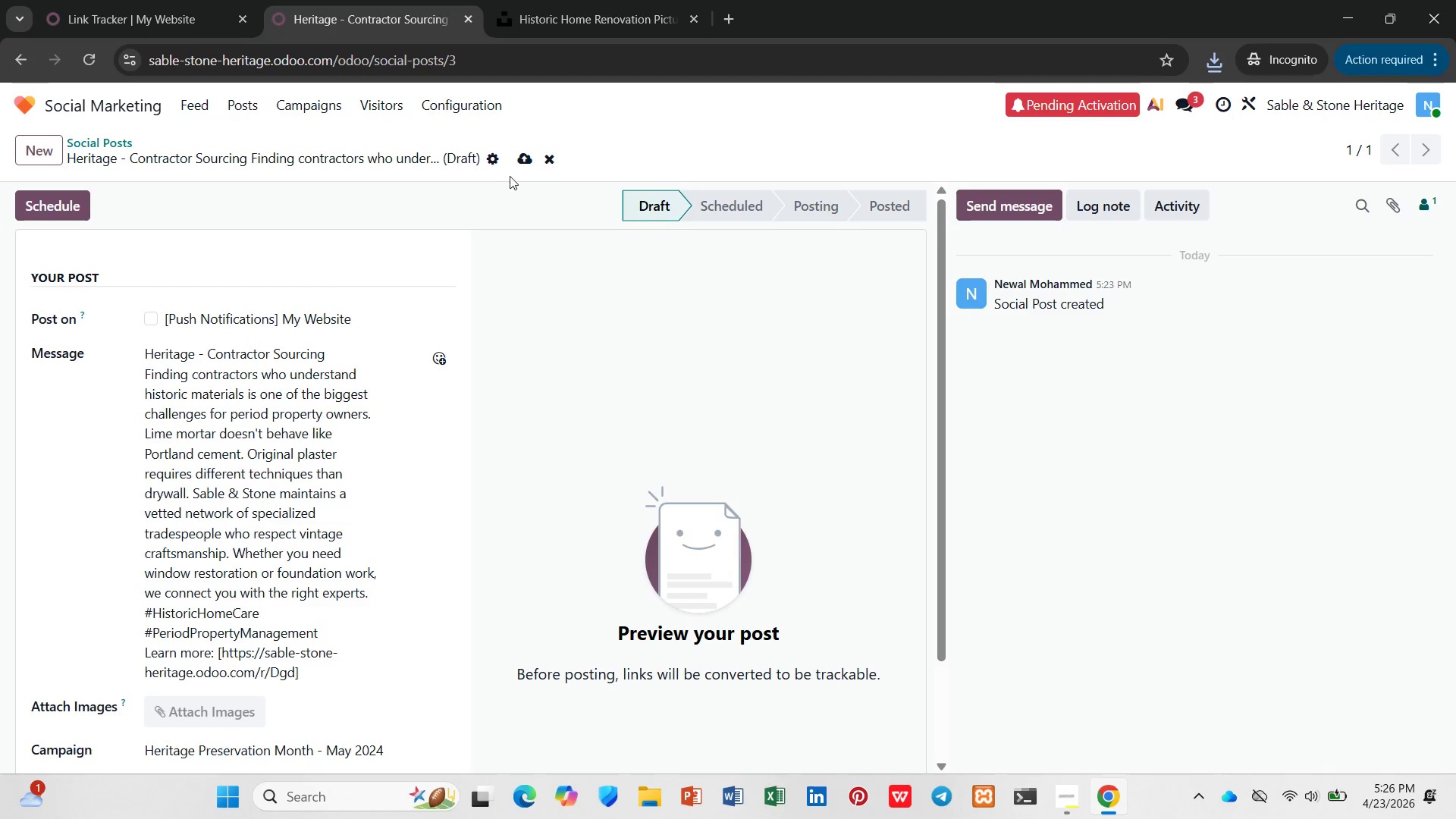 
left_click([518, 163])
 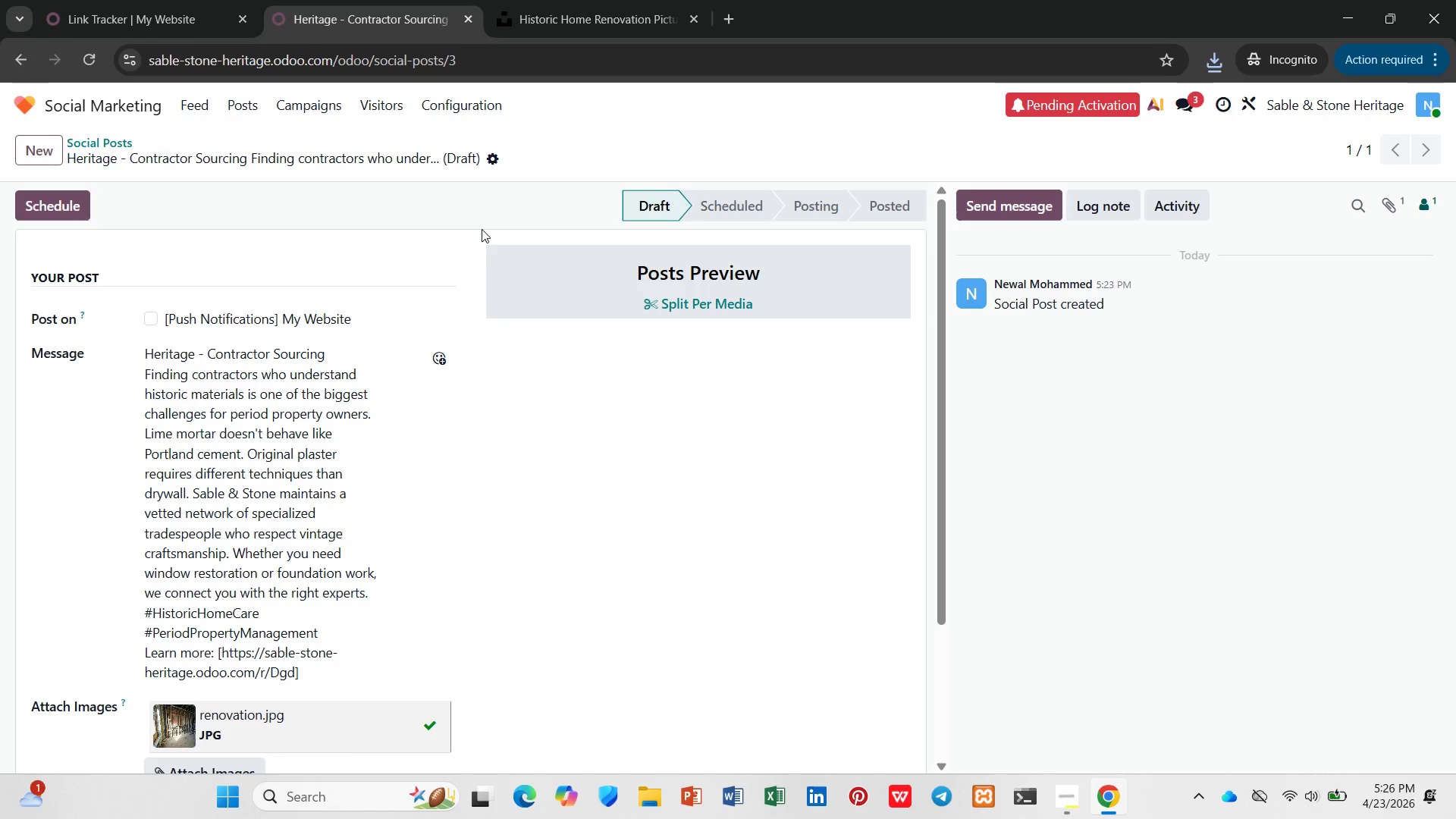 
scroll: coordinate [460, 271], scroll_direction: down, amount: 4.0
 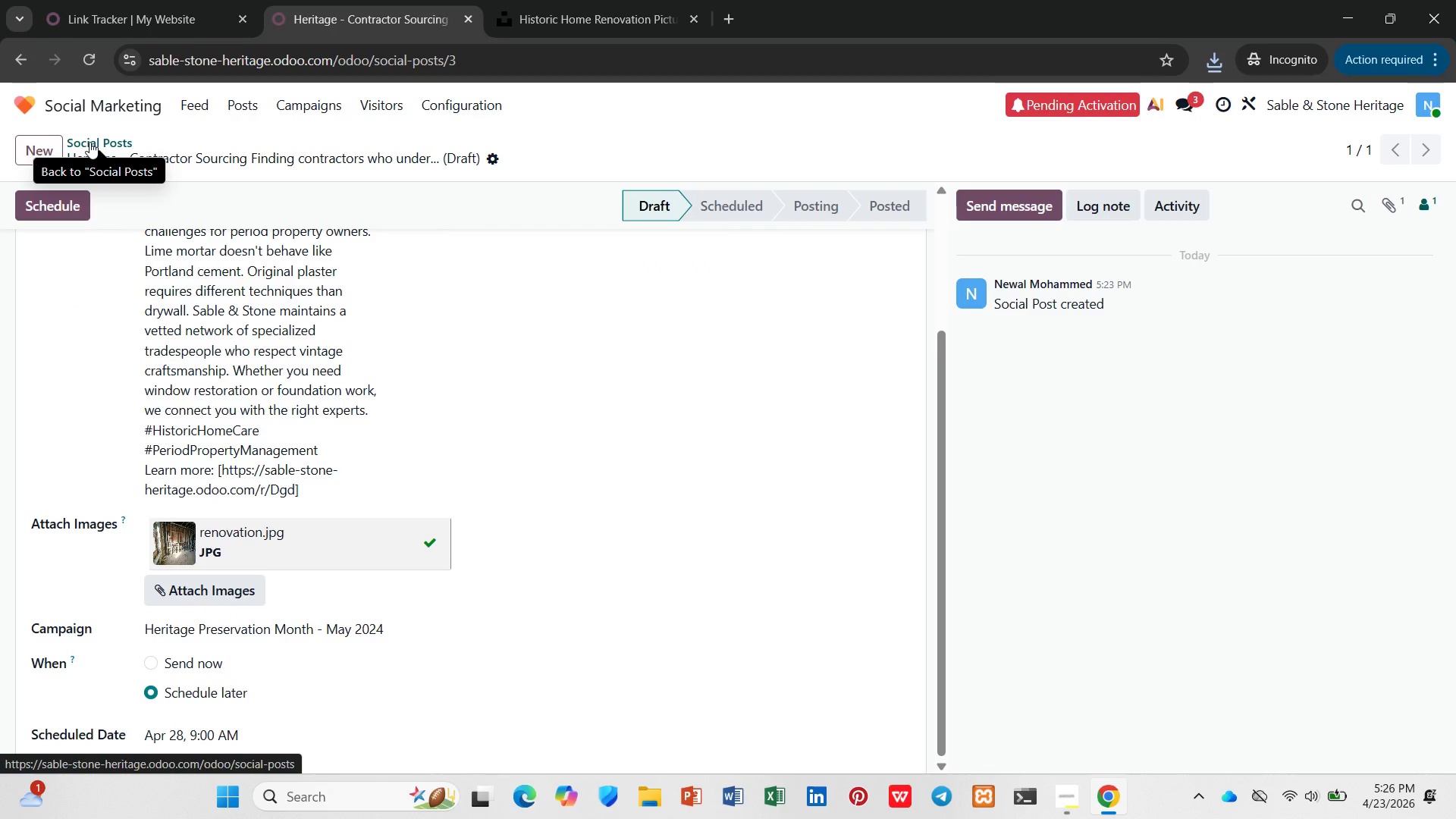 
left_click([89, 141])
 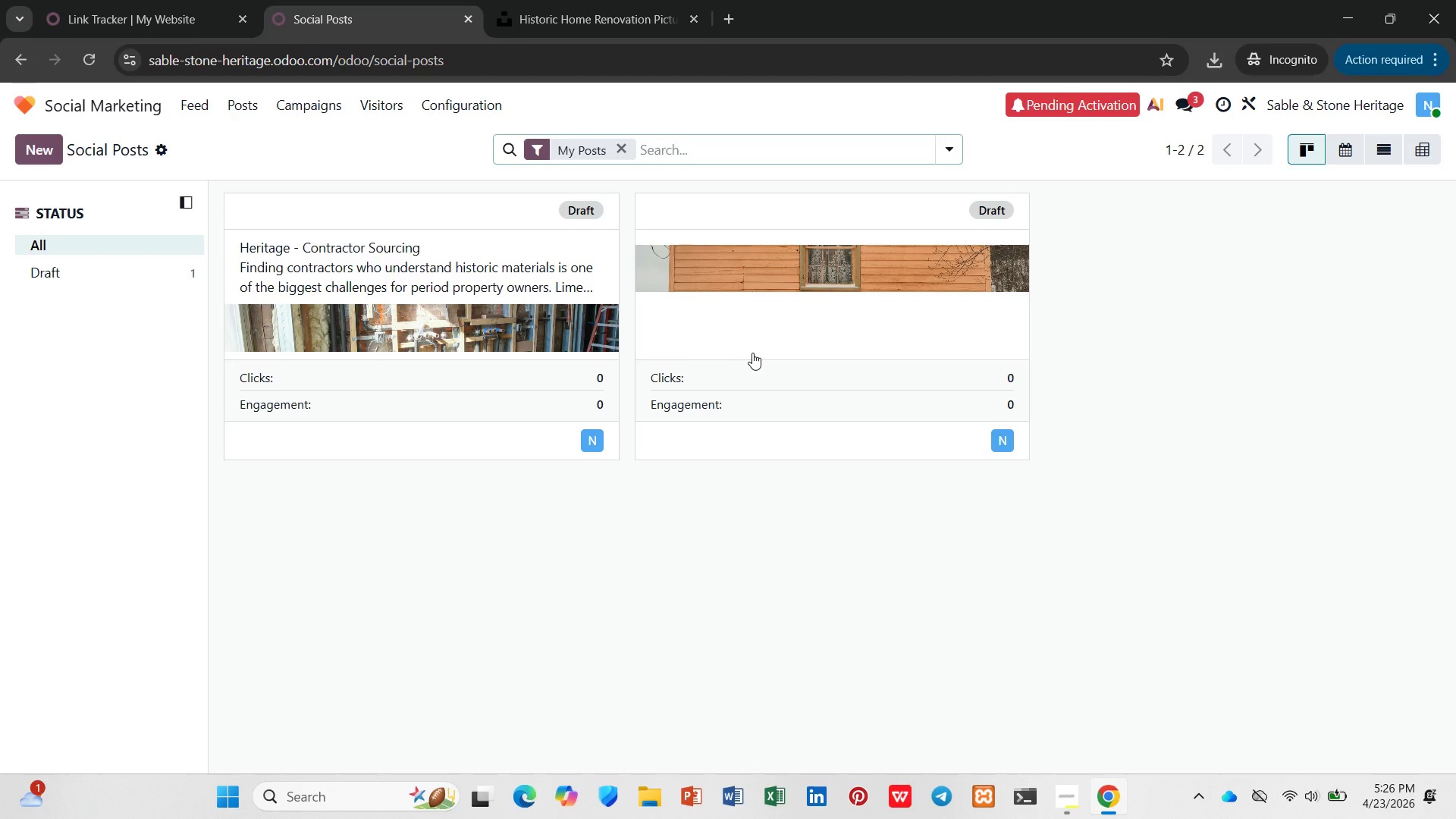 
wait(31.38)
 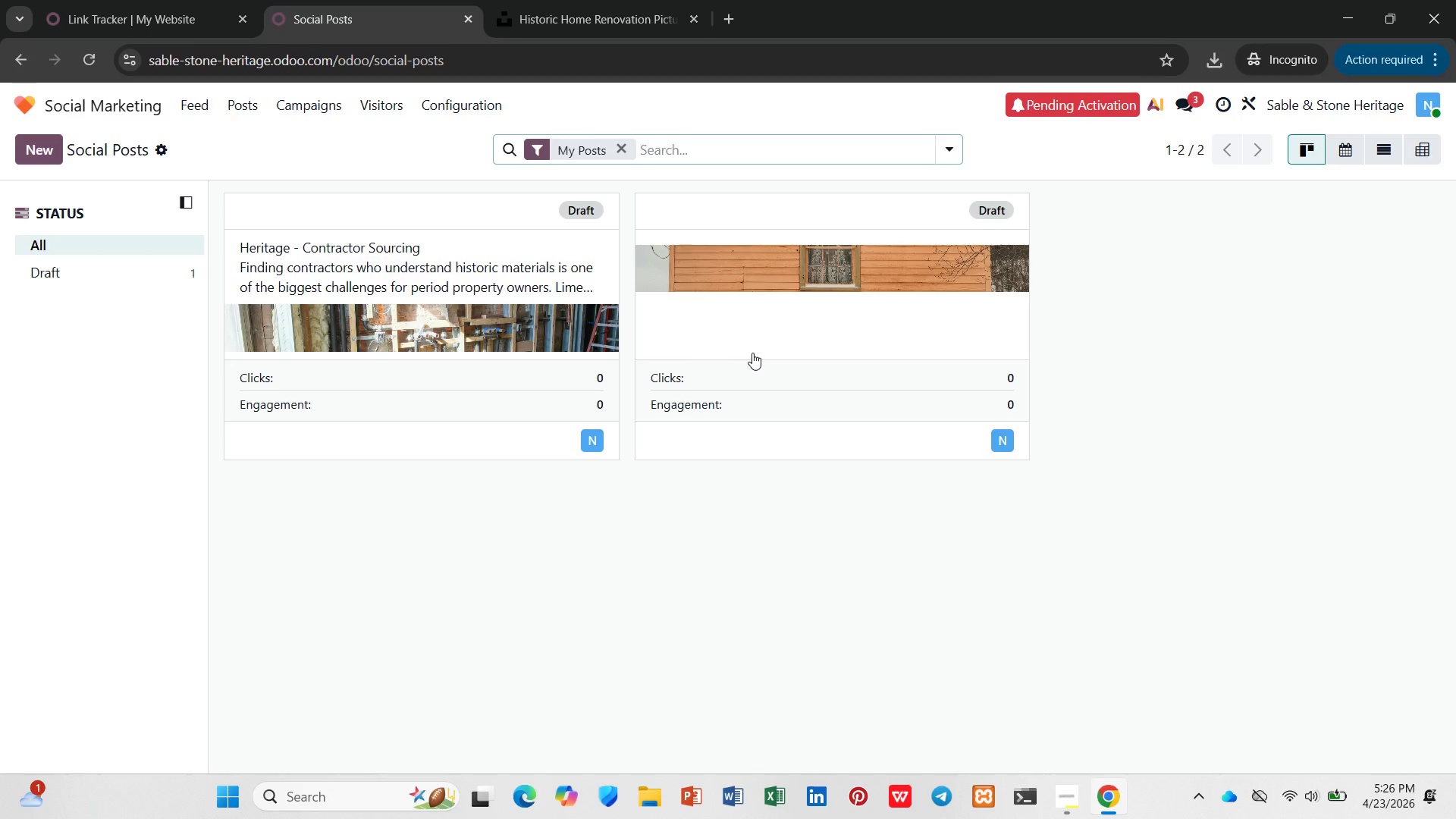 
mouse_move([200, 10])
 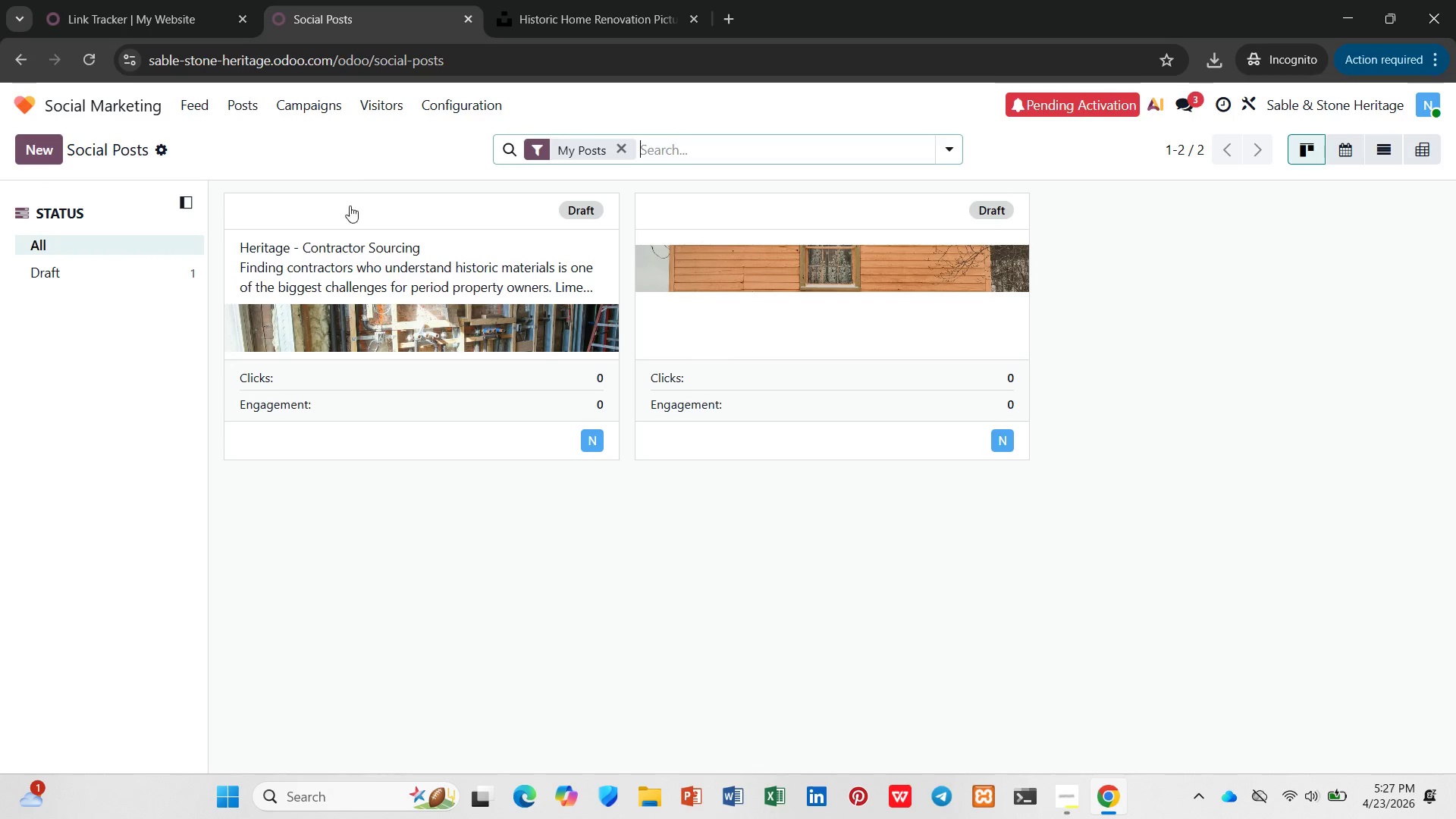 
left_click([350, 239])
 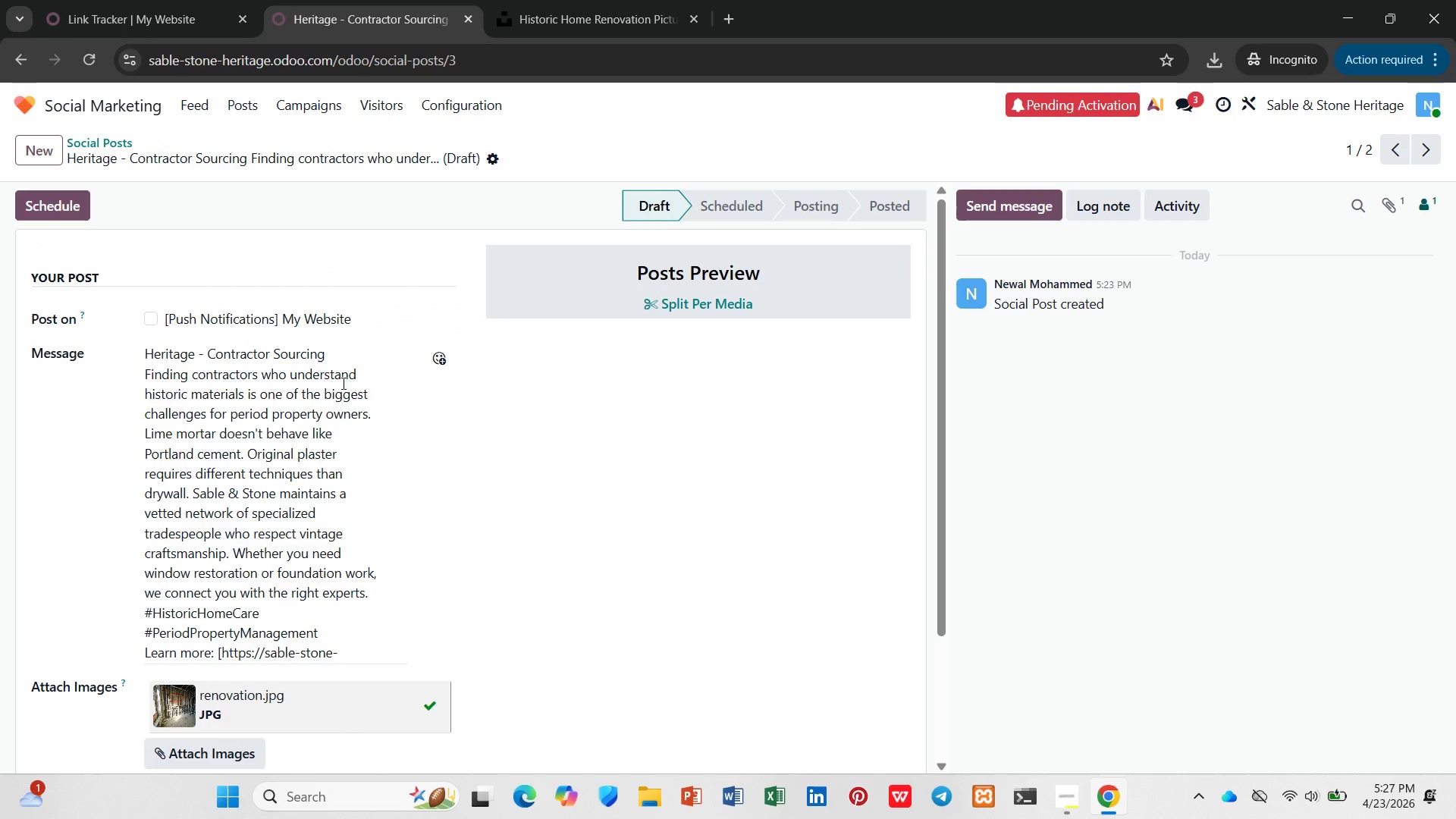 
scroll: coordinate [336, 482], scroll_direction: down, amount: 2.0
 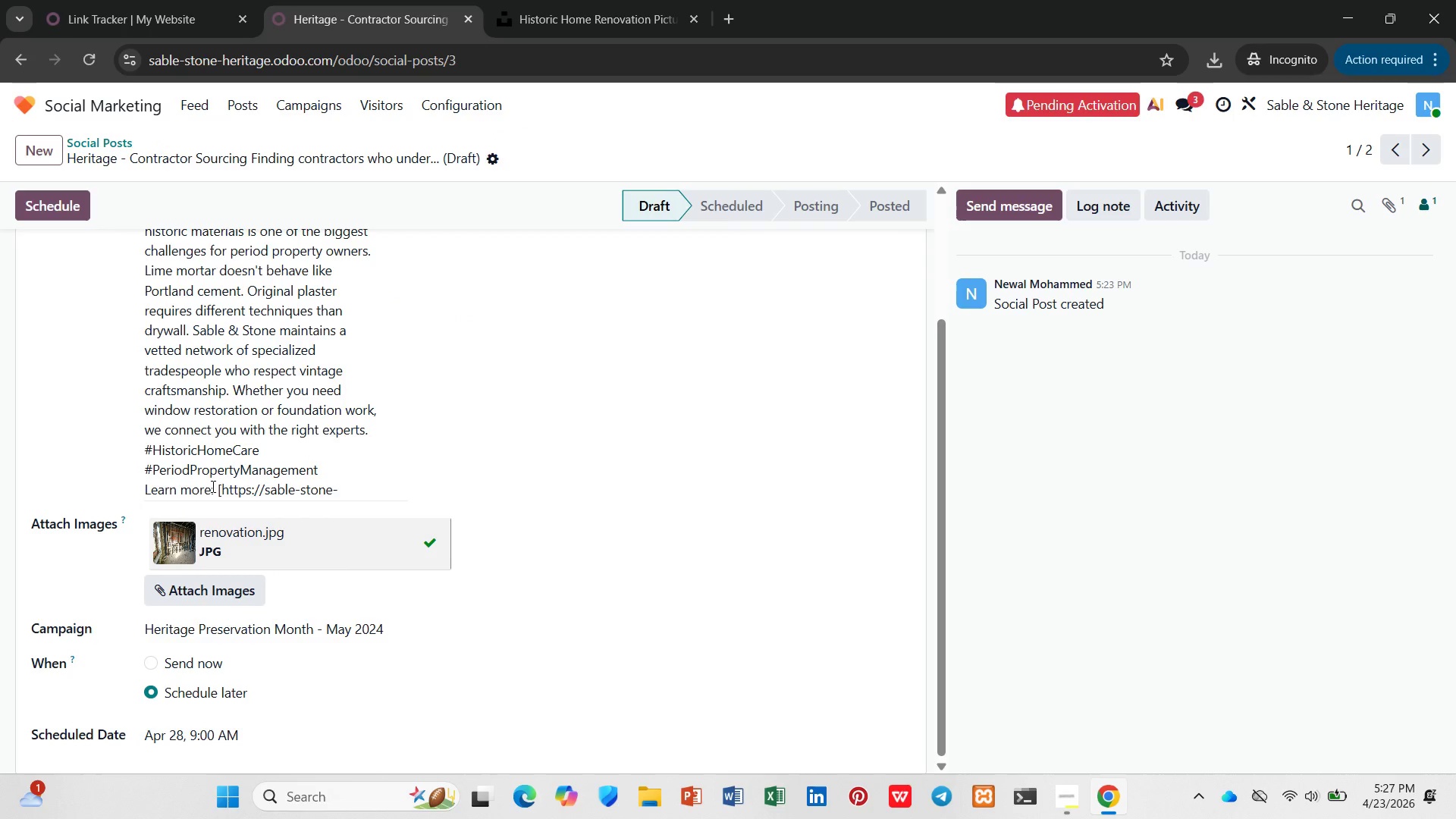 
left_click_drag(start_coordinate=[210, 487], to_coordinate=[144, 490])
 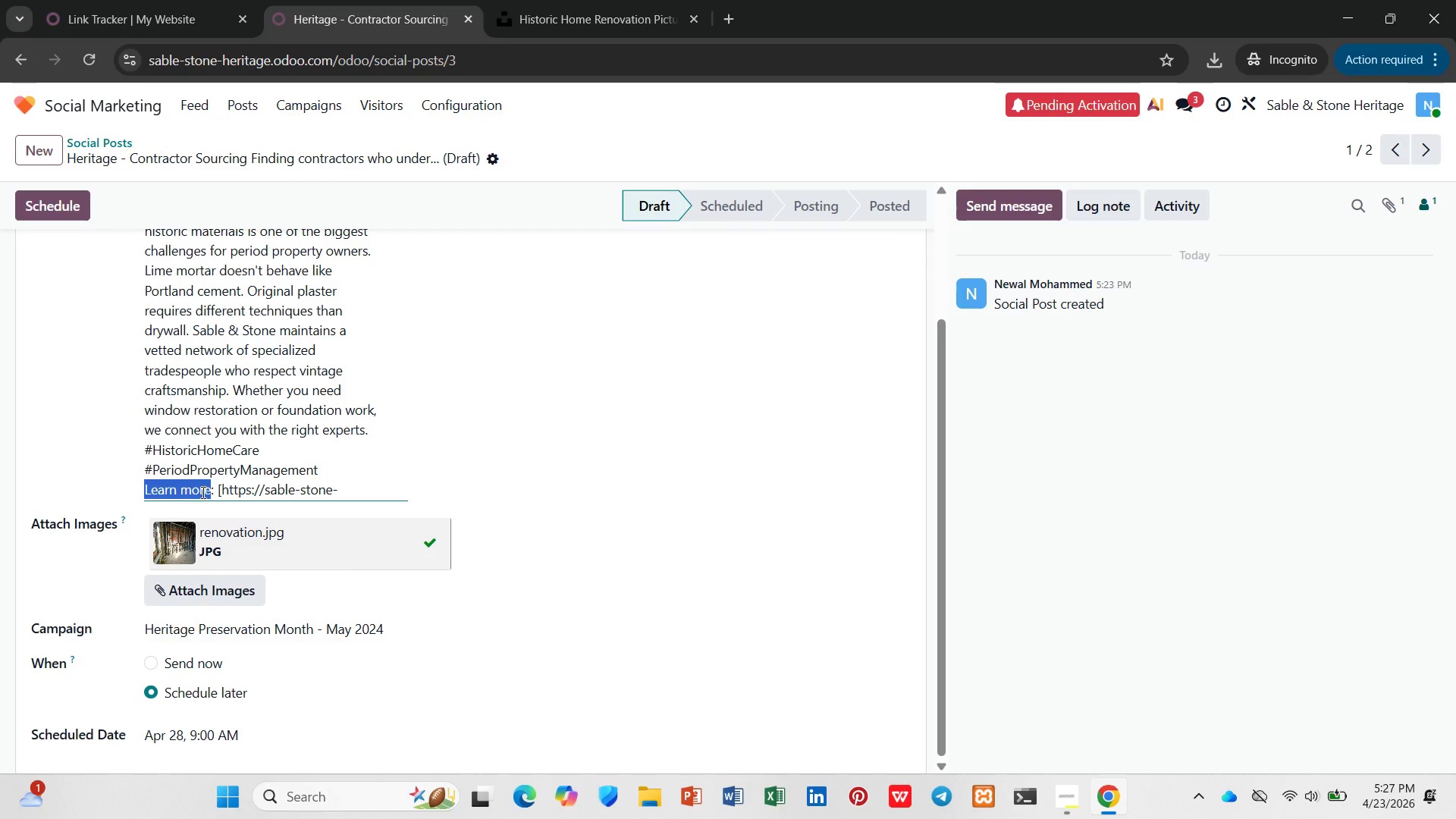 
key(ArrowRight)
 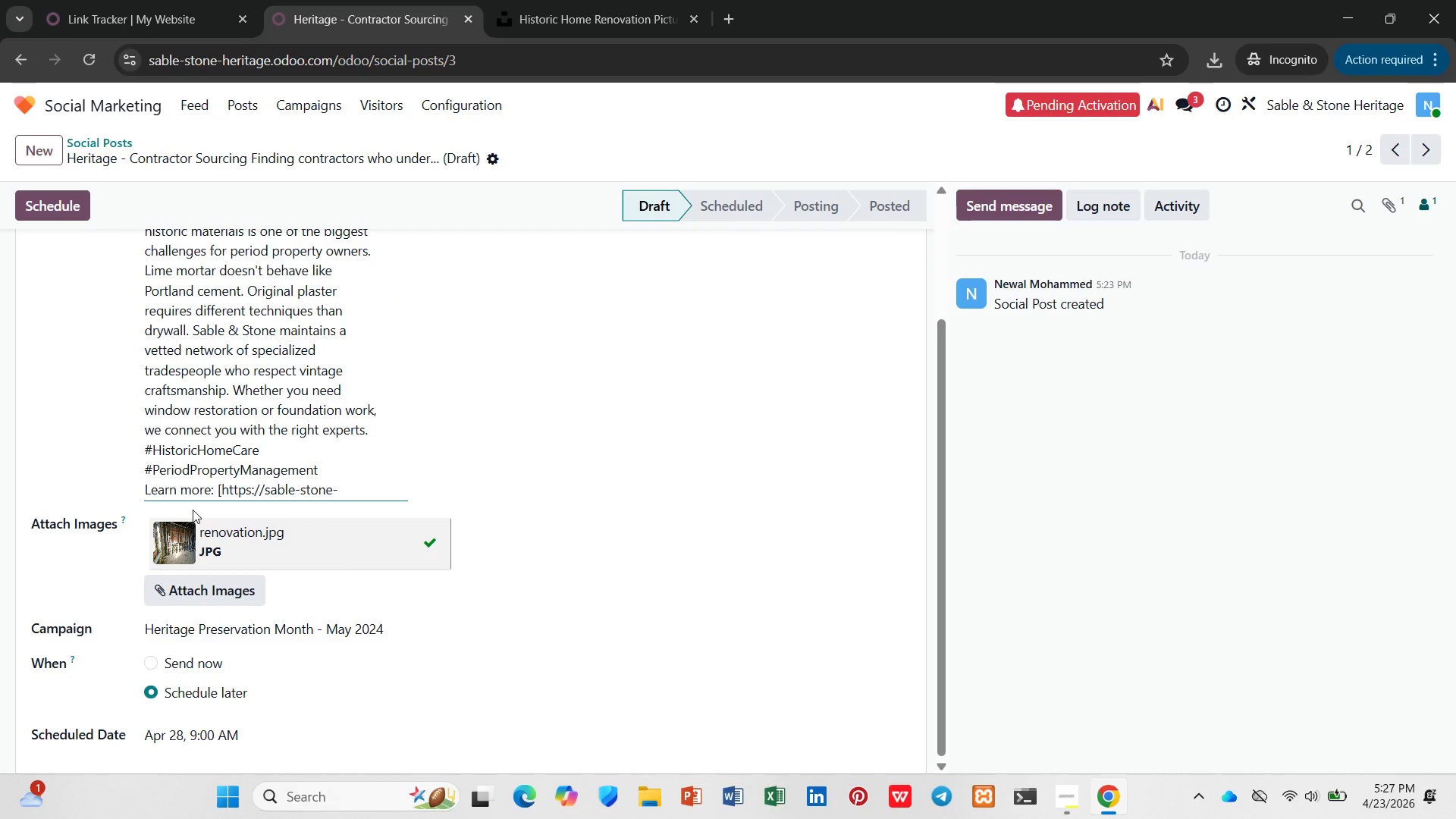 
key(ArrowLeft)
 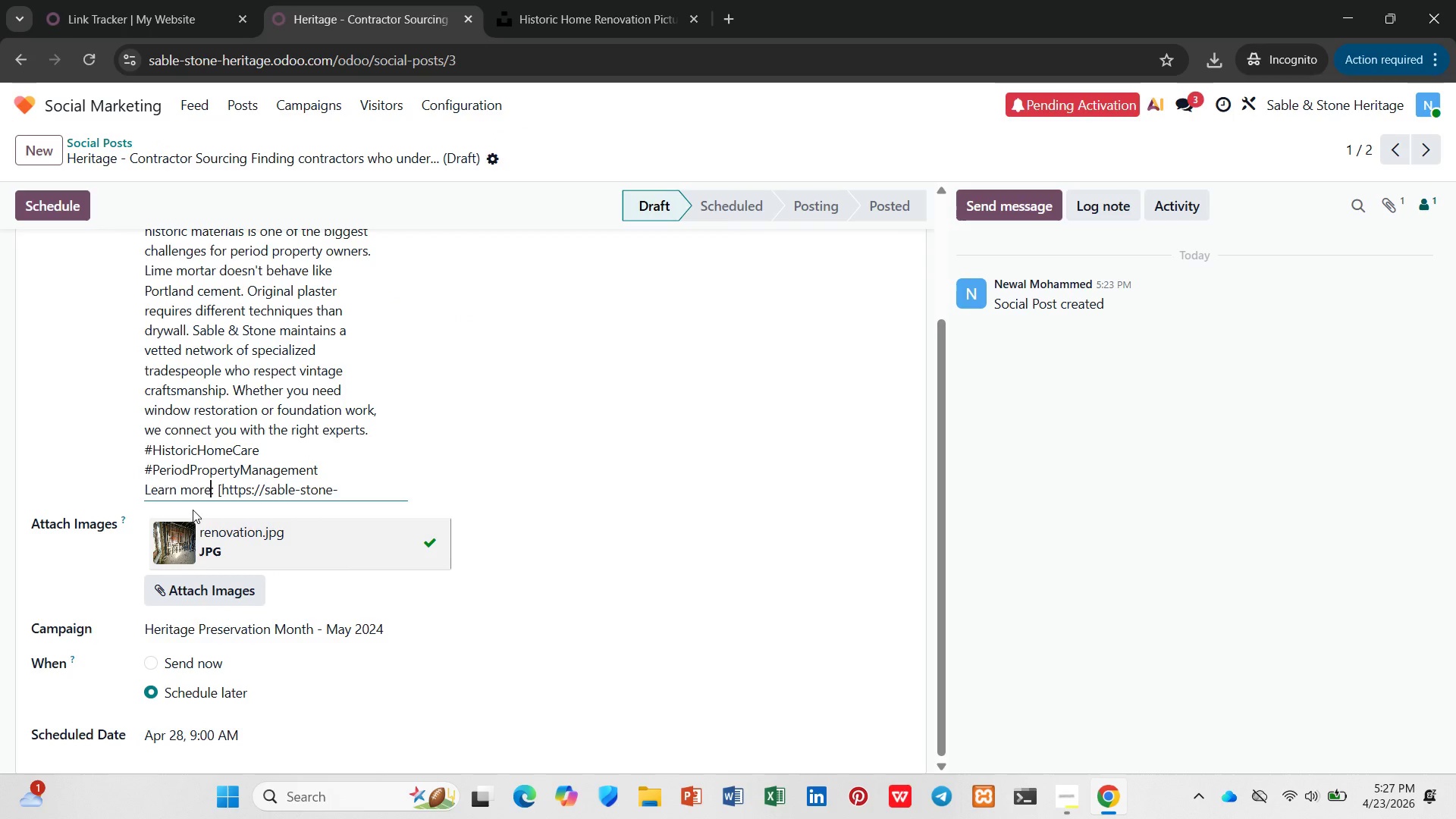 
key(ArrowRight)
 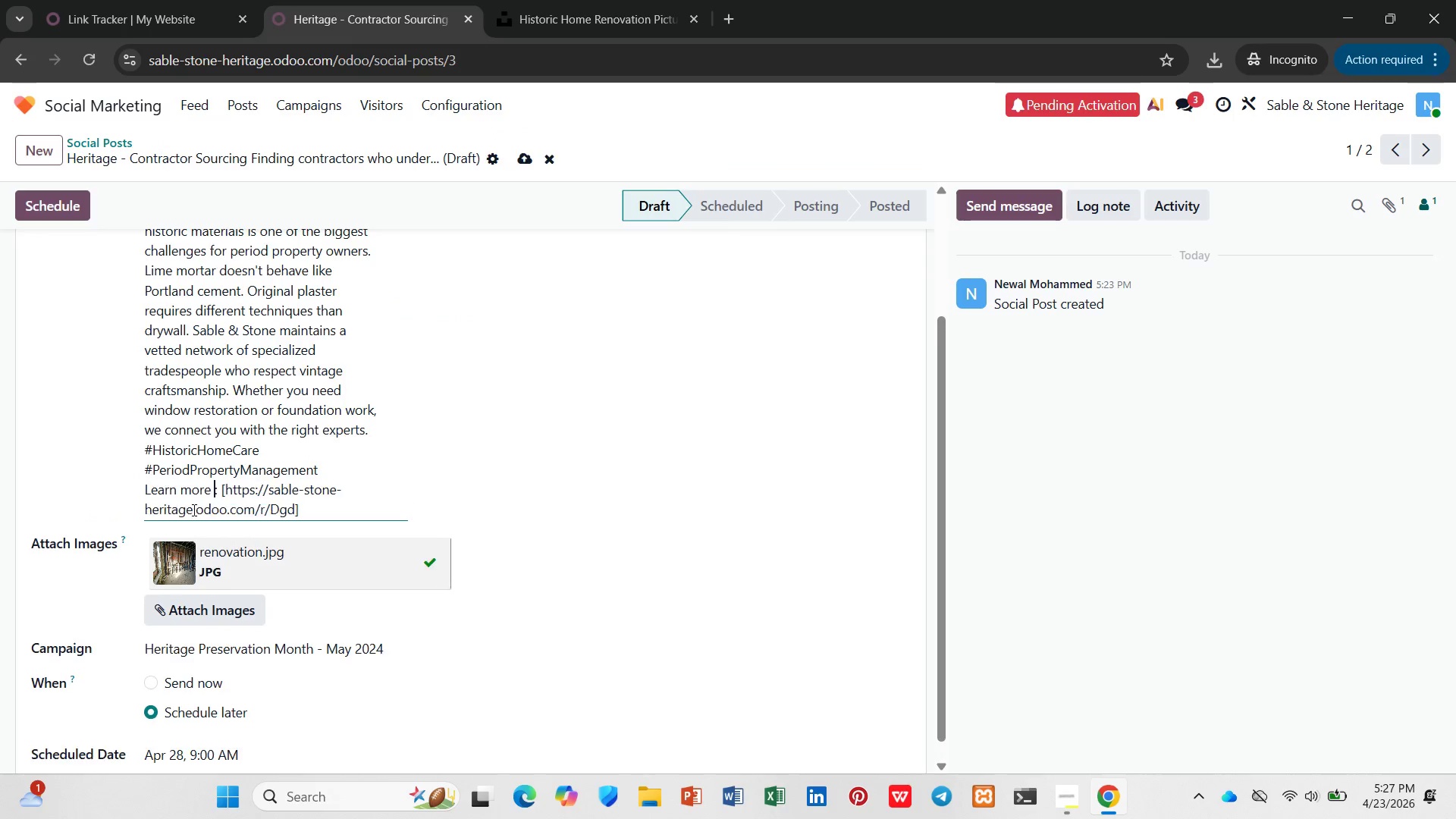 
type( about tax incentives ->)
 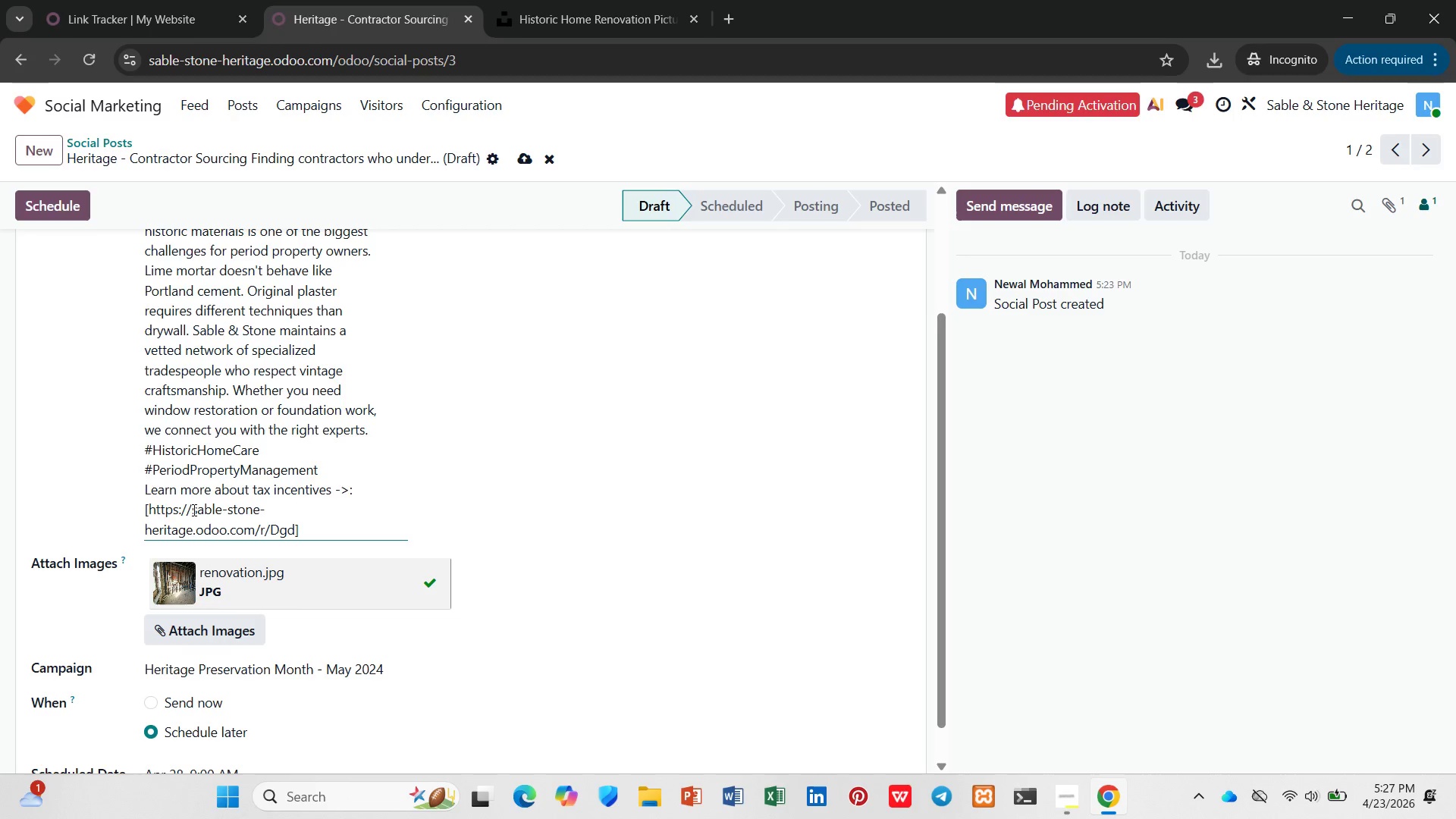 
key(ArrowRight)
 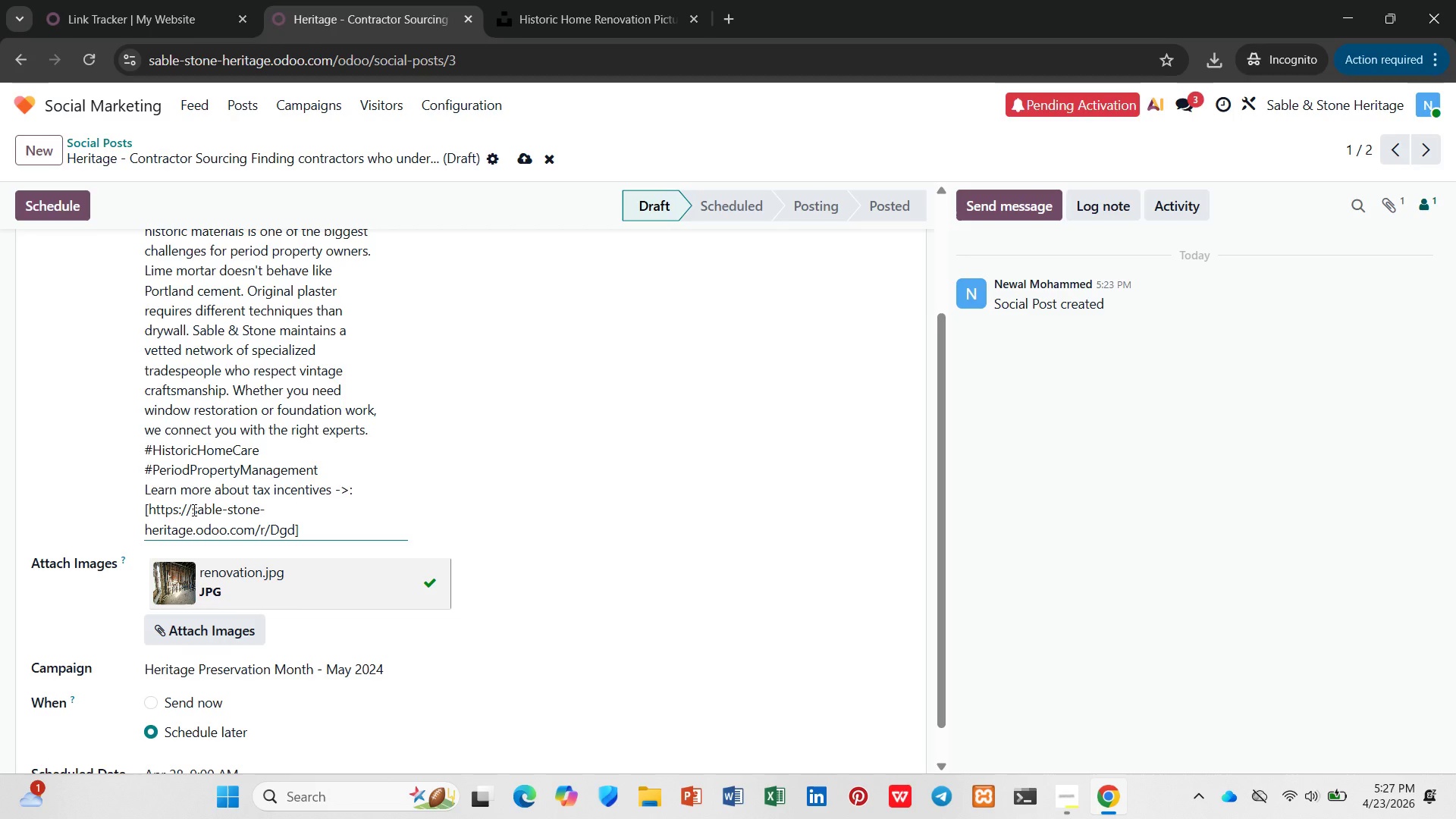 
key(Backspace)
 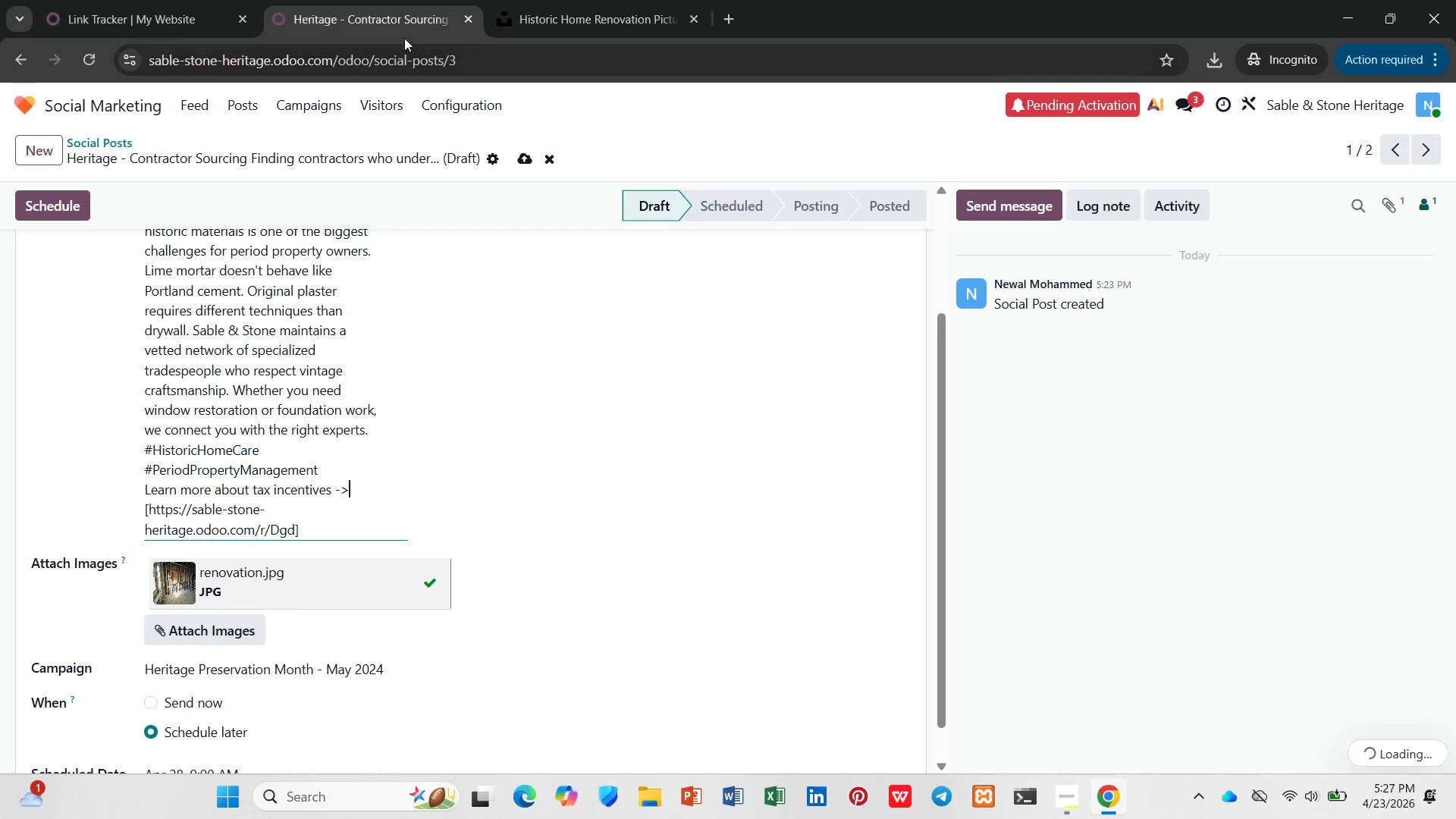 
left_click([529, 153])
 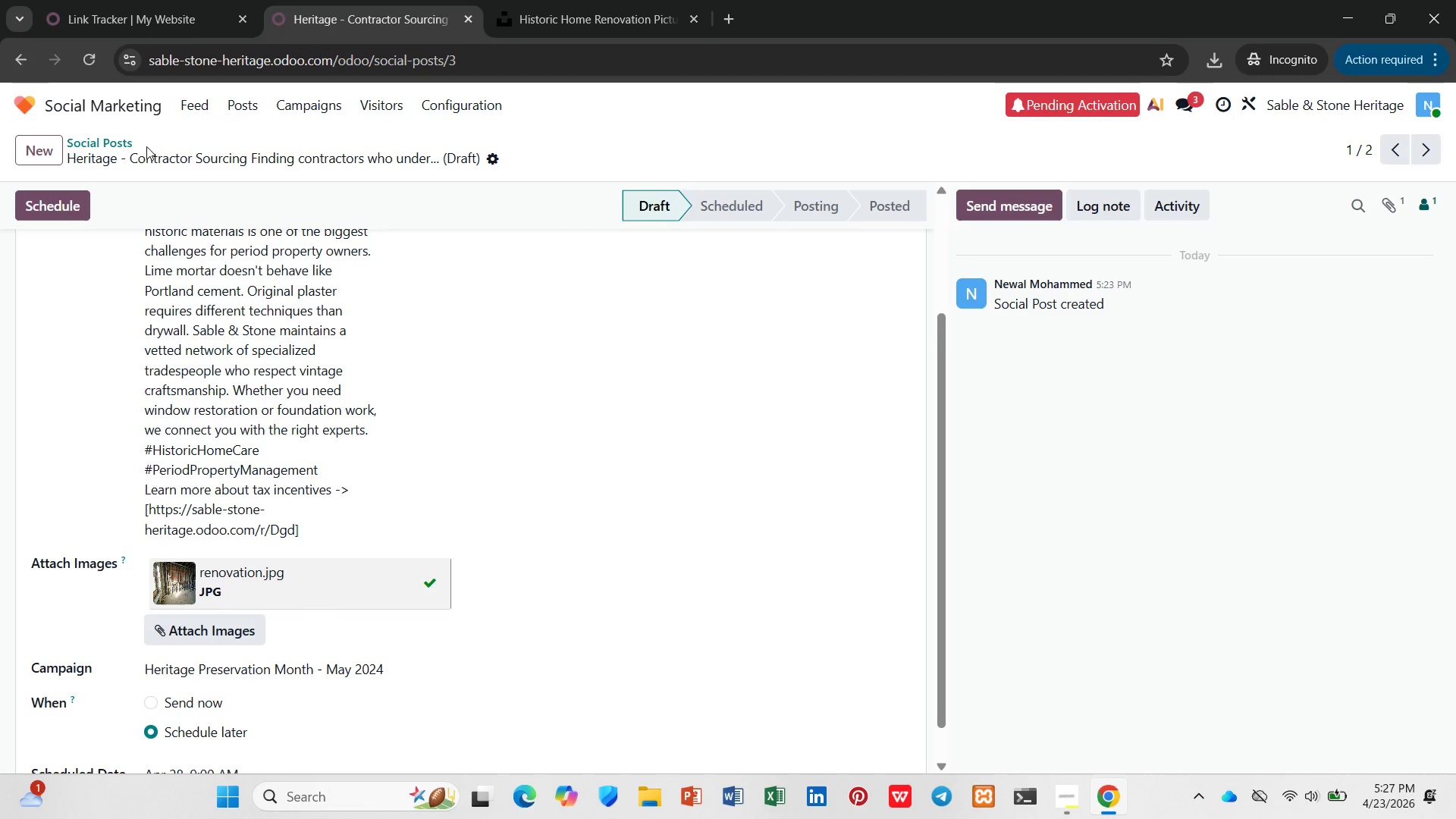 
left_click([120, 142])
 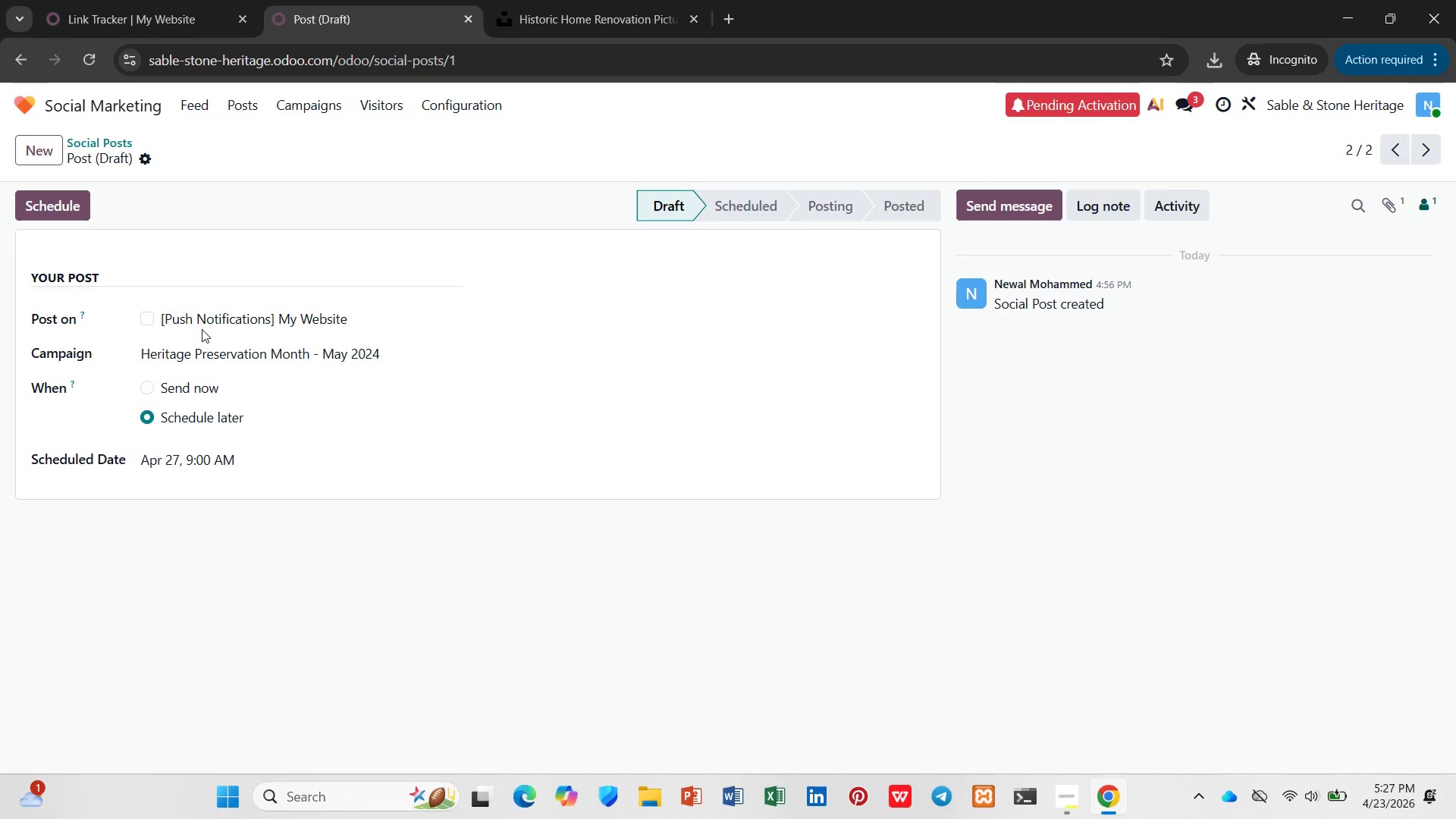 
left_click([141, 157])
 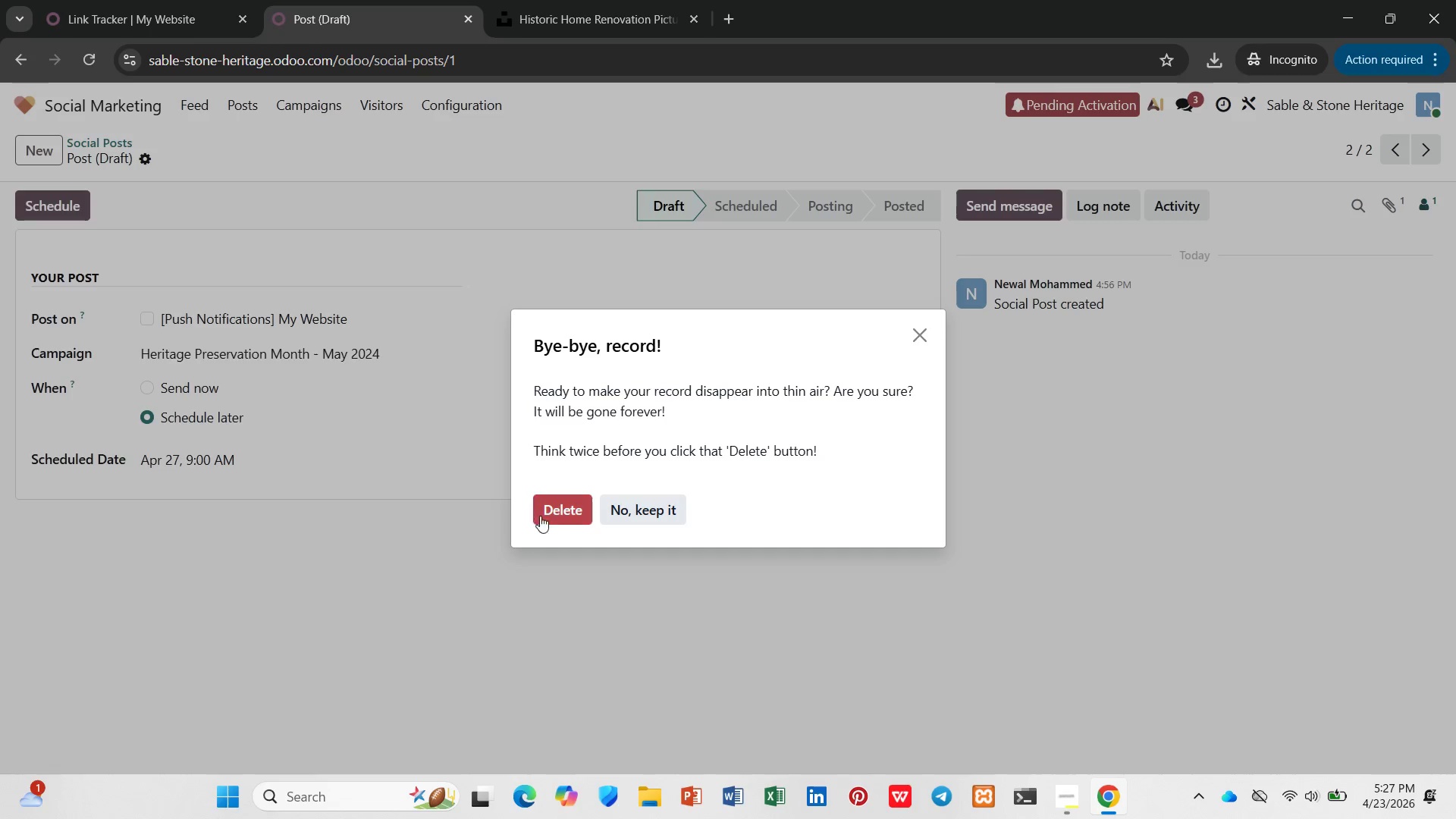 
left_click([546, 519])
 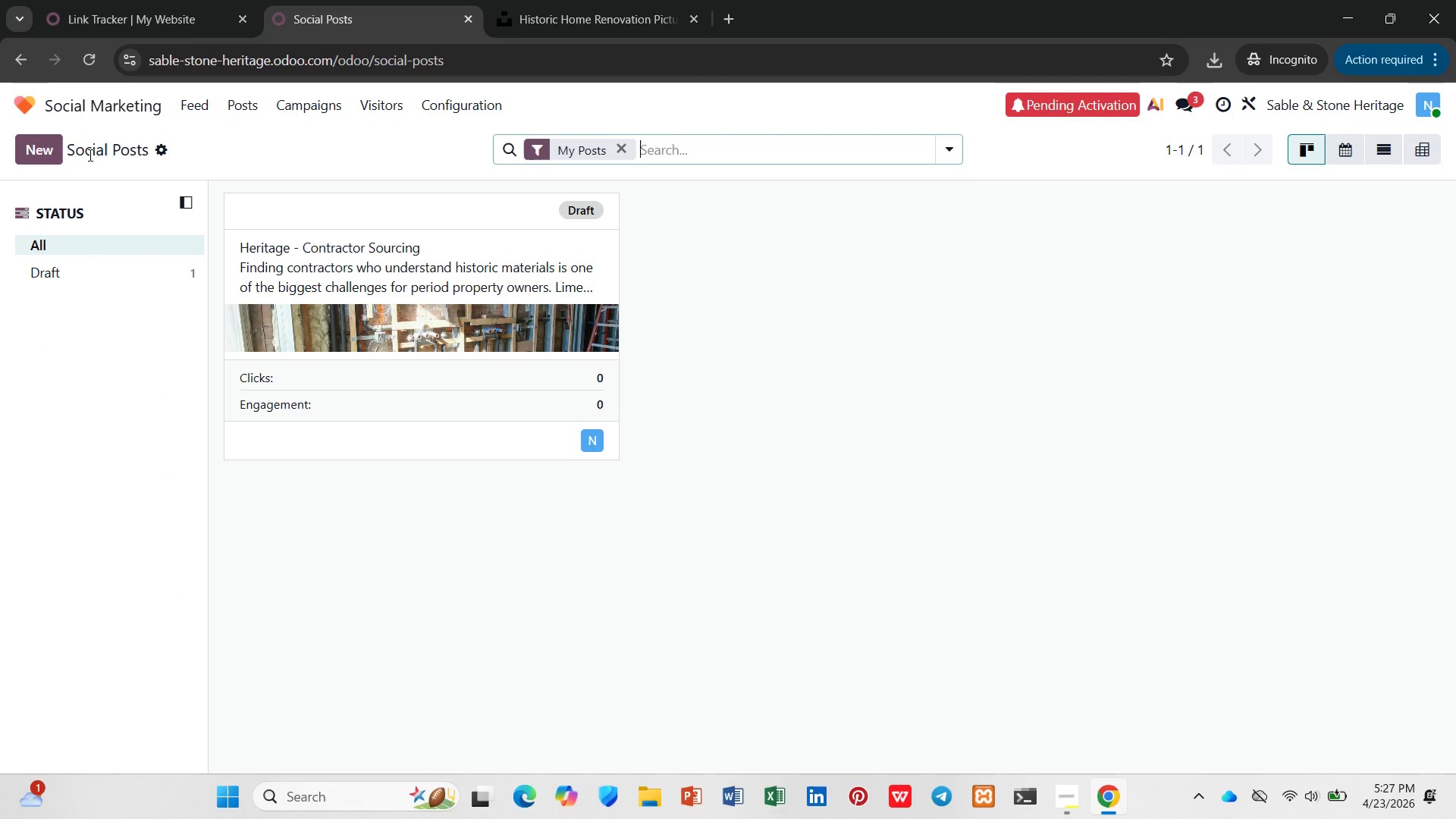 
left_click([54, 158])
 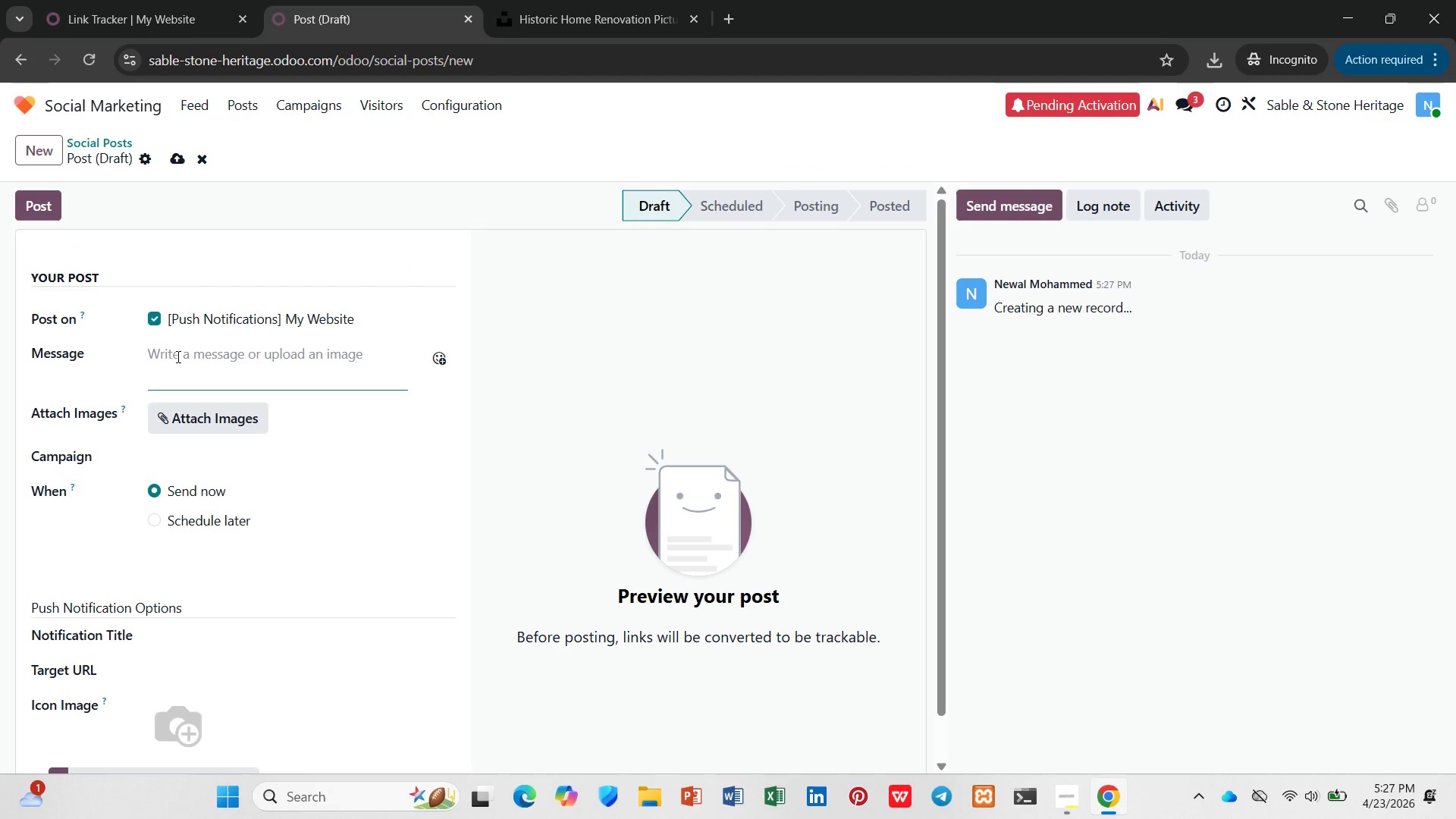 
left_click([155, 318])
 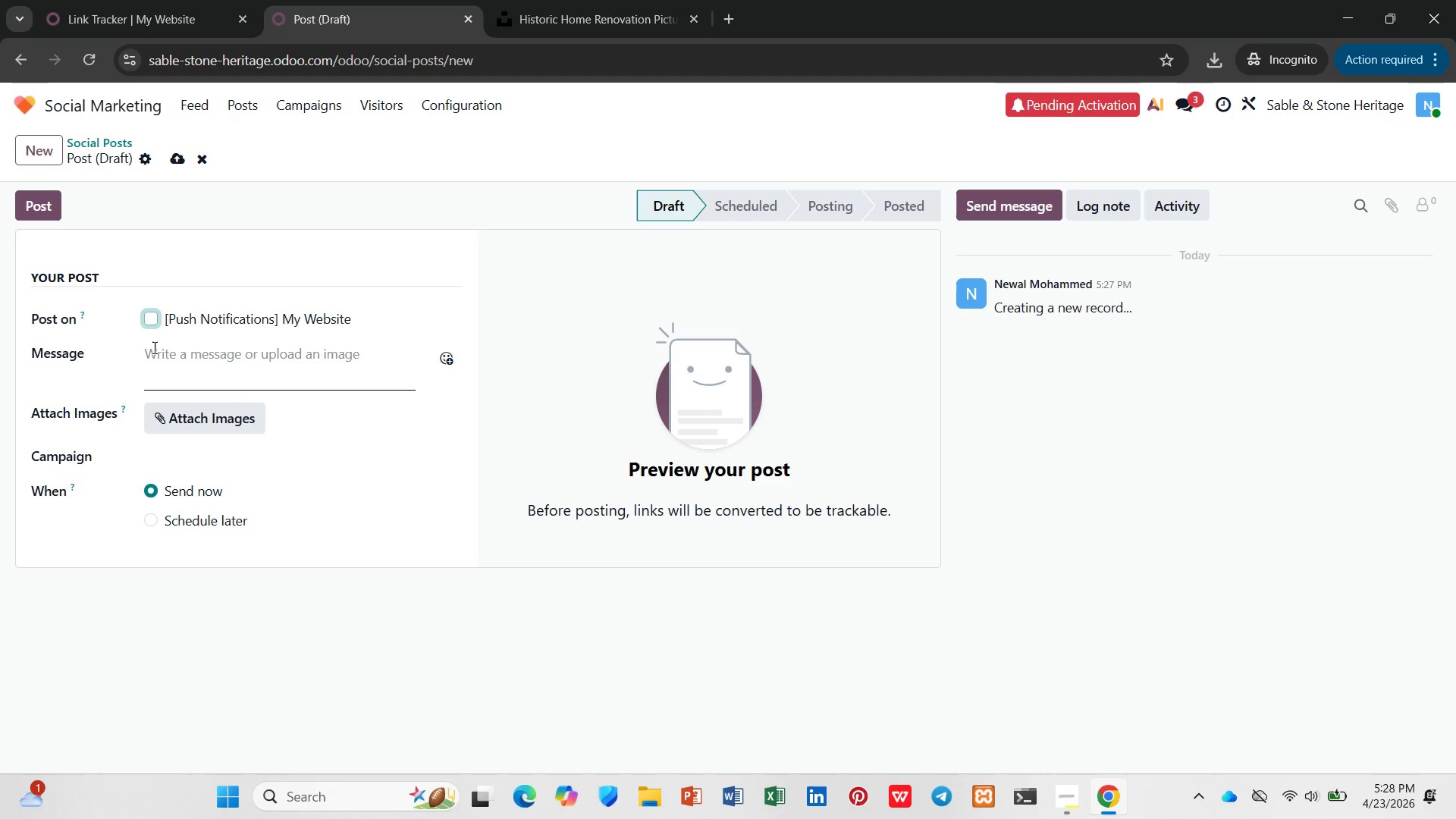 
wait(17.62)
 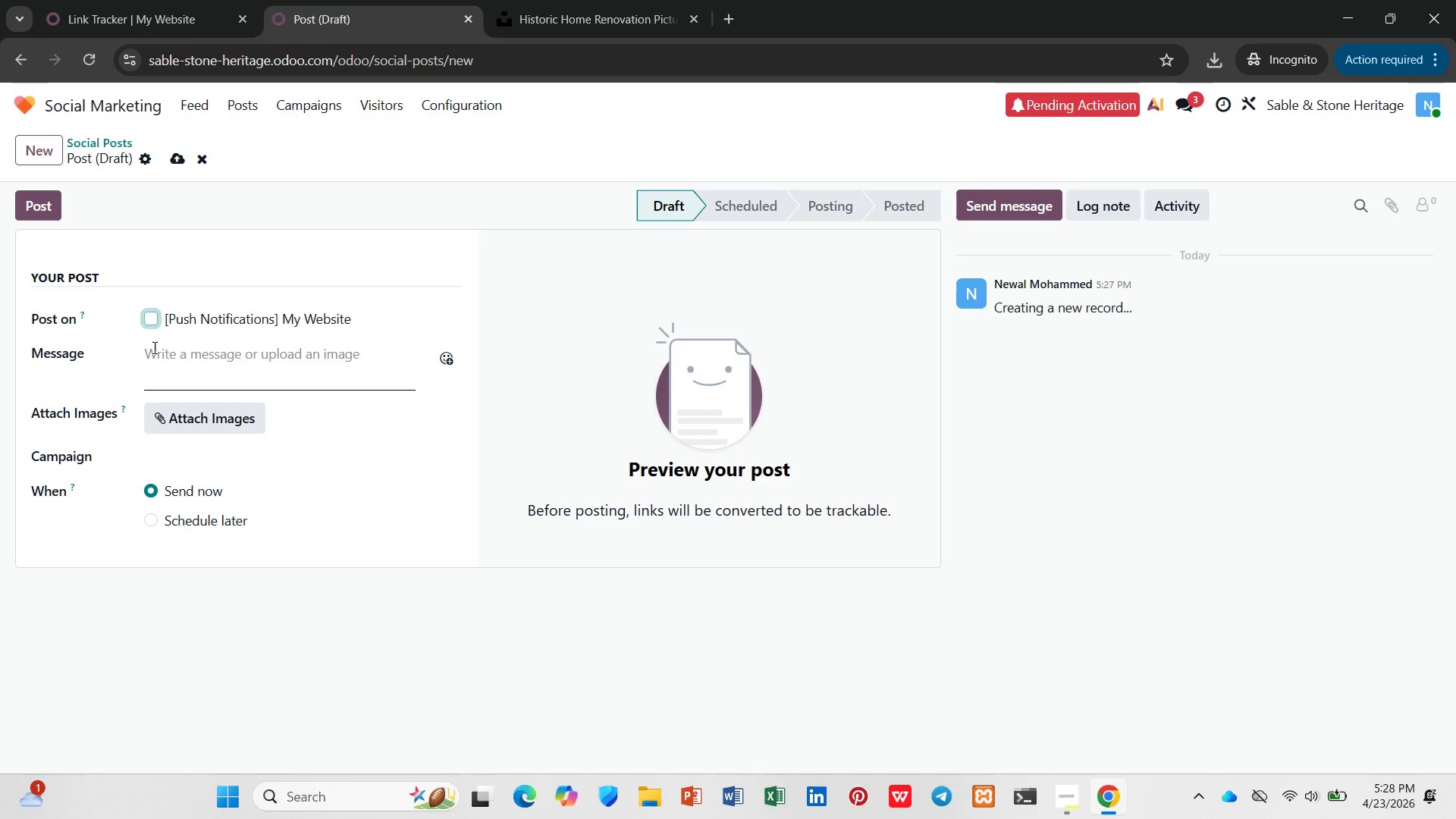 
type(Heritage - Tac Incentives)
 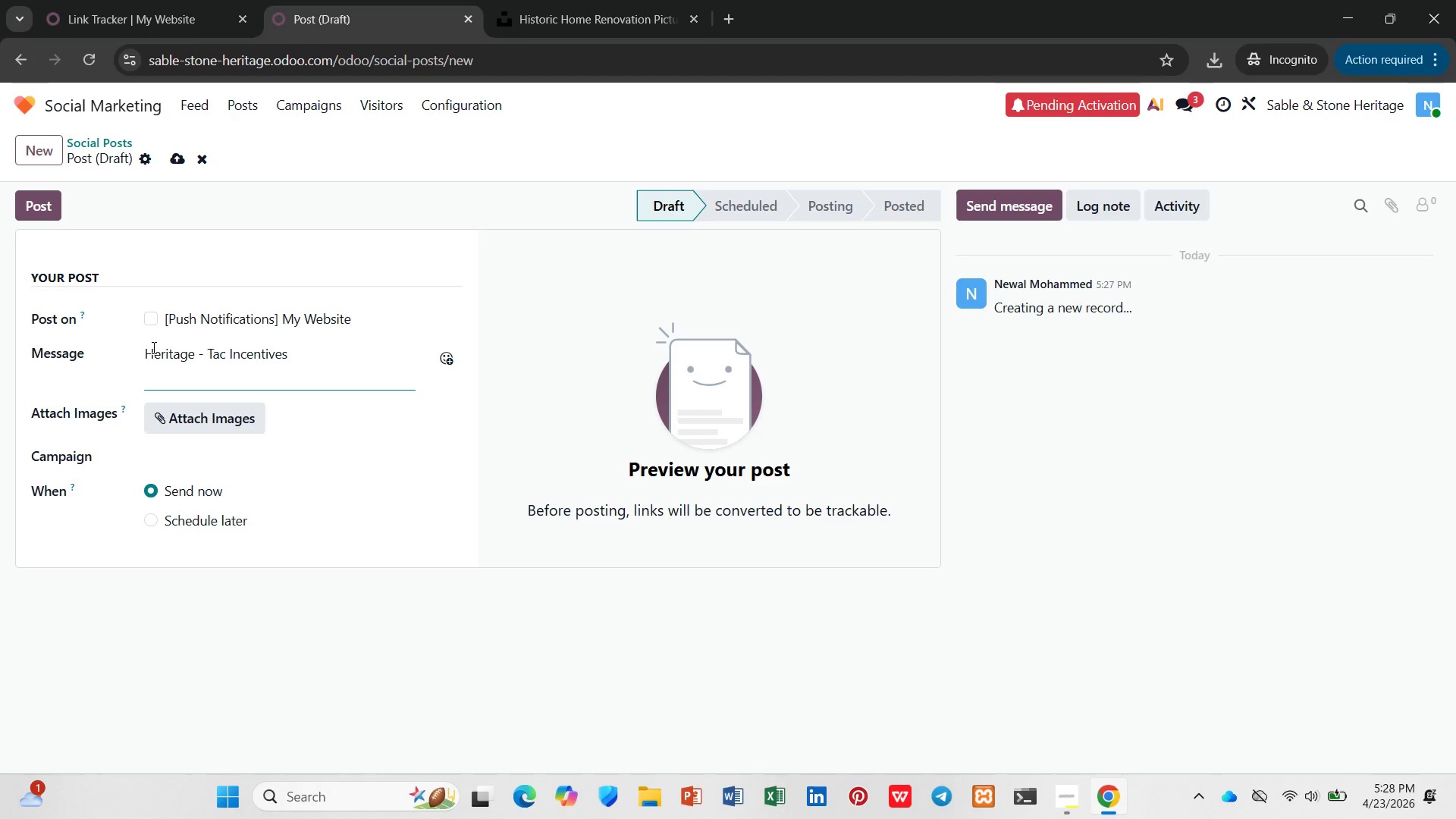 
key(ArrowDown)
 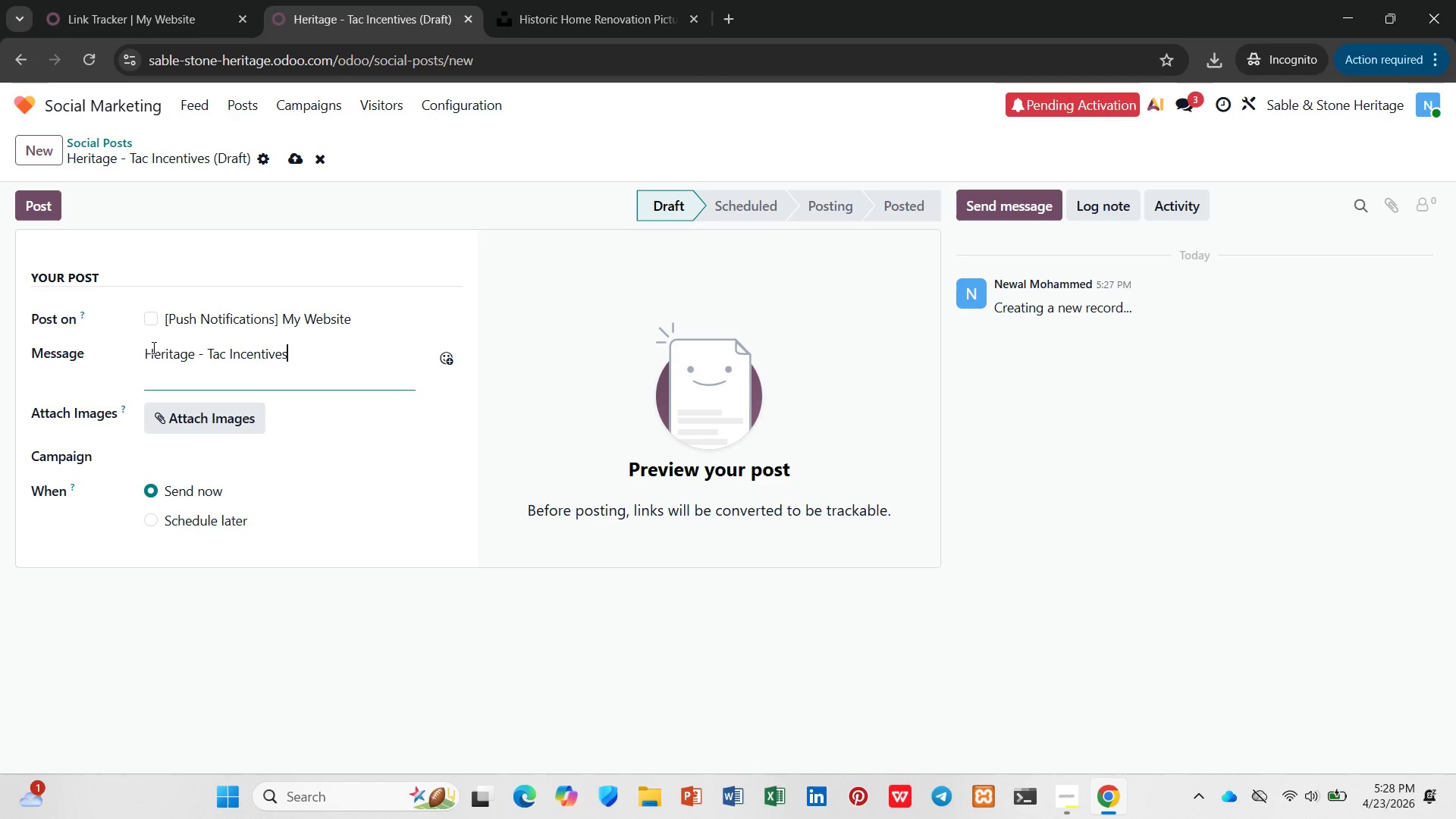 
key(Enter)
 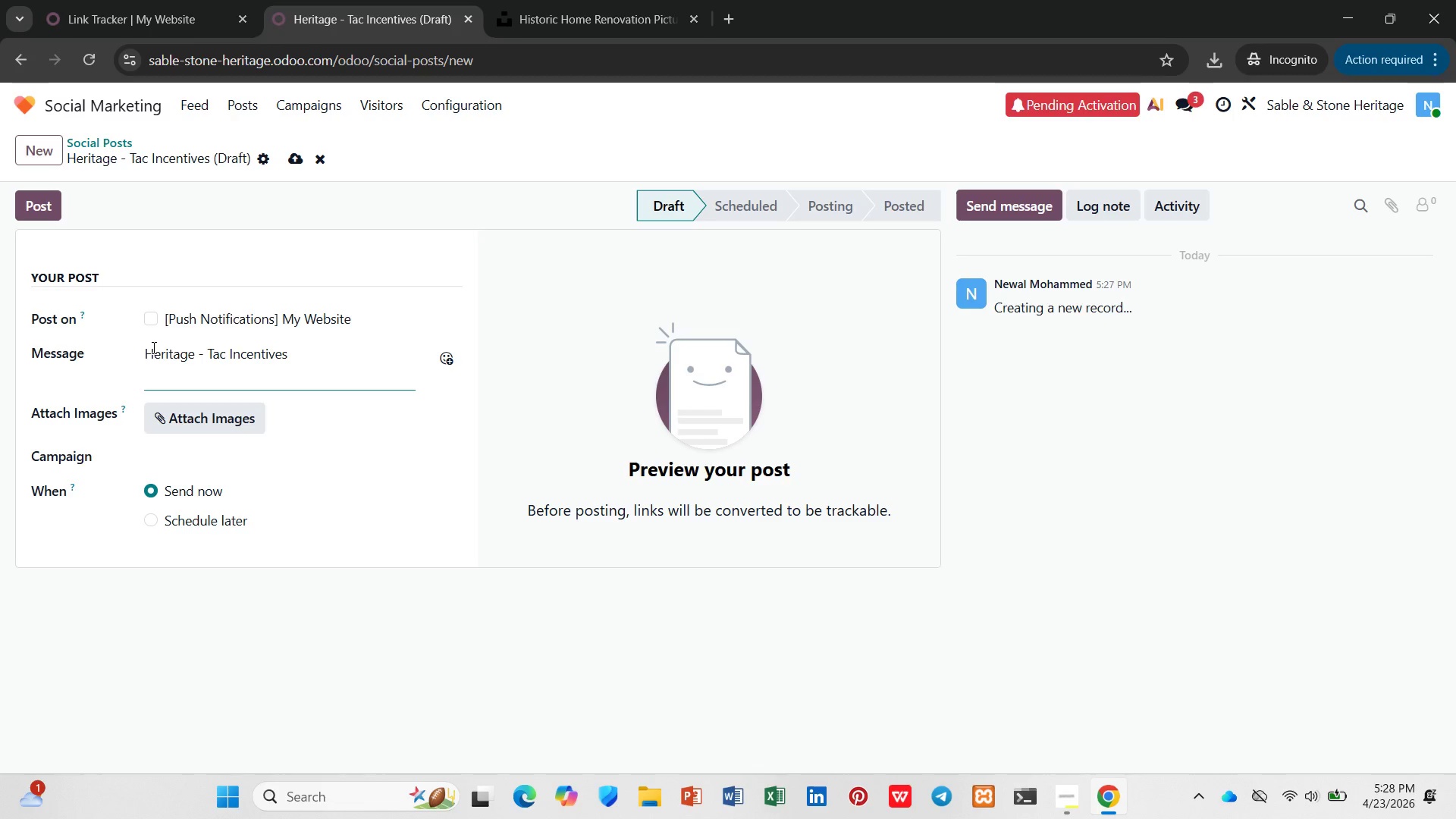 
wait(8.14)
 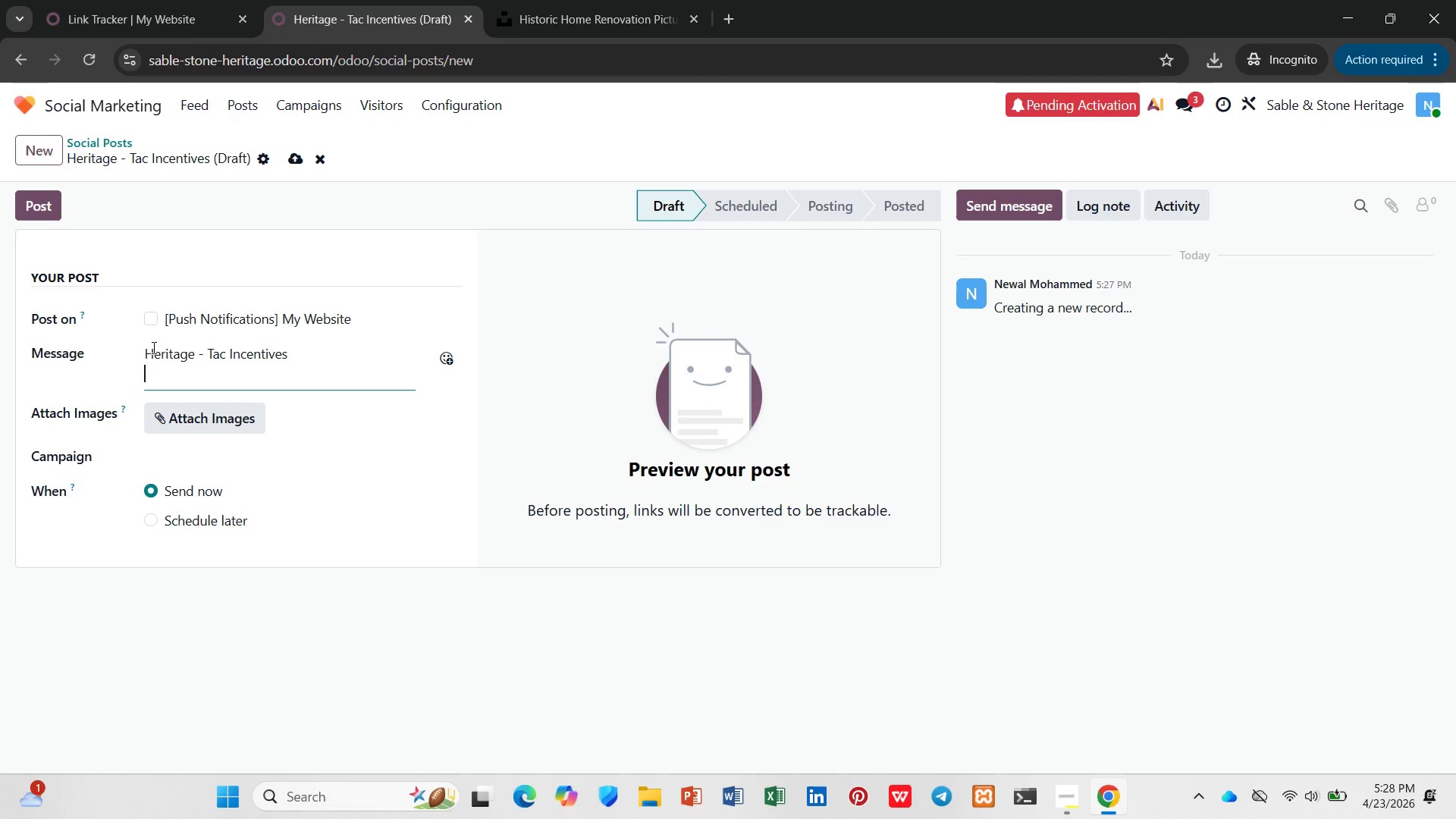 
type(Did you kow? Owners of historic resid)
key(Backspace)
 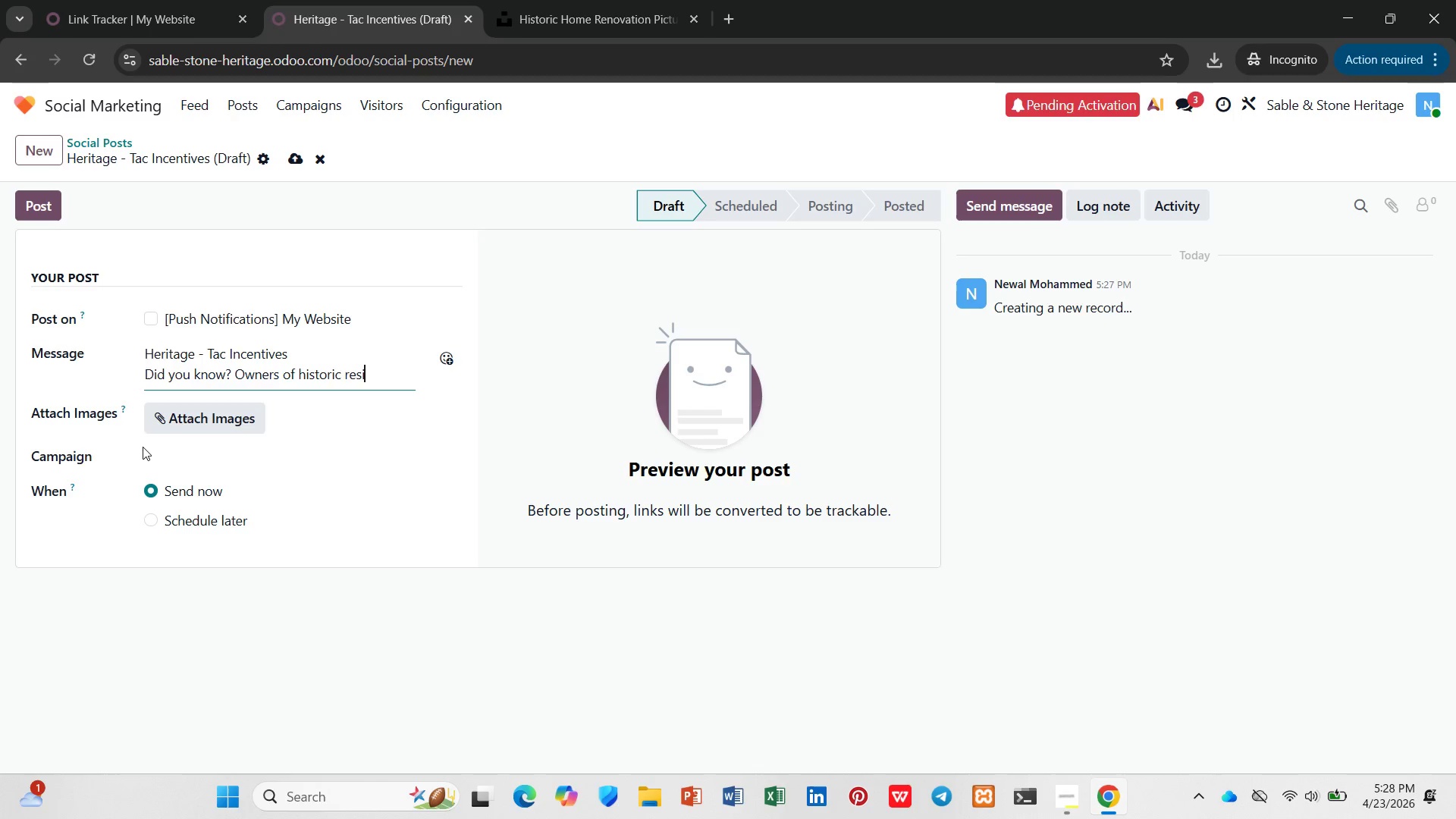 
type(dential preop)
key(Backspace)
key(Backspace)
key(Backspace)
type(operties may quaify for federal tax credits covering up to 20% of qualiif)
key(Backspace)
key(Backspace)
type(fied reh)
 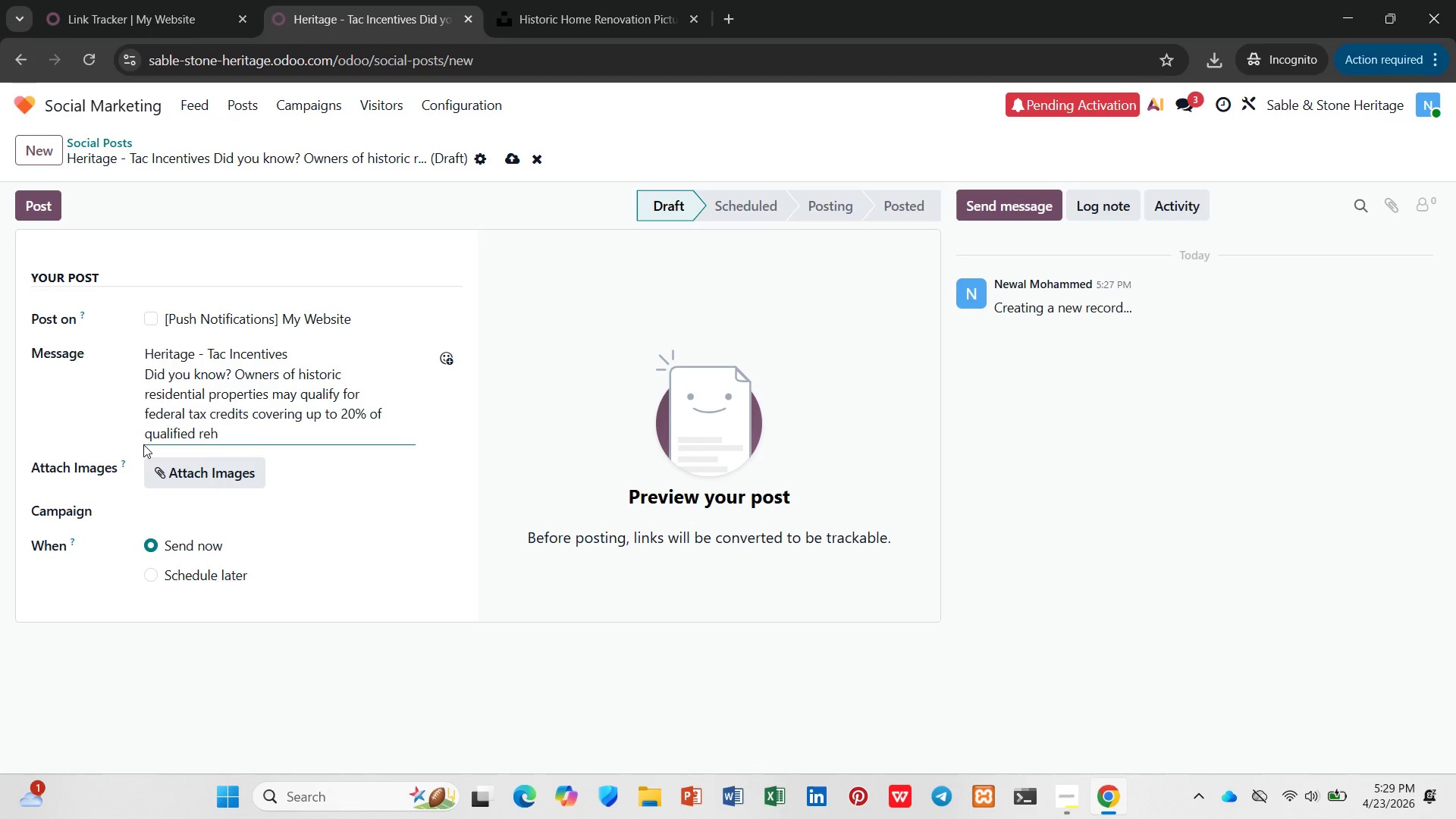 
wait(6.81)
 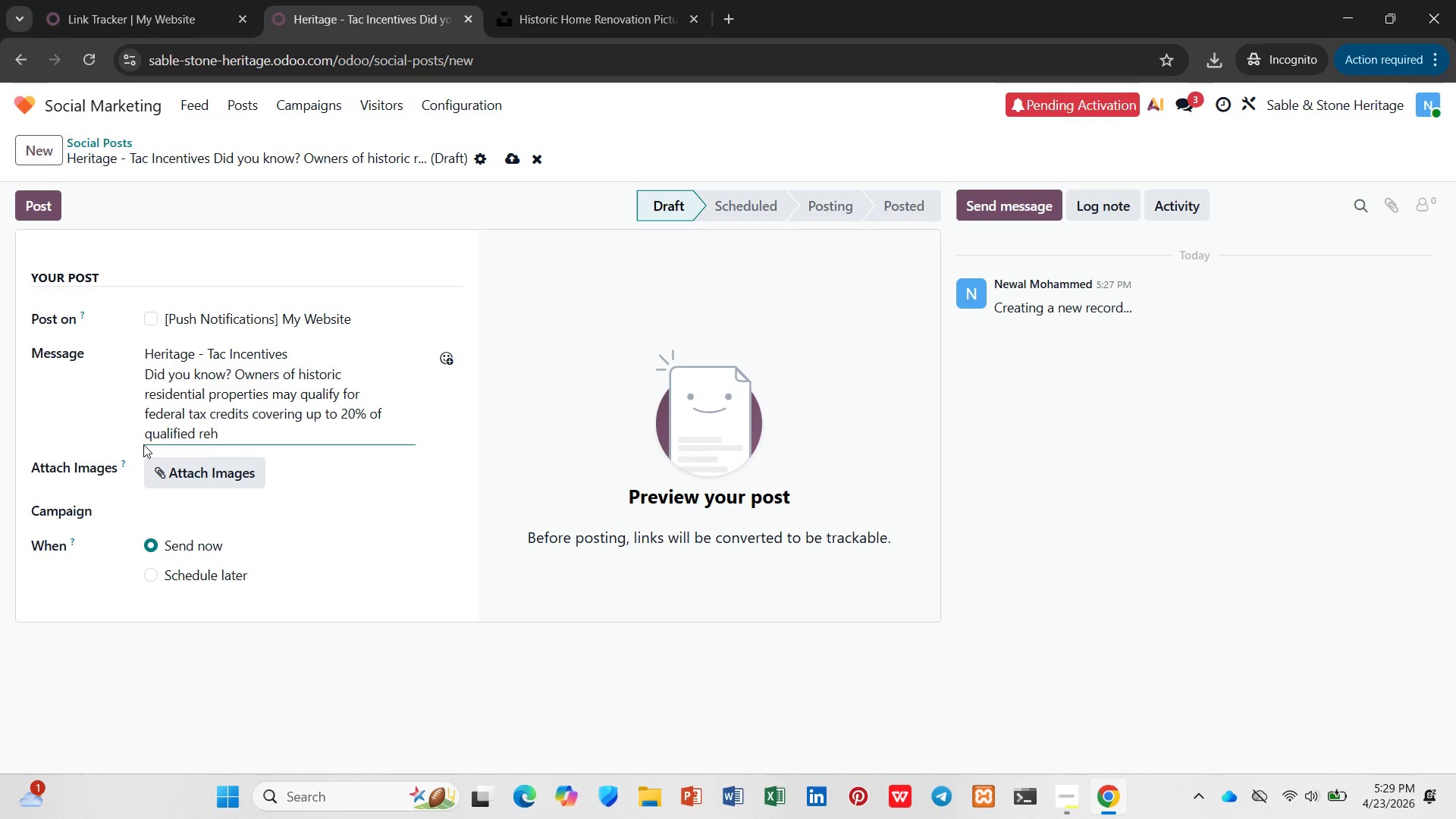 
type(abilitaio)
key(Backspace)
key(Backspace)
type(ton expes)
key(Backspace)
type(nses. They )
key(Backspace)
key(Backspace)
type( key is maintaining the builiding')
 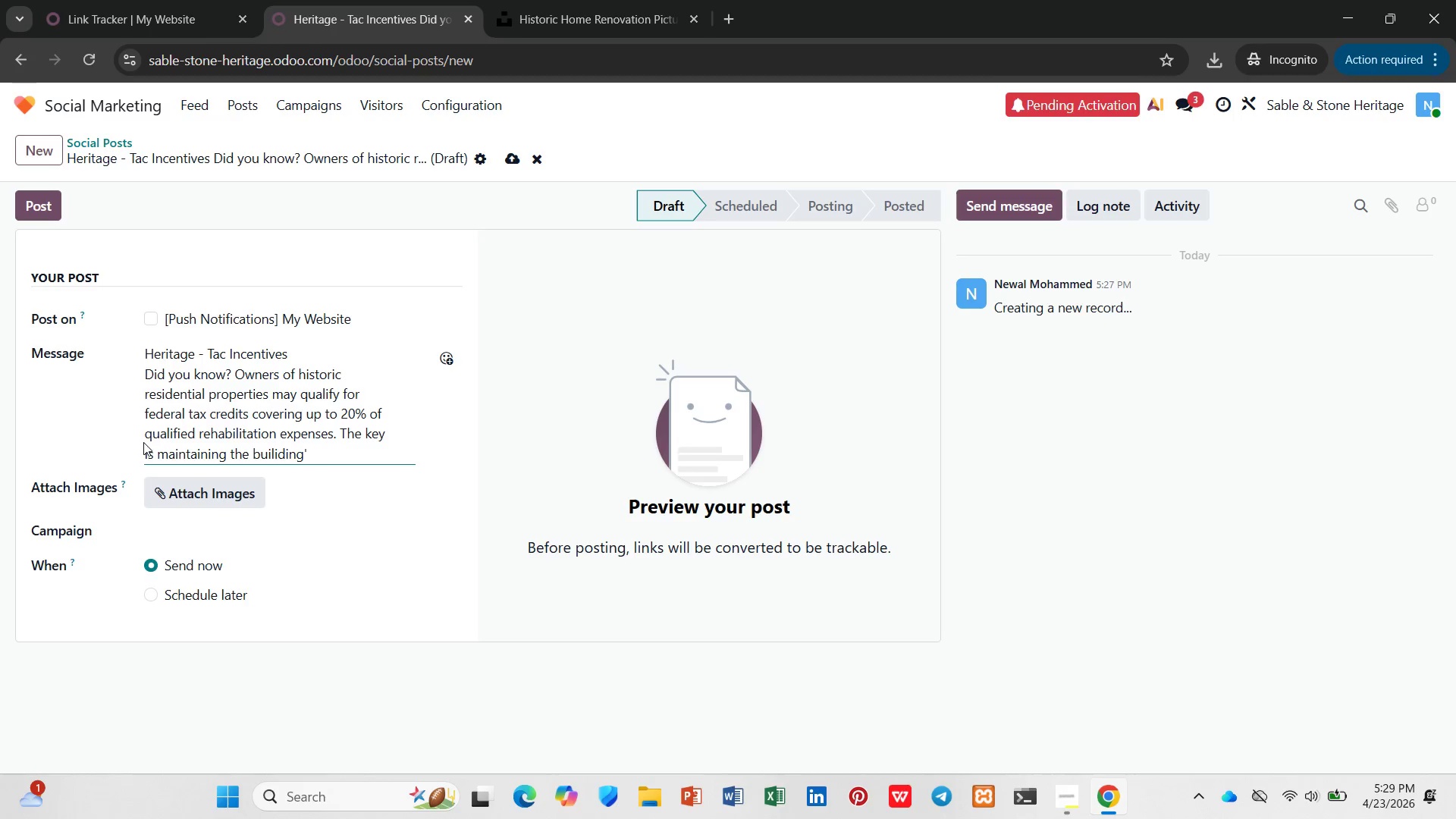 
wait(5.31)
 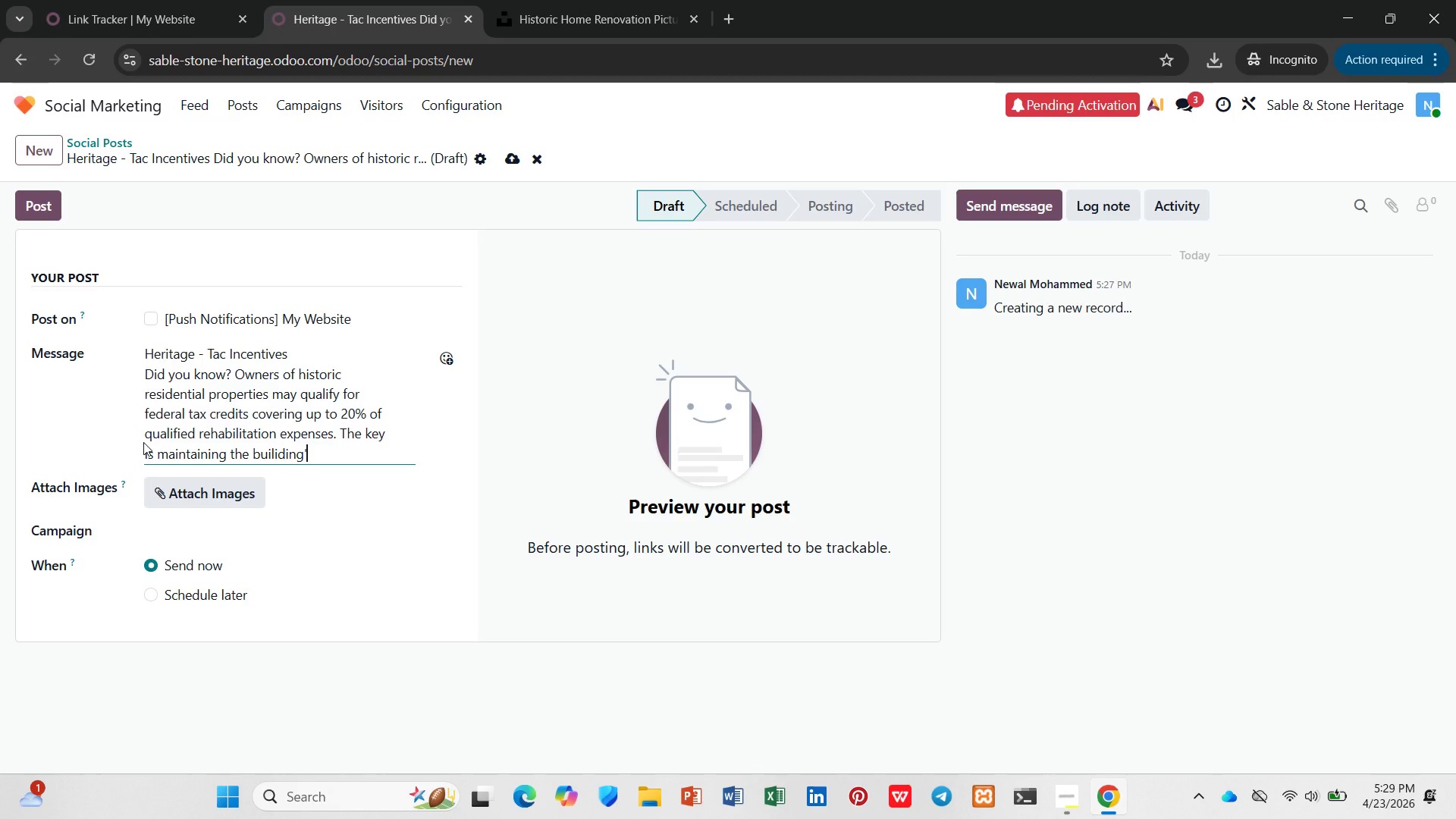 
key(S)
 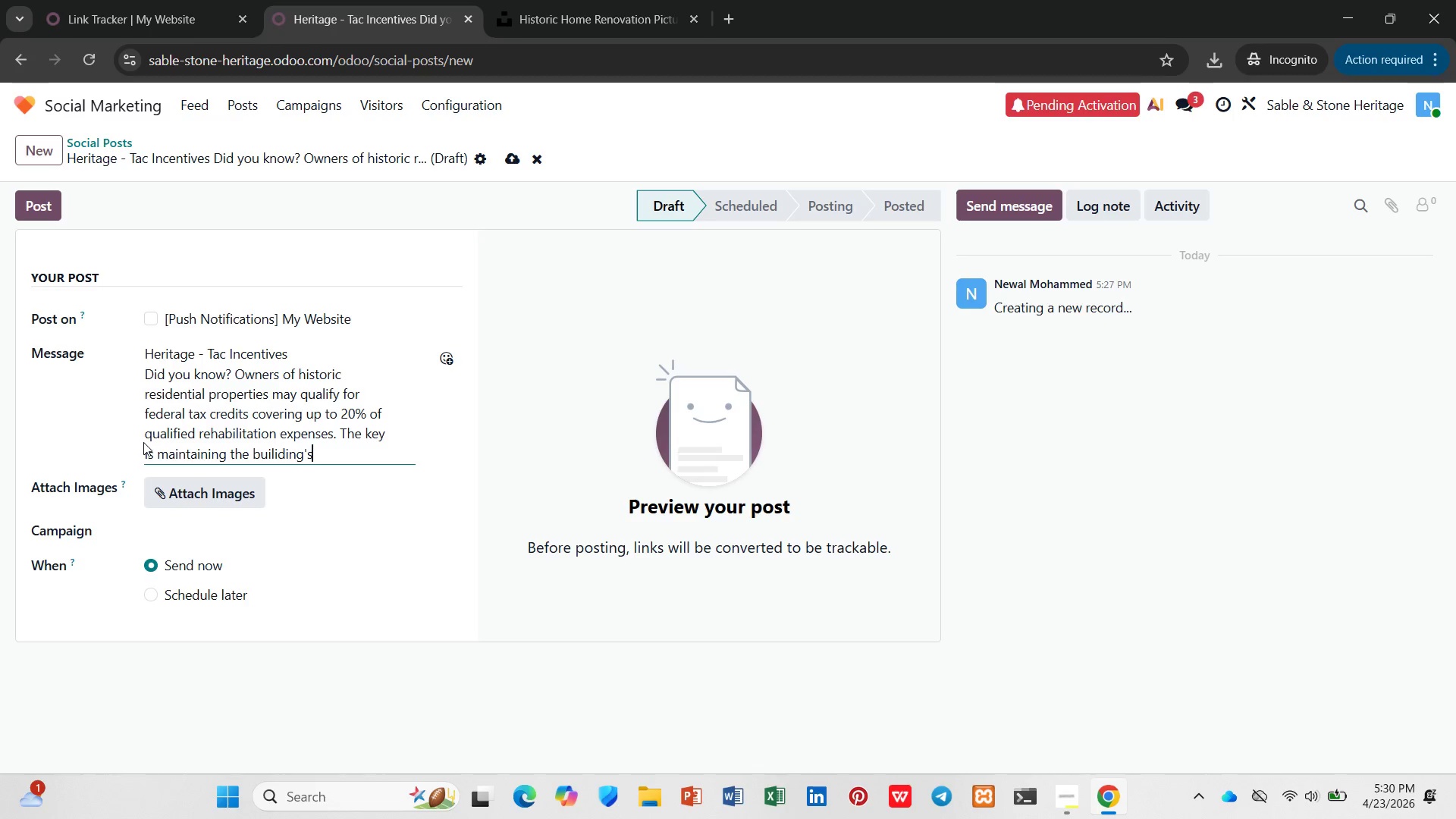 
key(Space)
 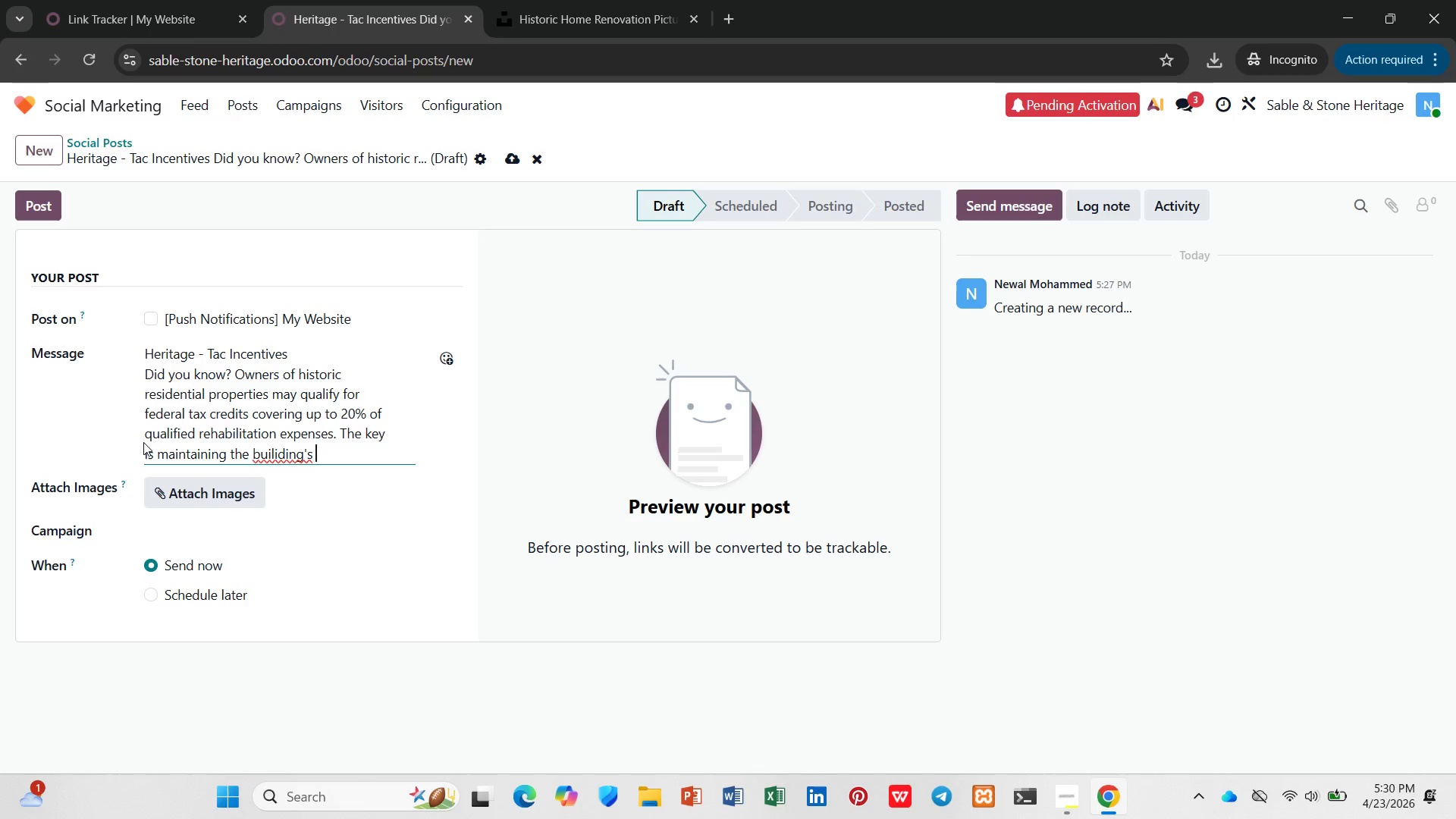 
hold_key(key=ArrowLeft, duration=0.53)
 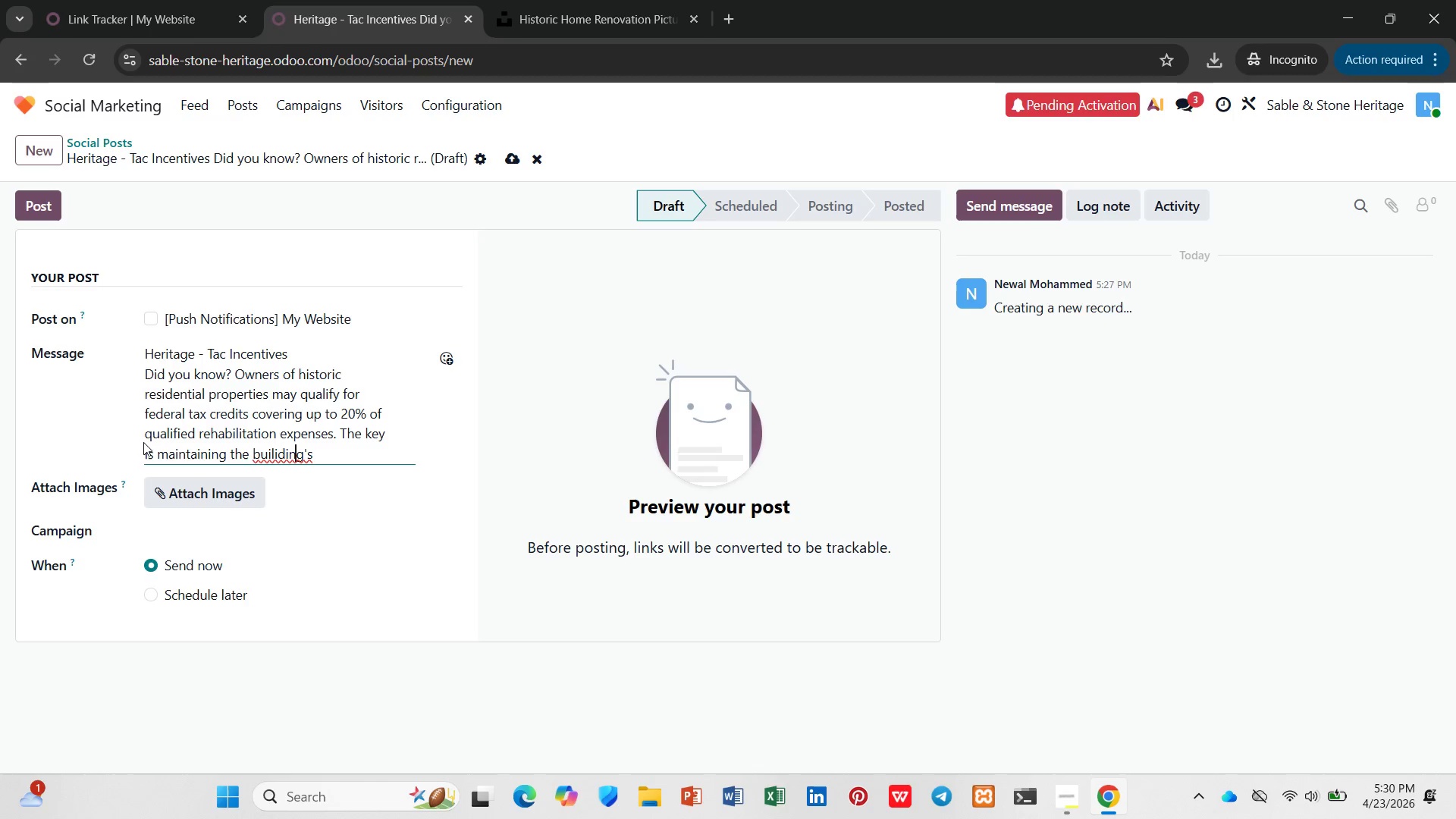 
key(ArrowLeft)
 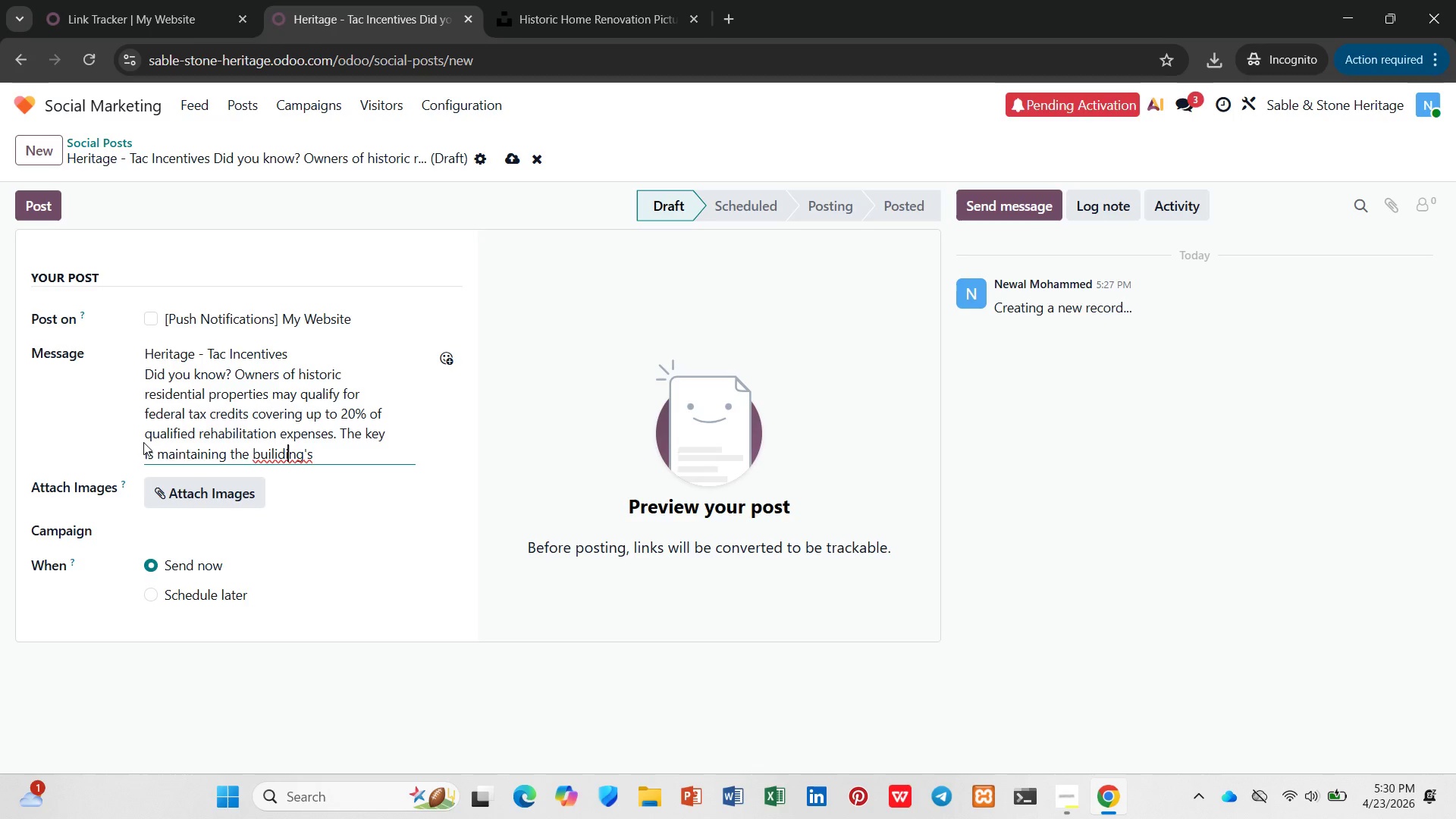 
key(ArrowLeft)
 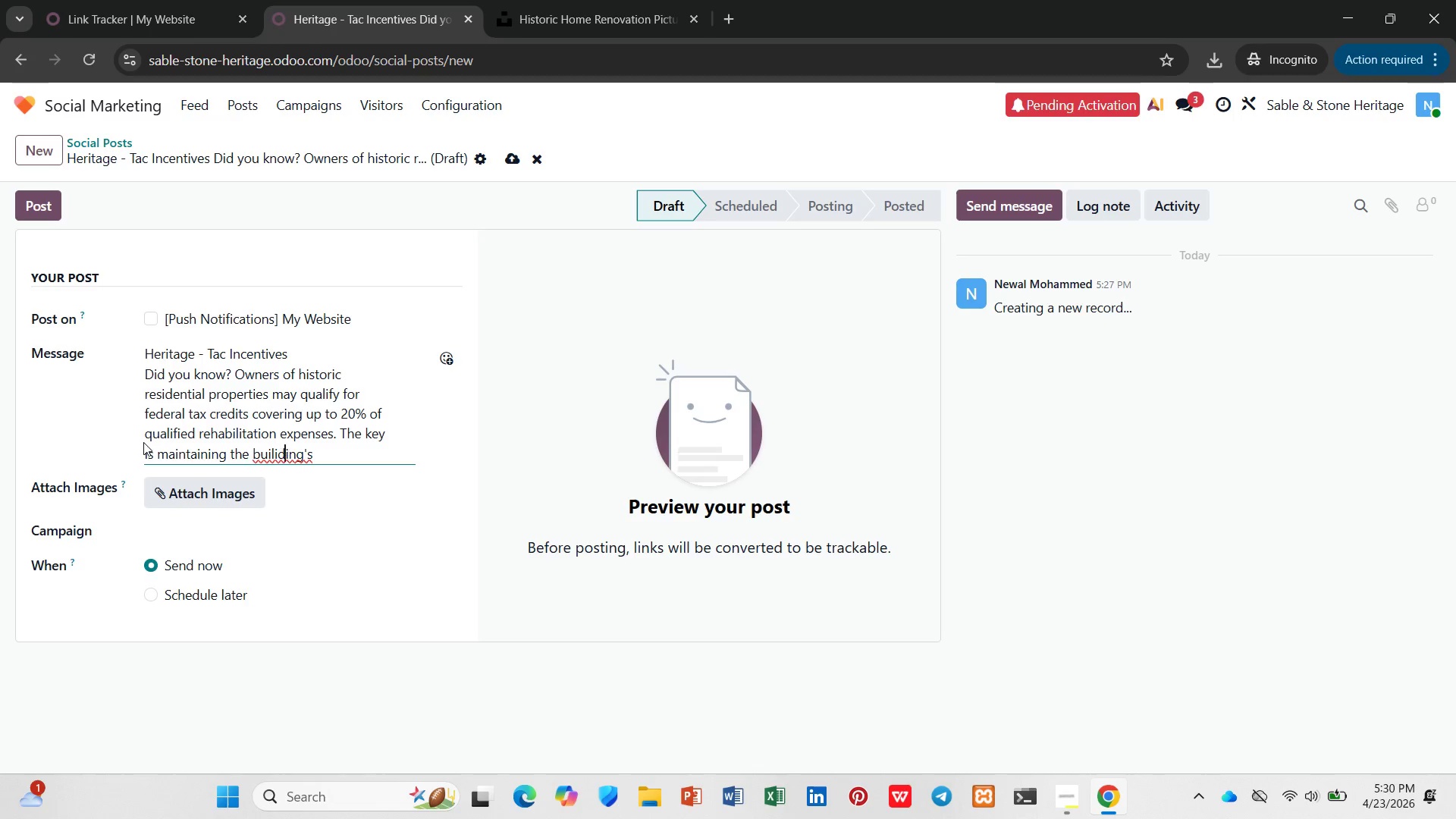 
key(ArrowLeft)
 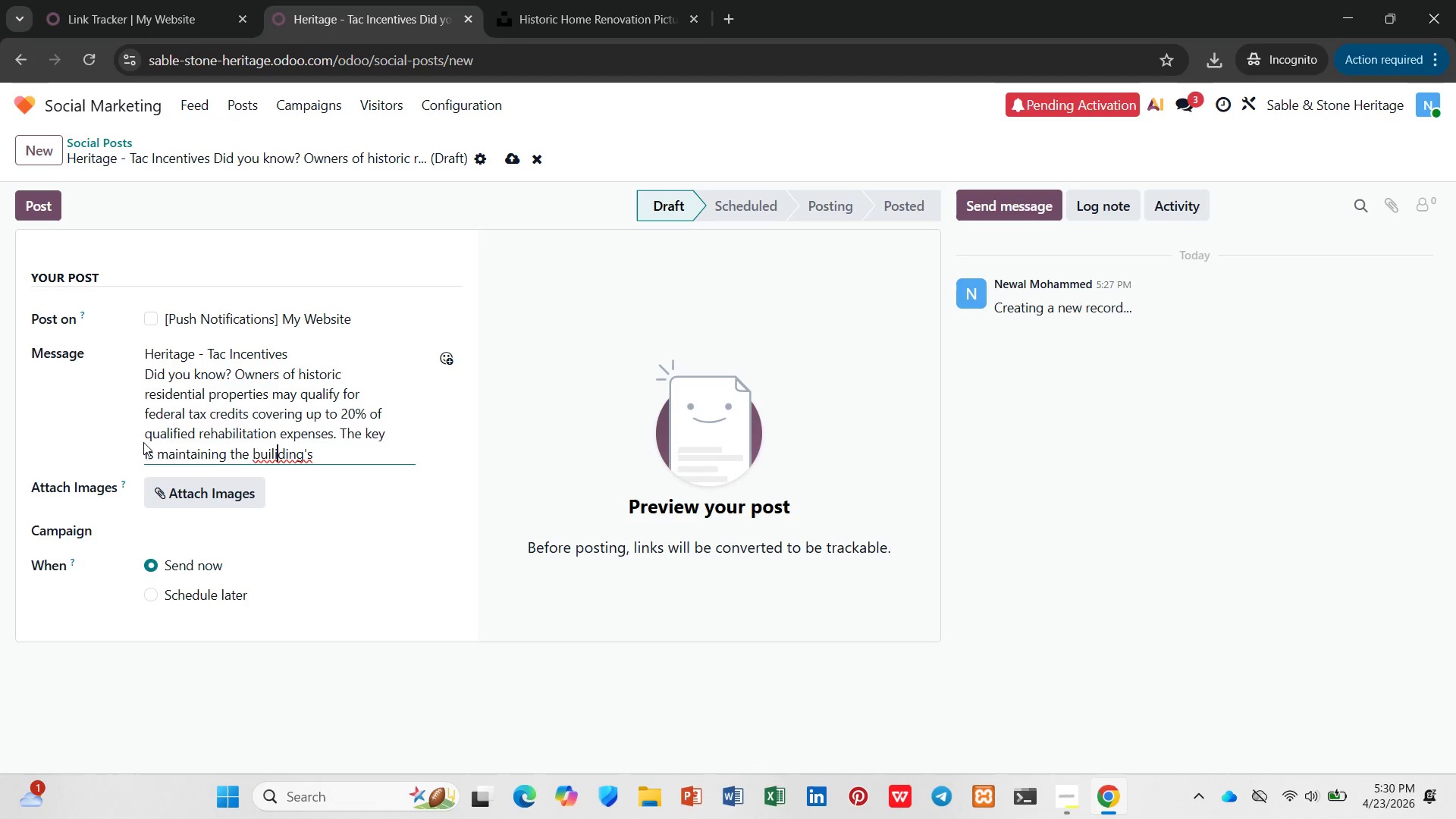 
key(ArrowLeft)
 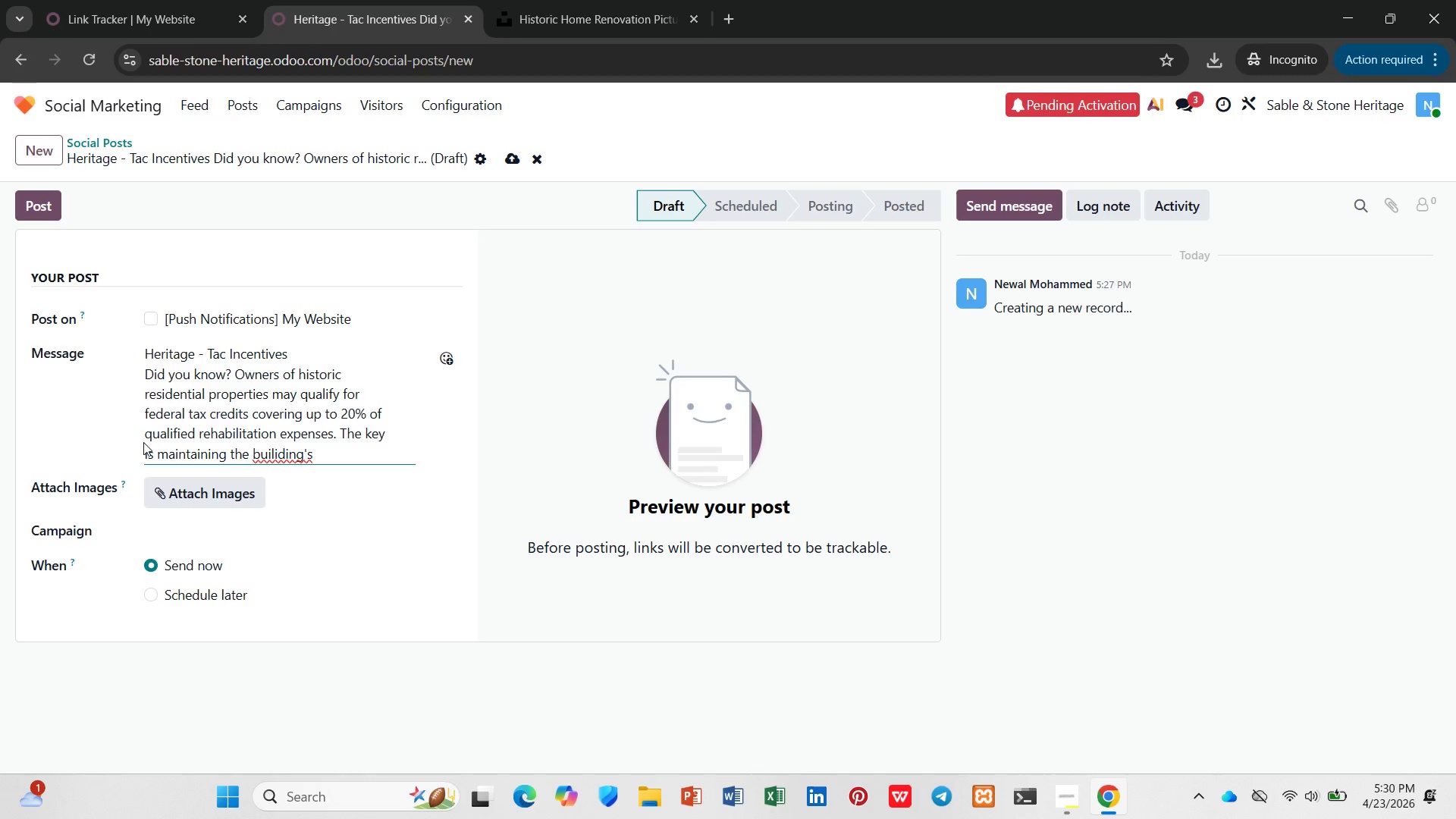 
key(Backspace)
 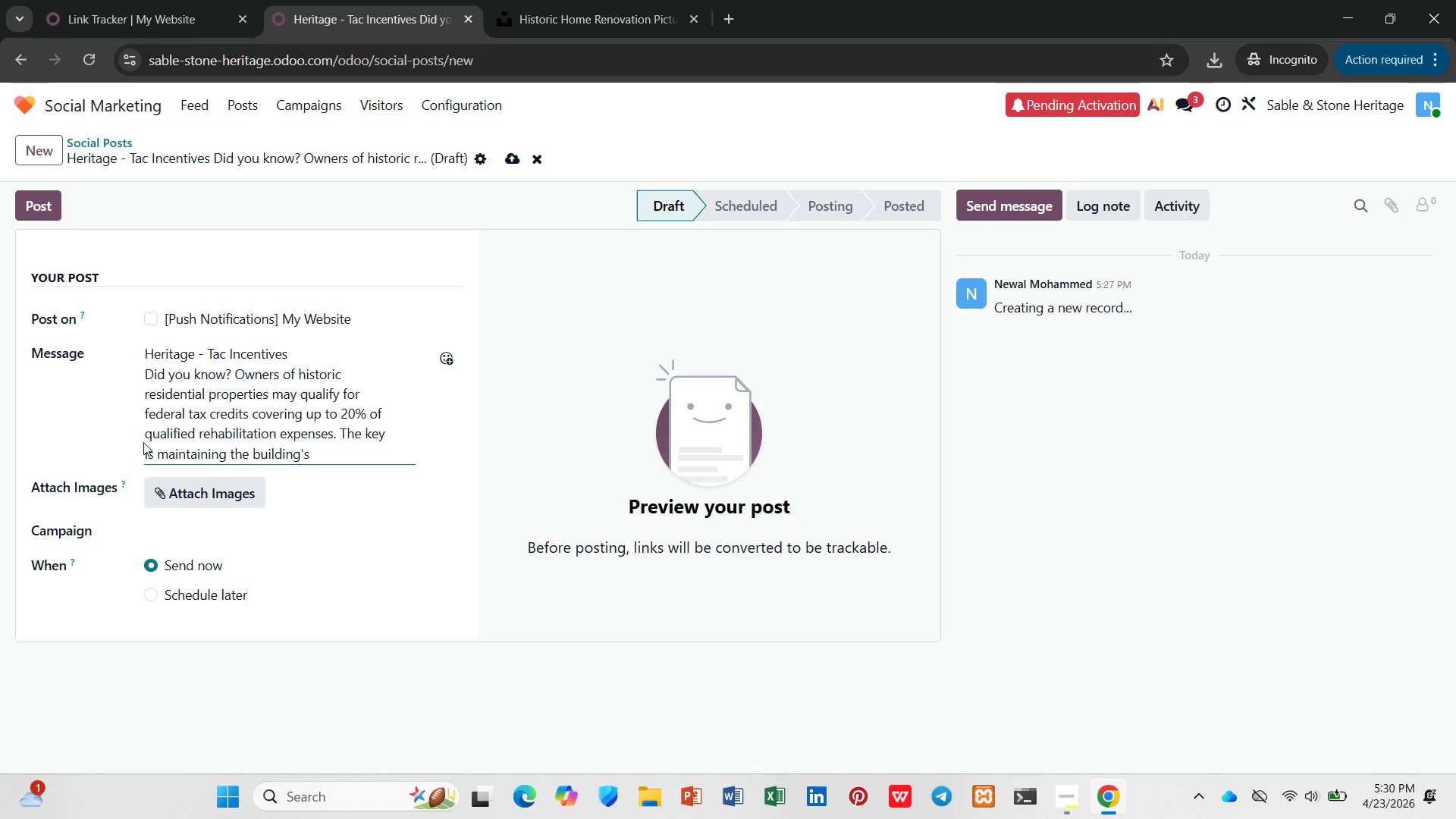 
key(ArrowDown)
 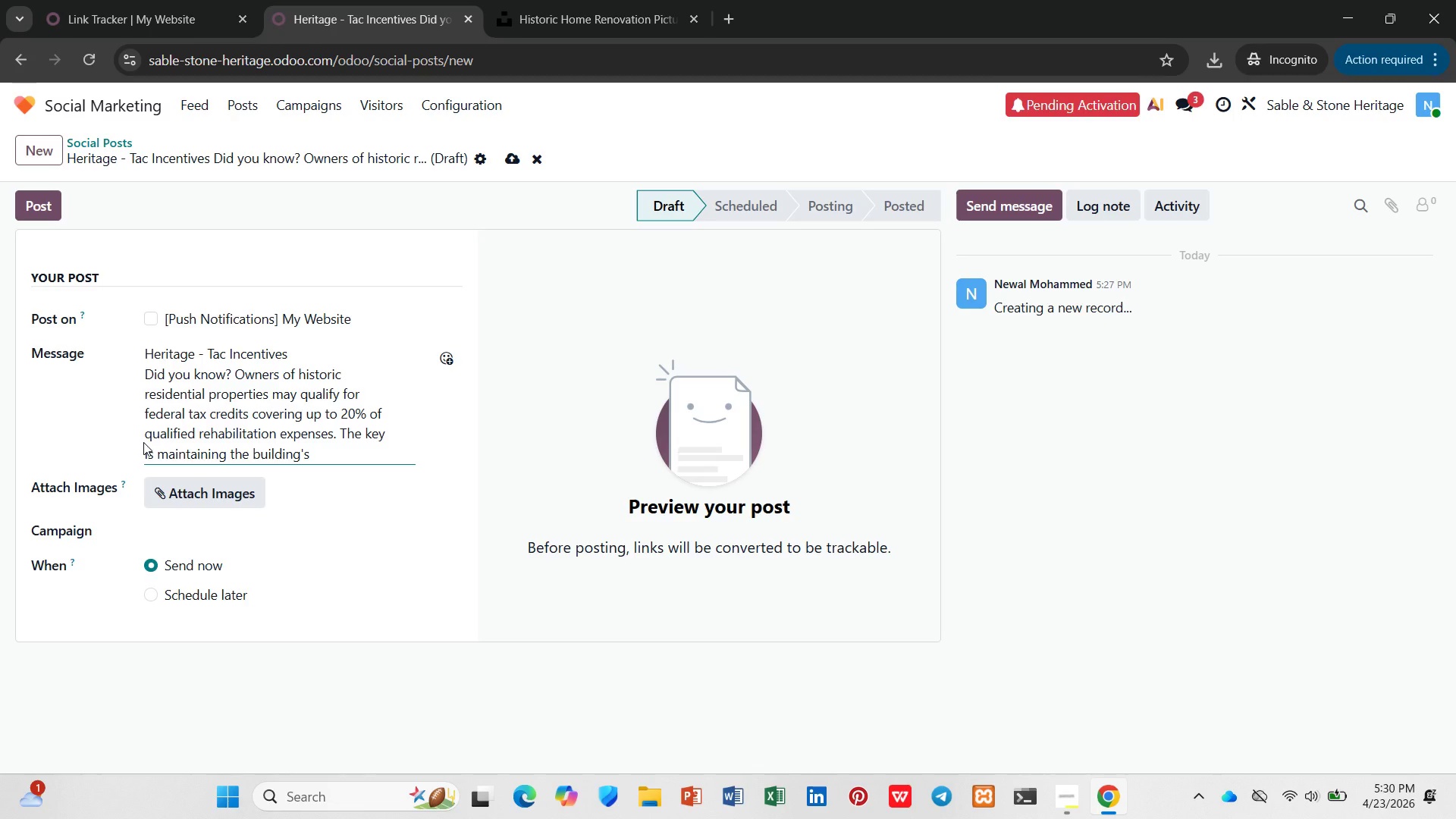 
wait(6.76)
 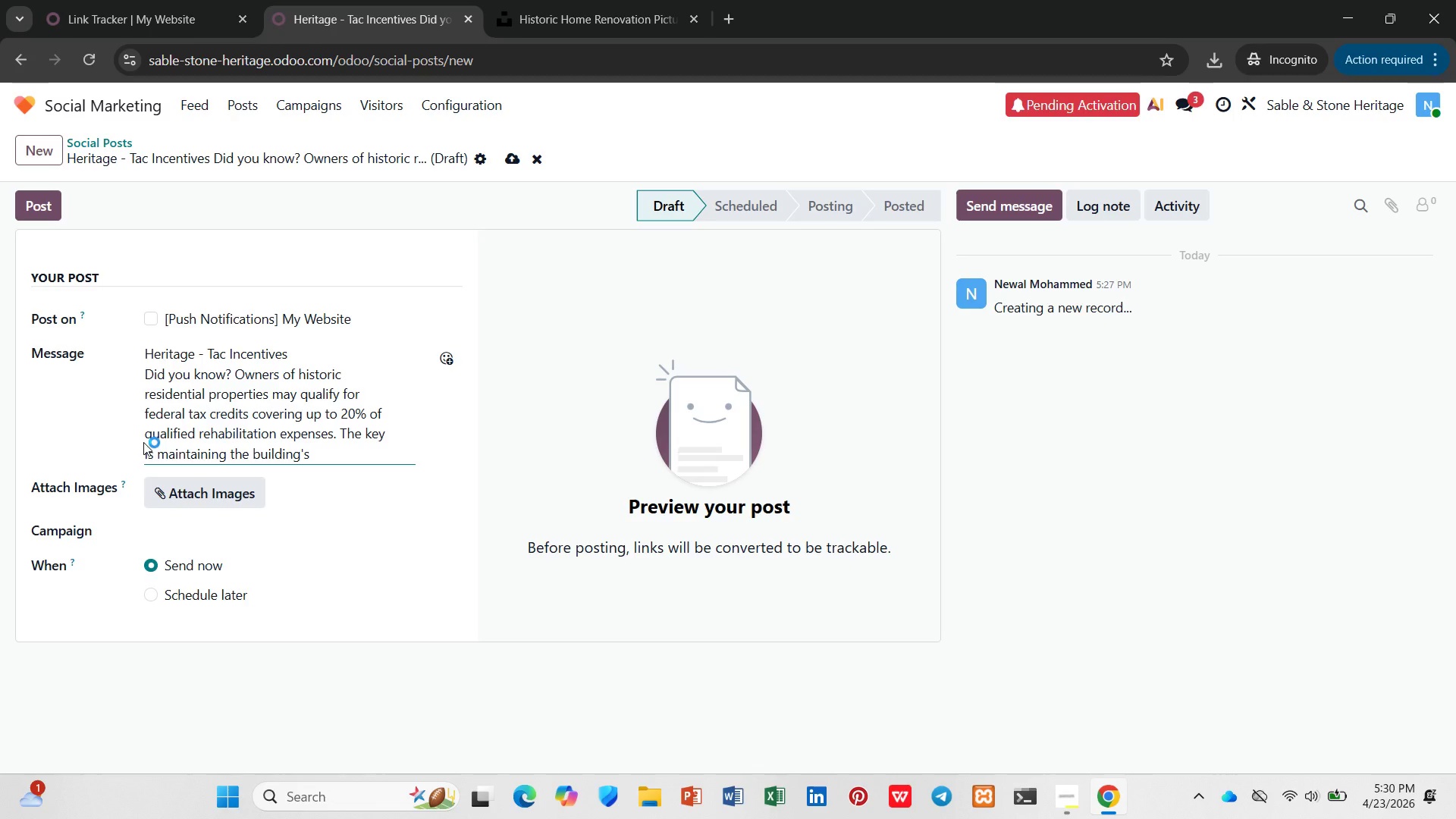 
type(historic character while modernizing systems. Our tem)
key(Backspace)
type(am at Sabl e )
key(Backspace)
key(Backspace)
key(Backspace)
type(e & Stone specializes in ba)
key(Backspace)
key(Backspace)
 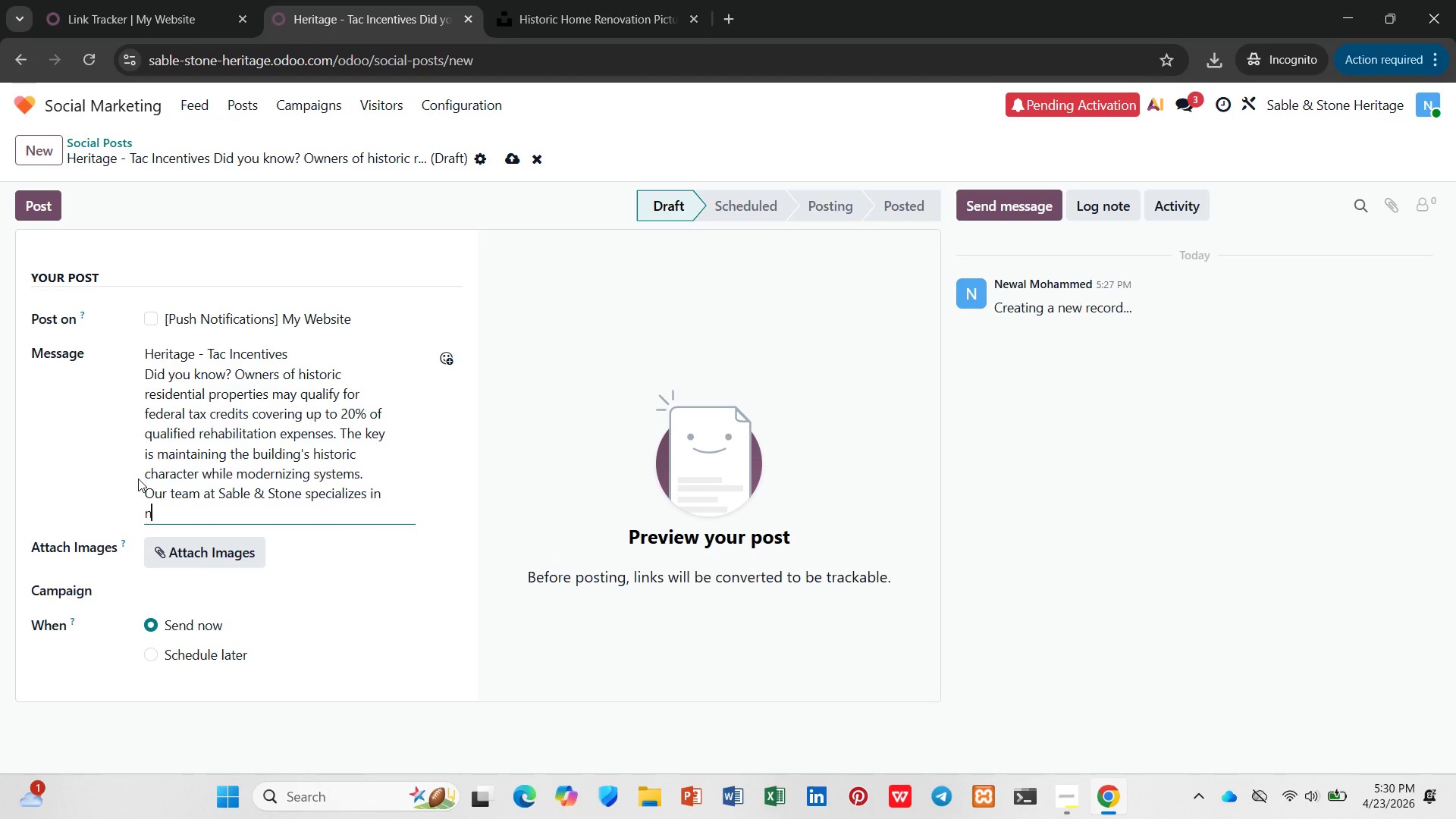 
 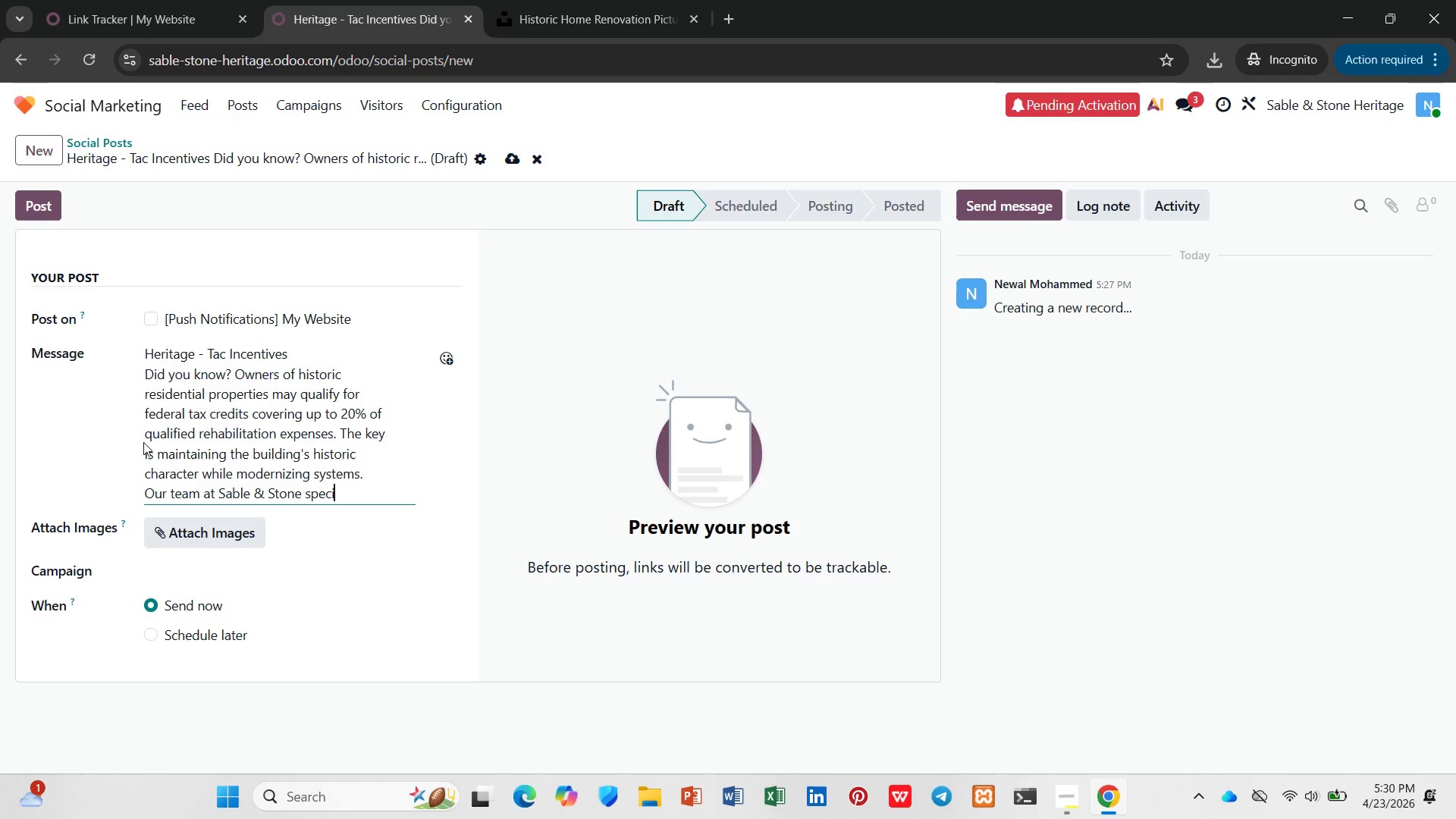 
type(navigating these incentives so yu can preserve the past while maximizing your return. #HistoricHi)
key(Backspace)
type(omeCae)
key(Backspace)
type(re #PeriodProperty )
key(Backspace)
type(Management)
 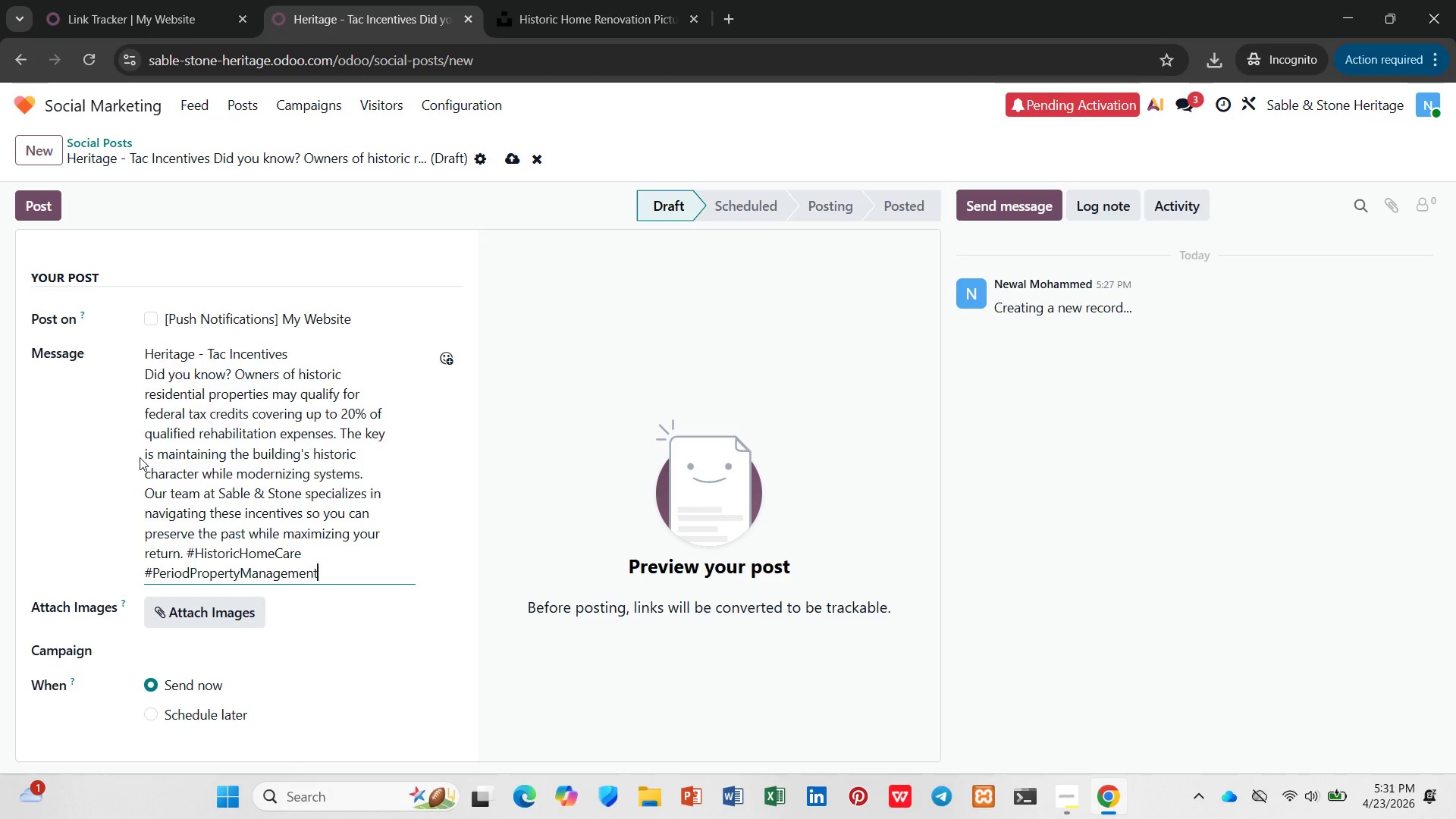 
key(Enter)
 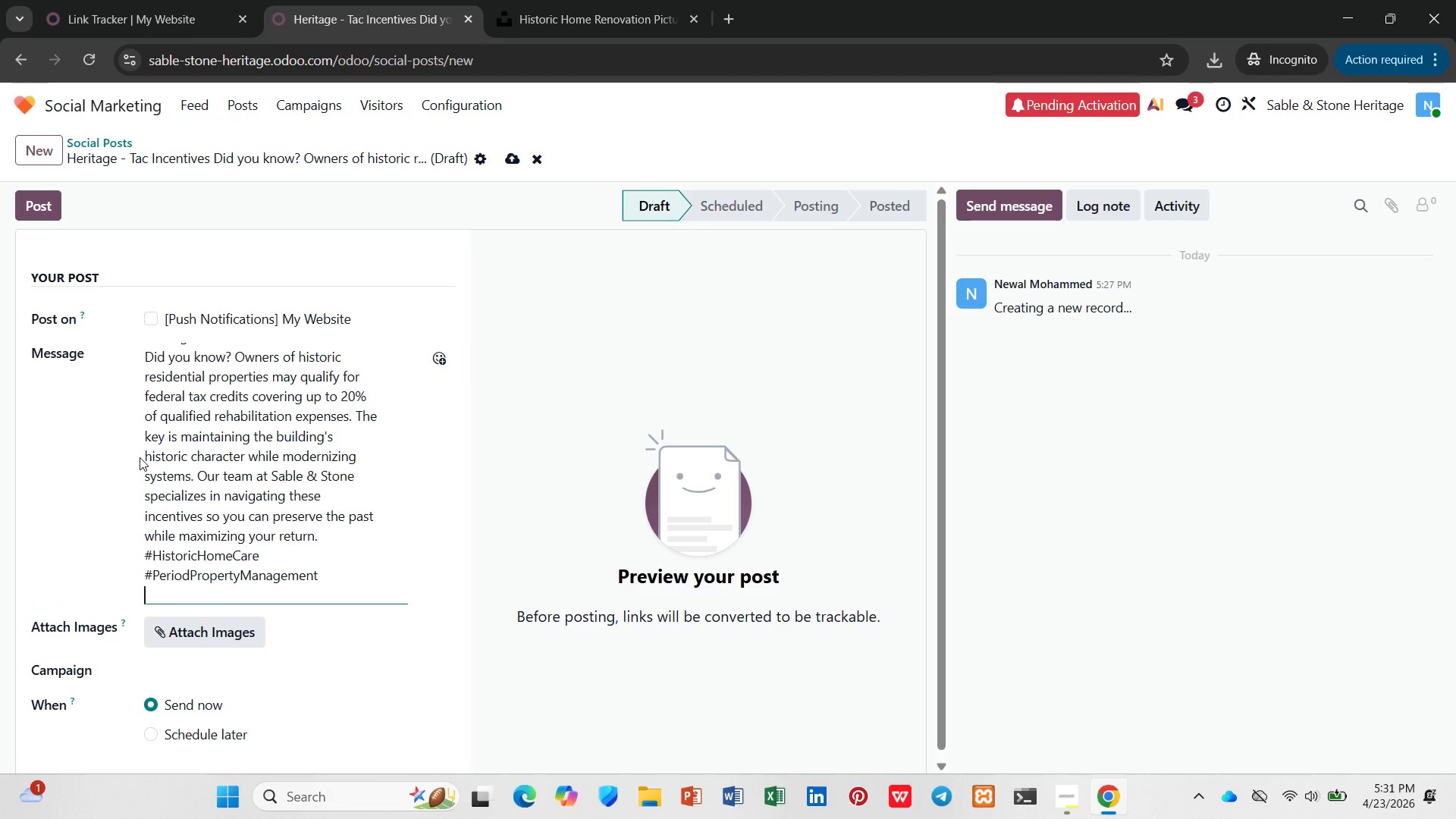 
hold_key(key=ShiftLeft, duration=0.8)
 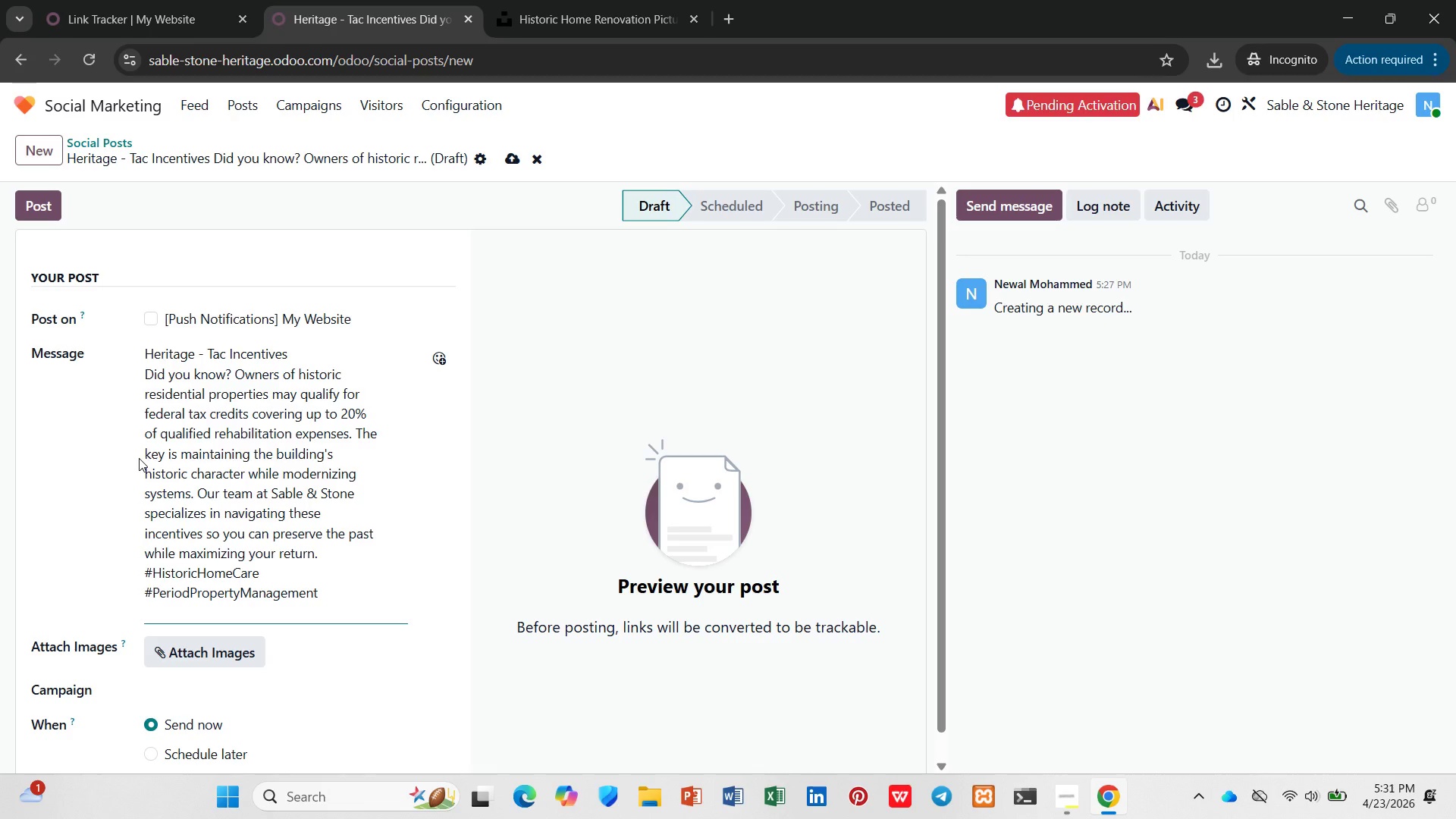 
wait(22.02)
 